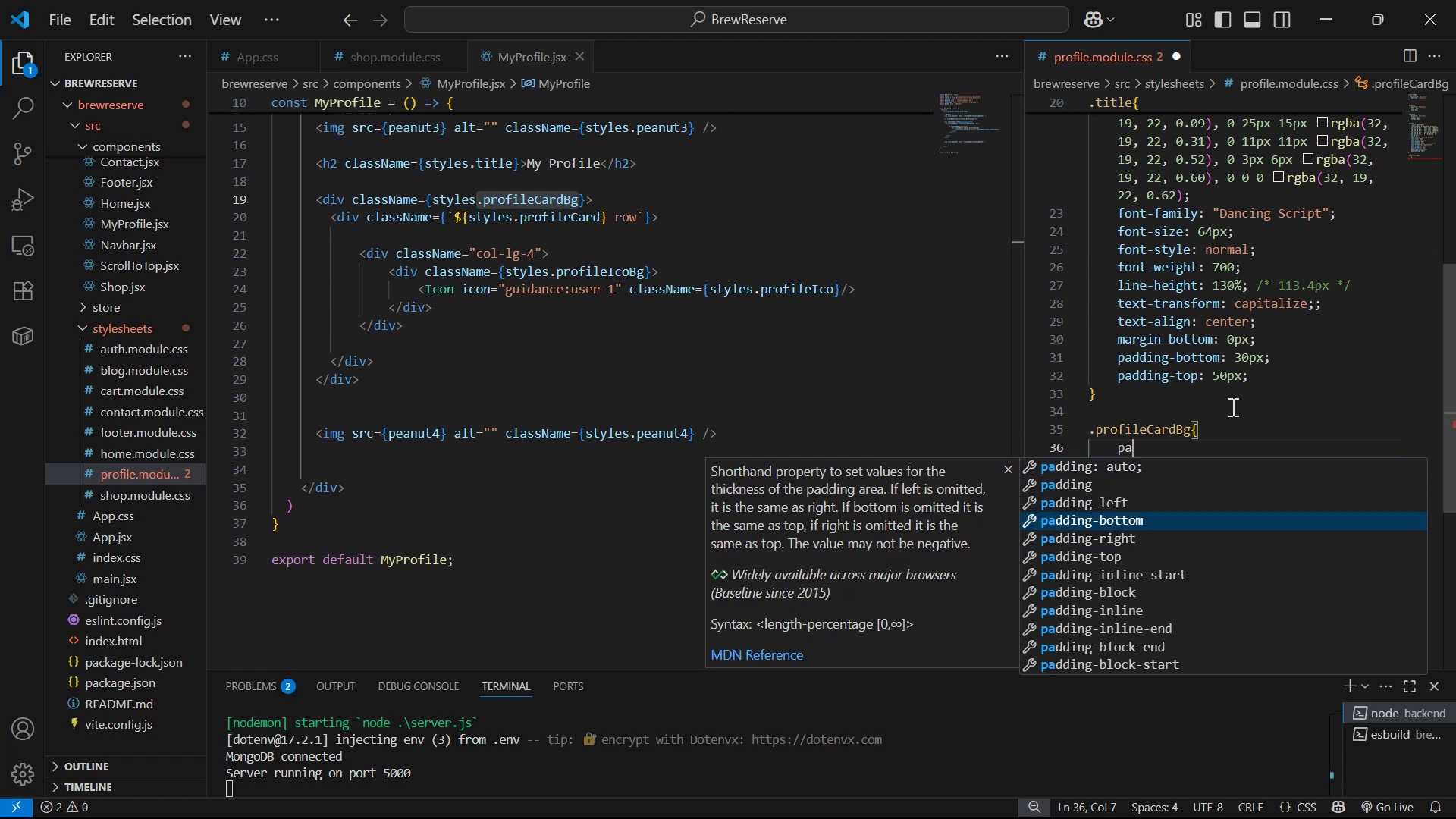 
key(Enter)
 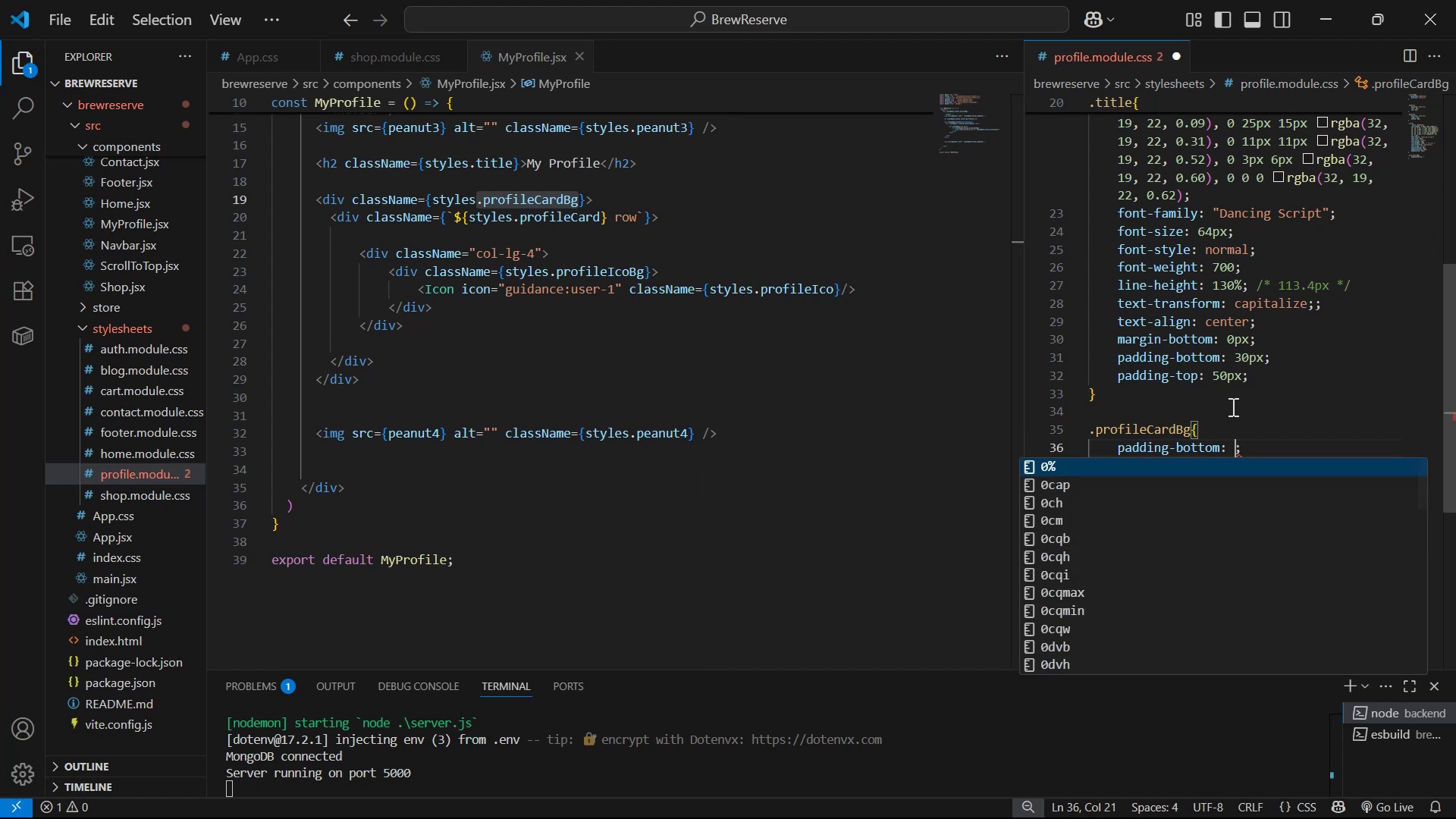 
type(100px)
 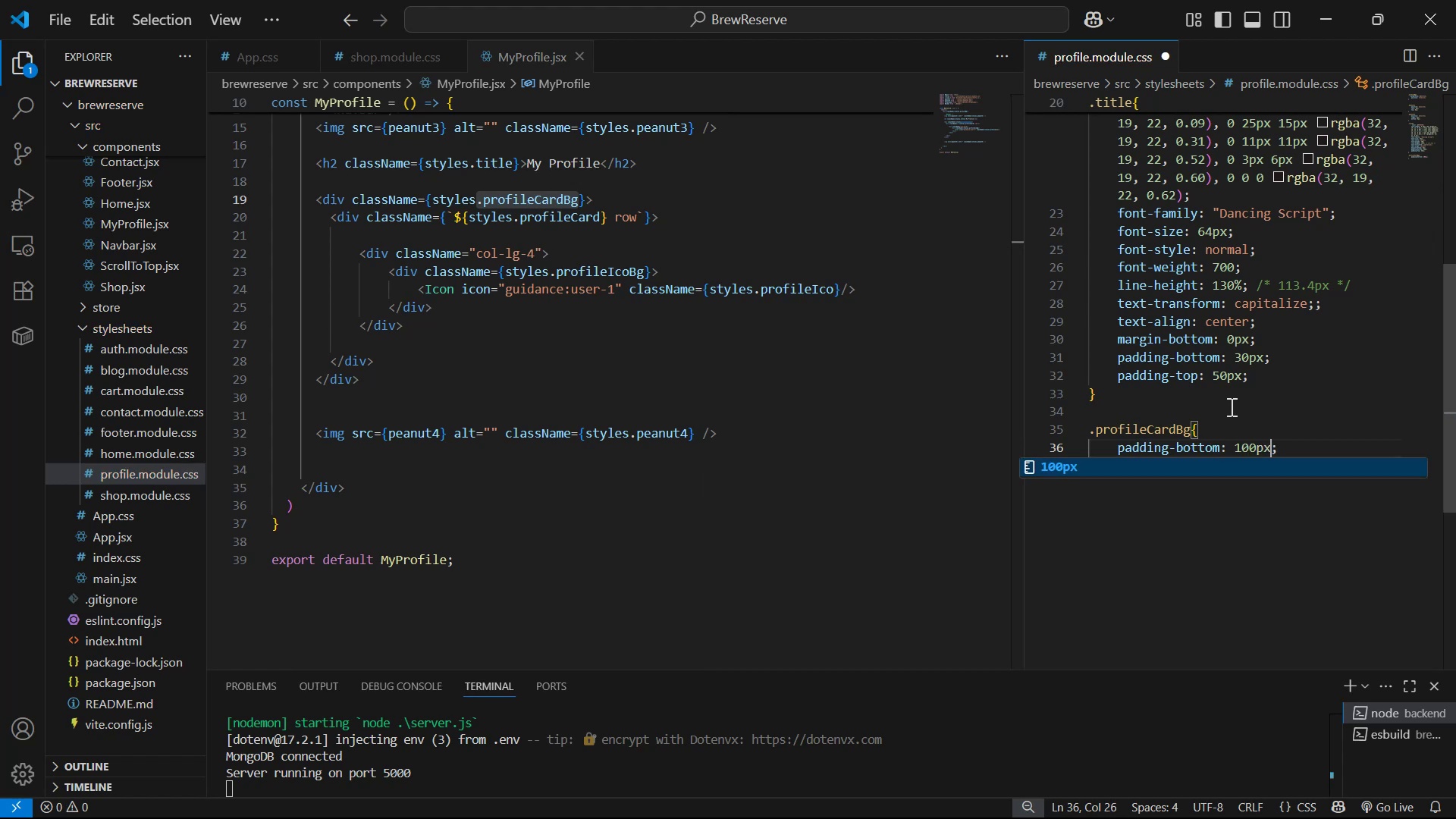 
key(ArrowRight)
 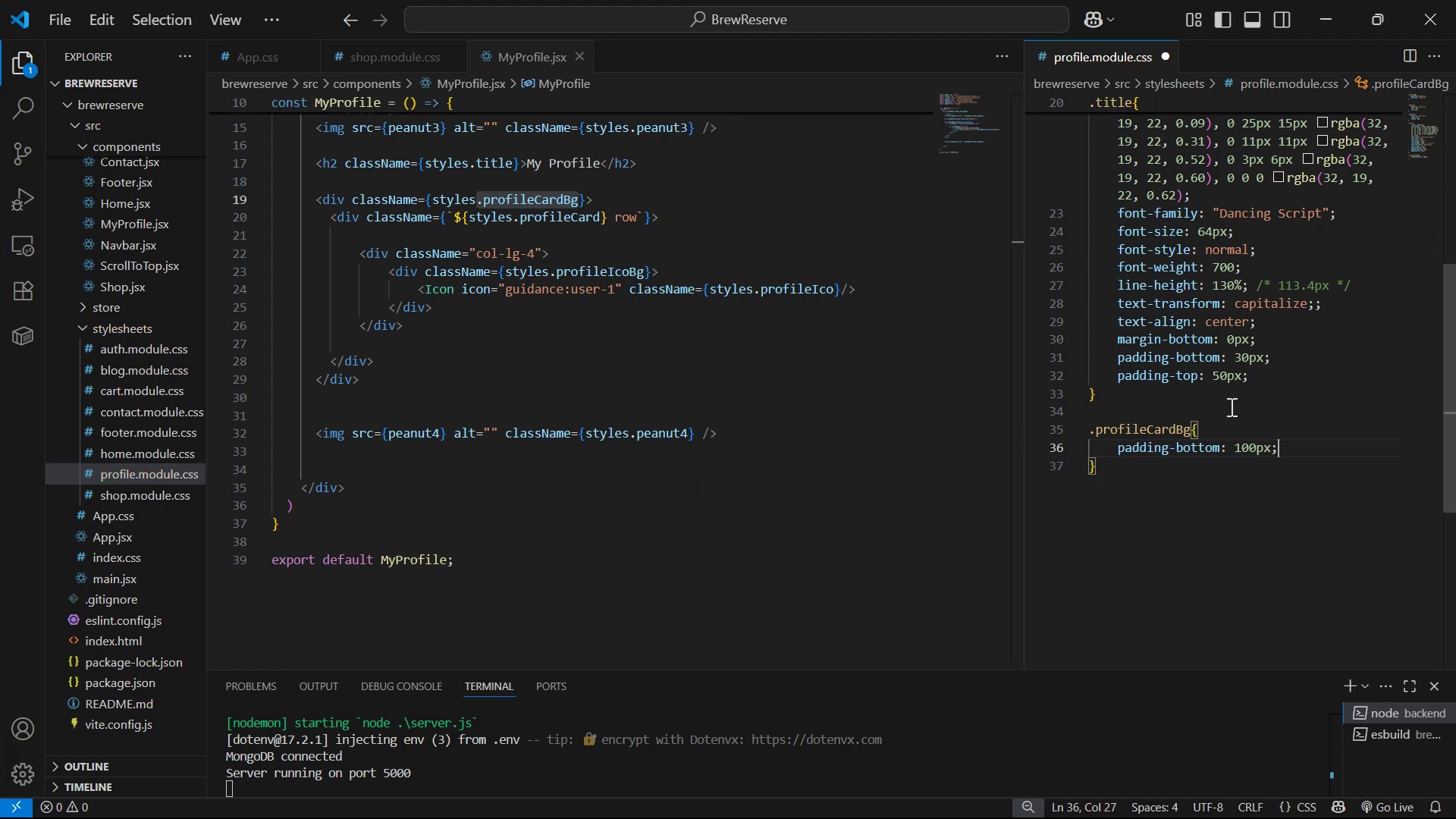 
key(Enter)
 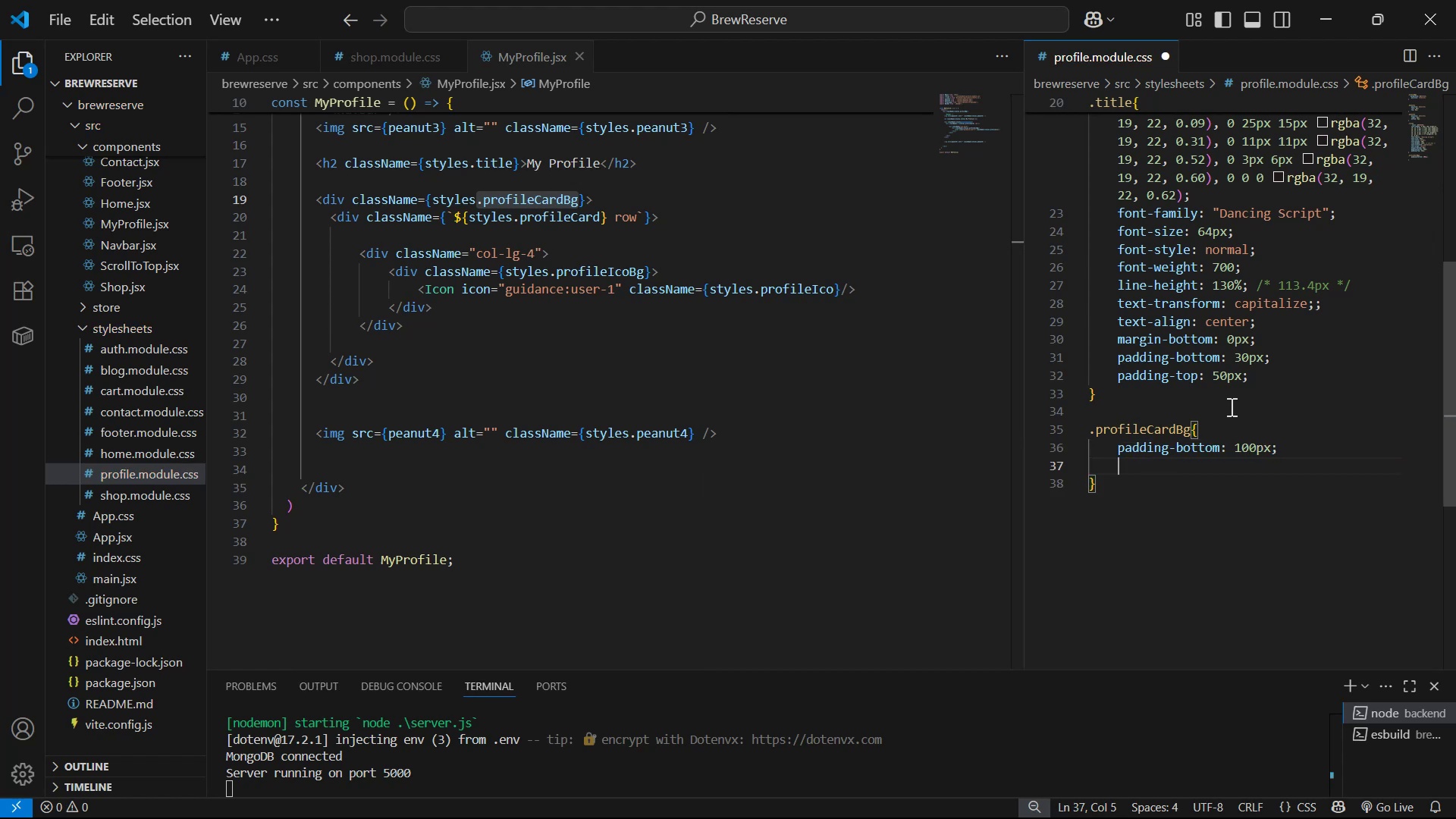 
type(pa)
 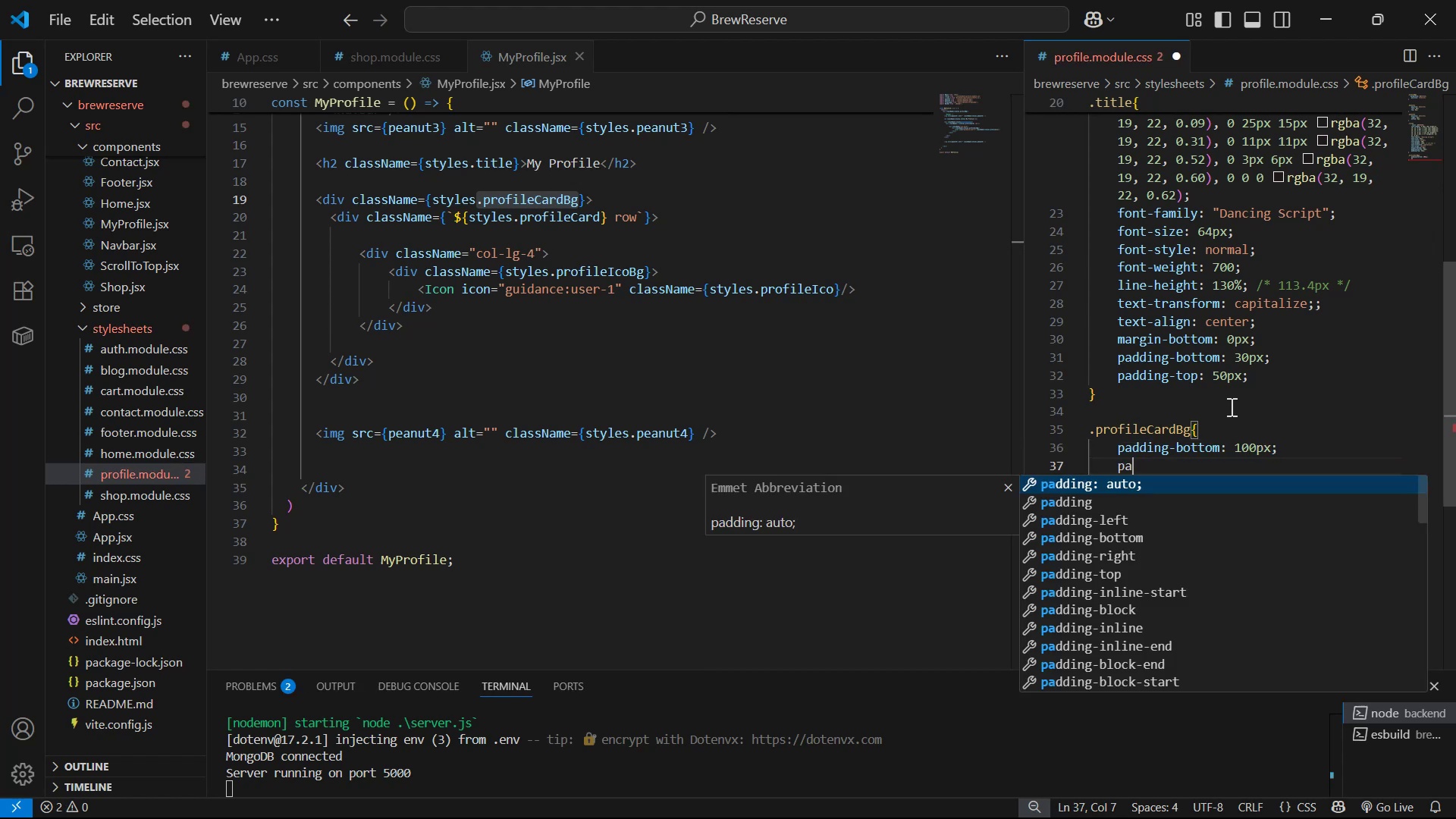 
key(ArrowDown)
 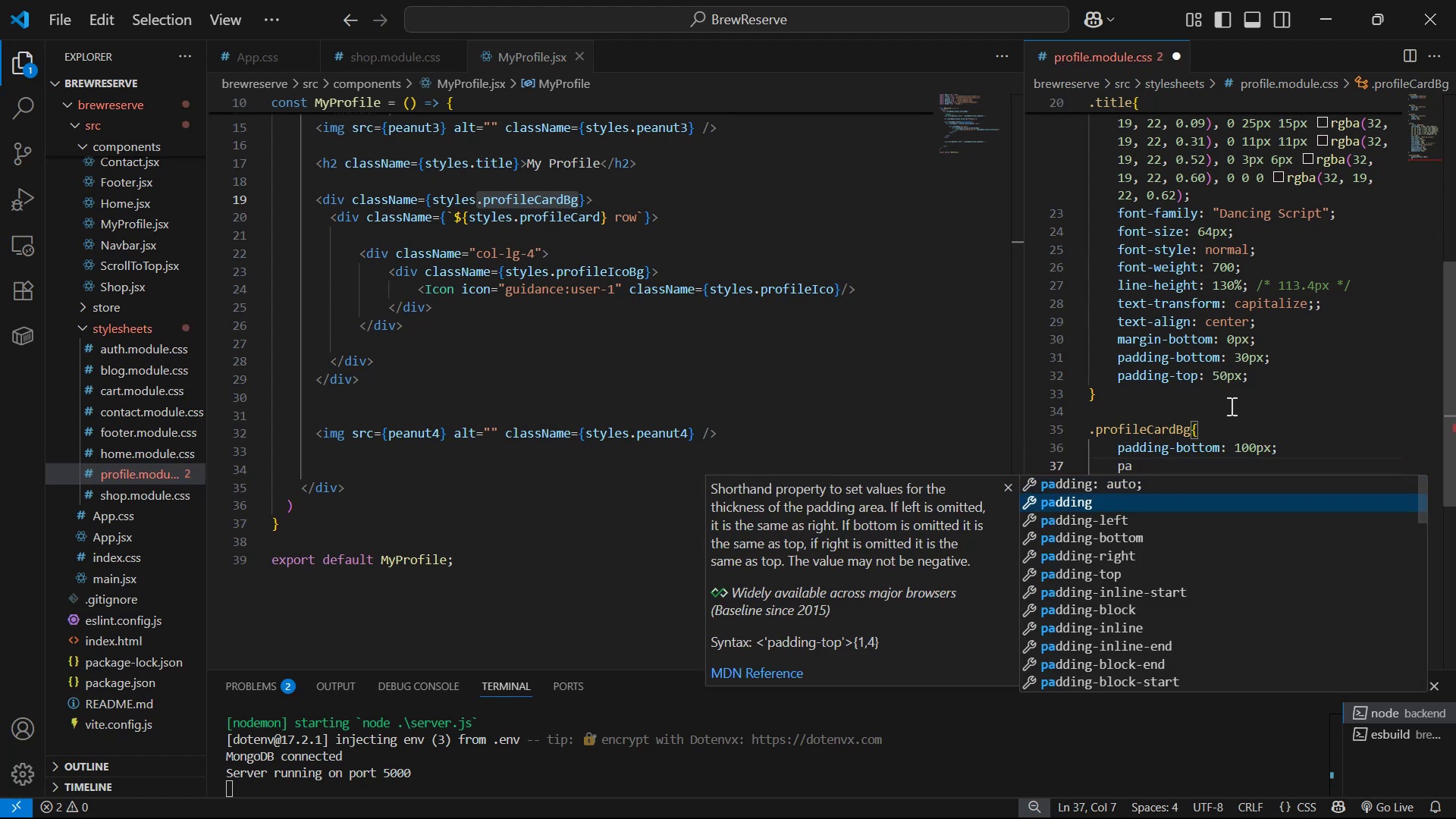 
key(ArrowDown)
 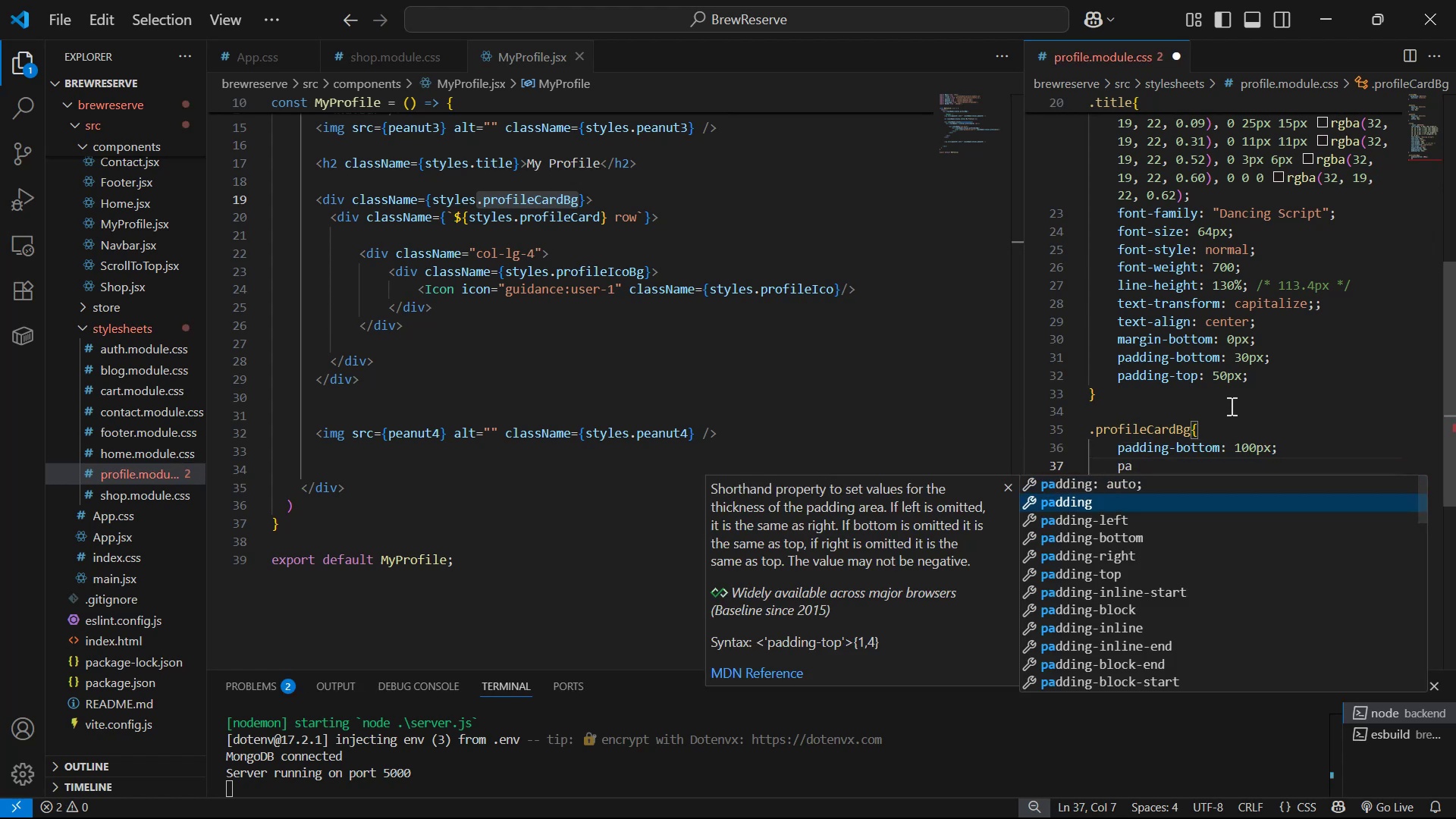 
key(ArrowDown)
 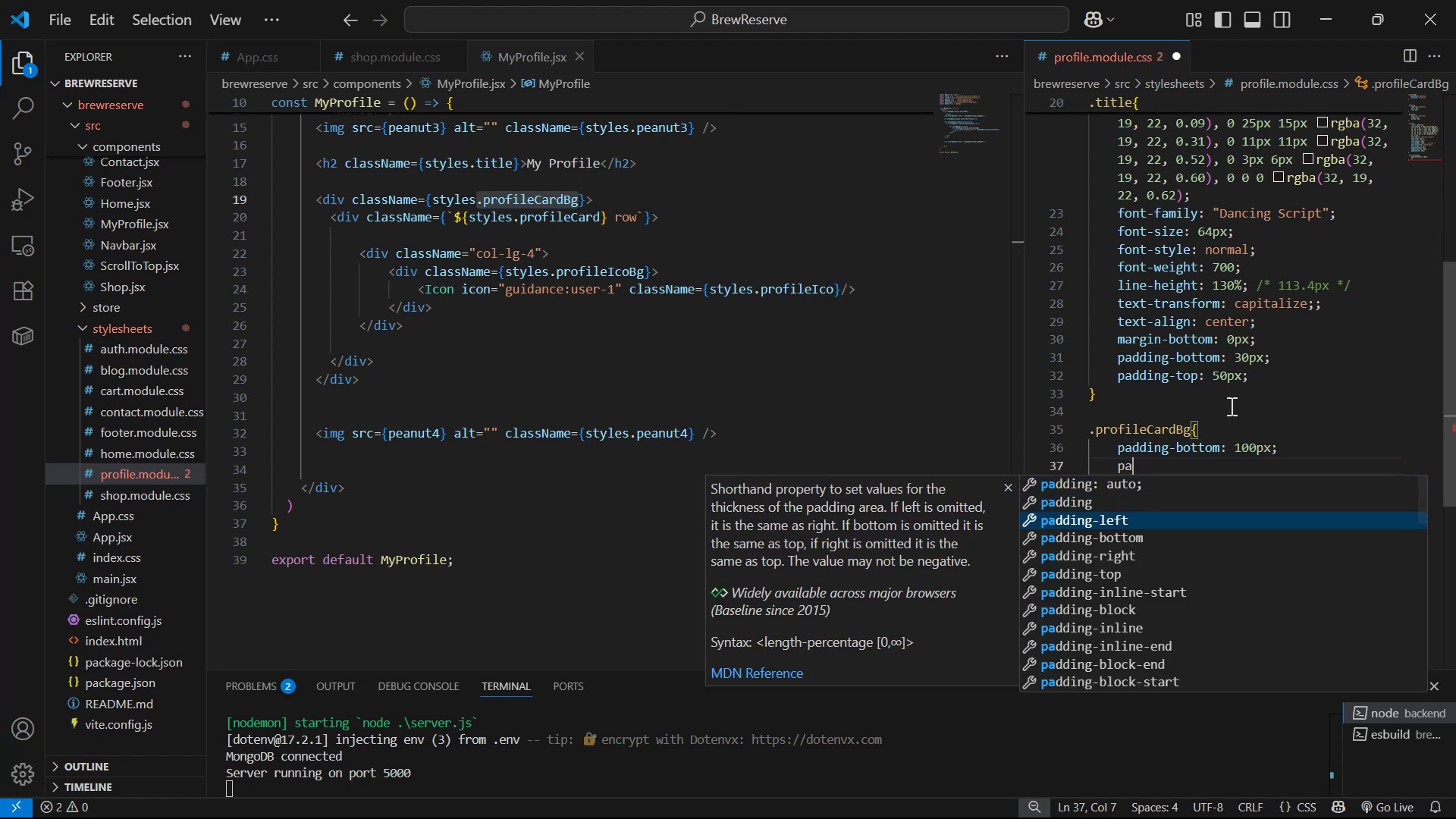 
key(ArrowDown)
 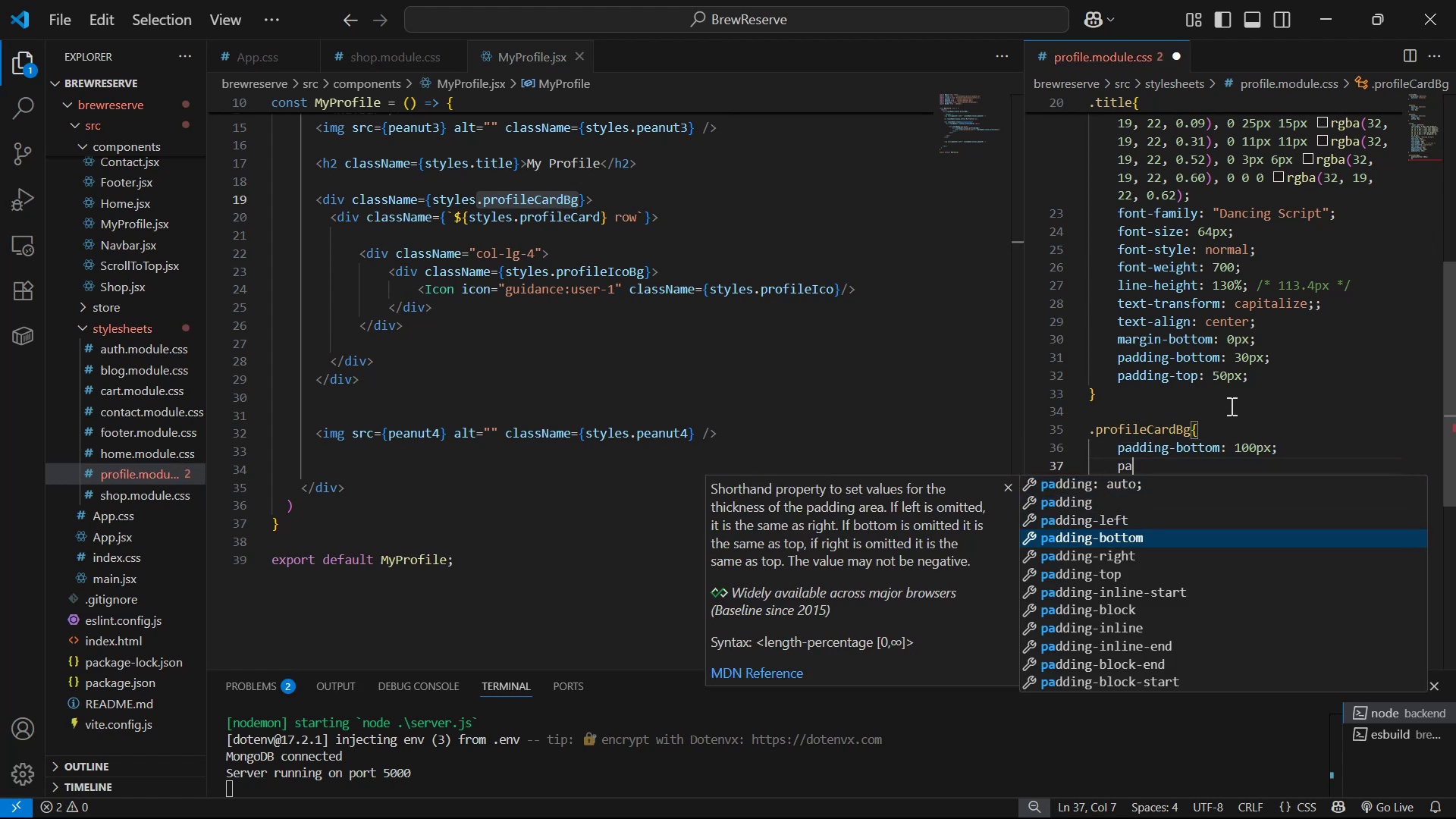 
key(ArrowDown)
 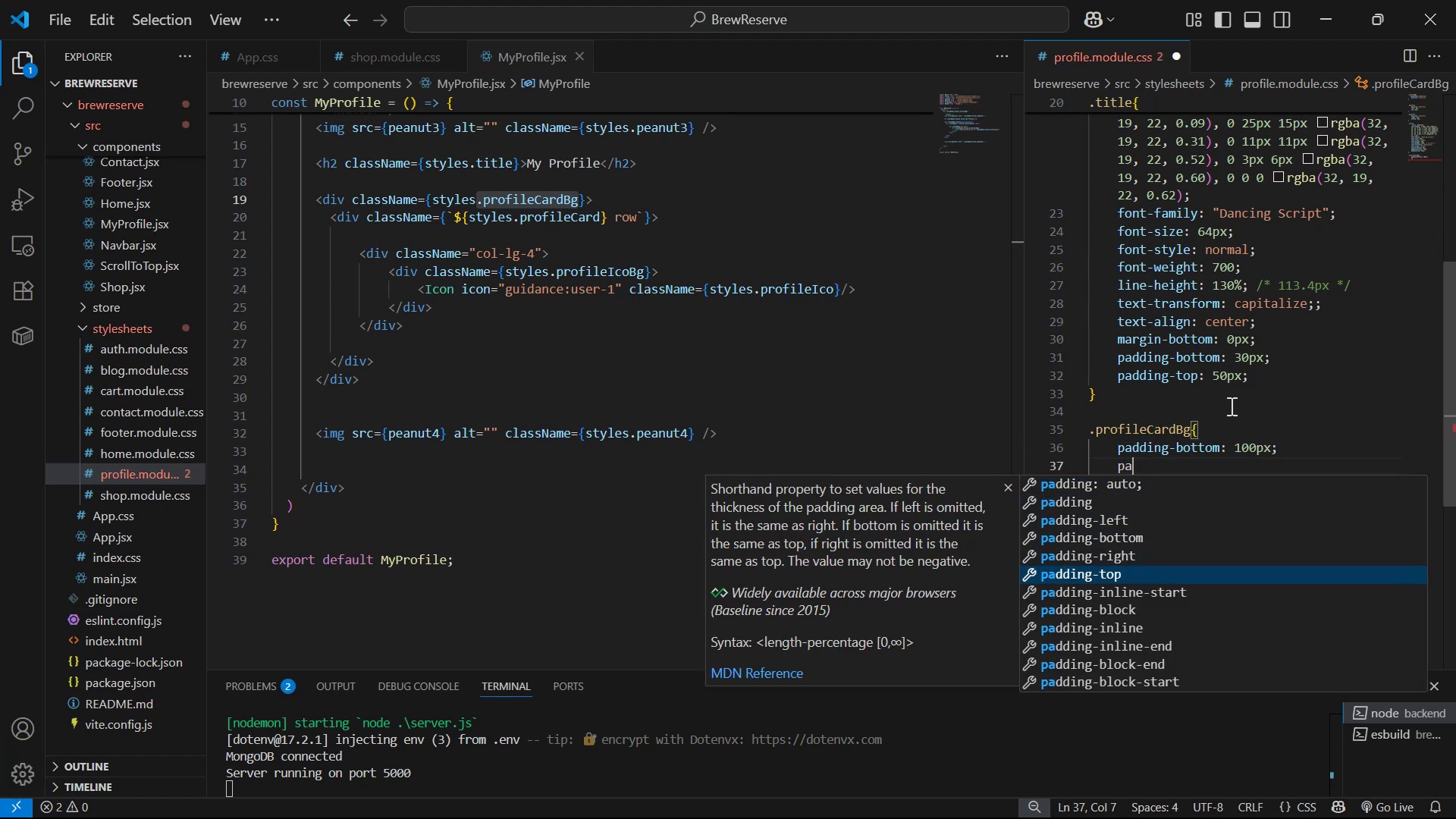 
key(Enter)
 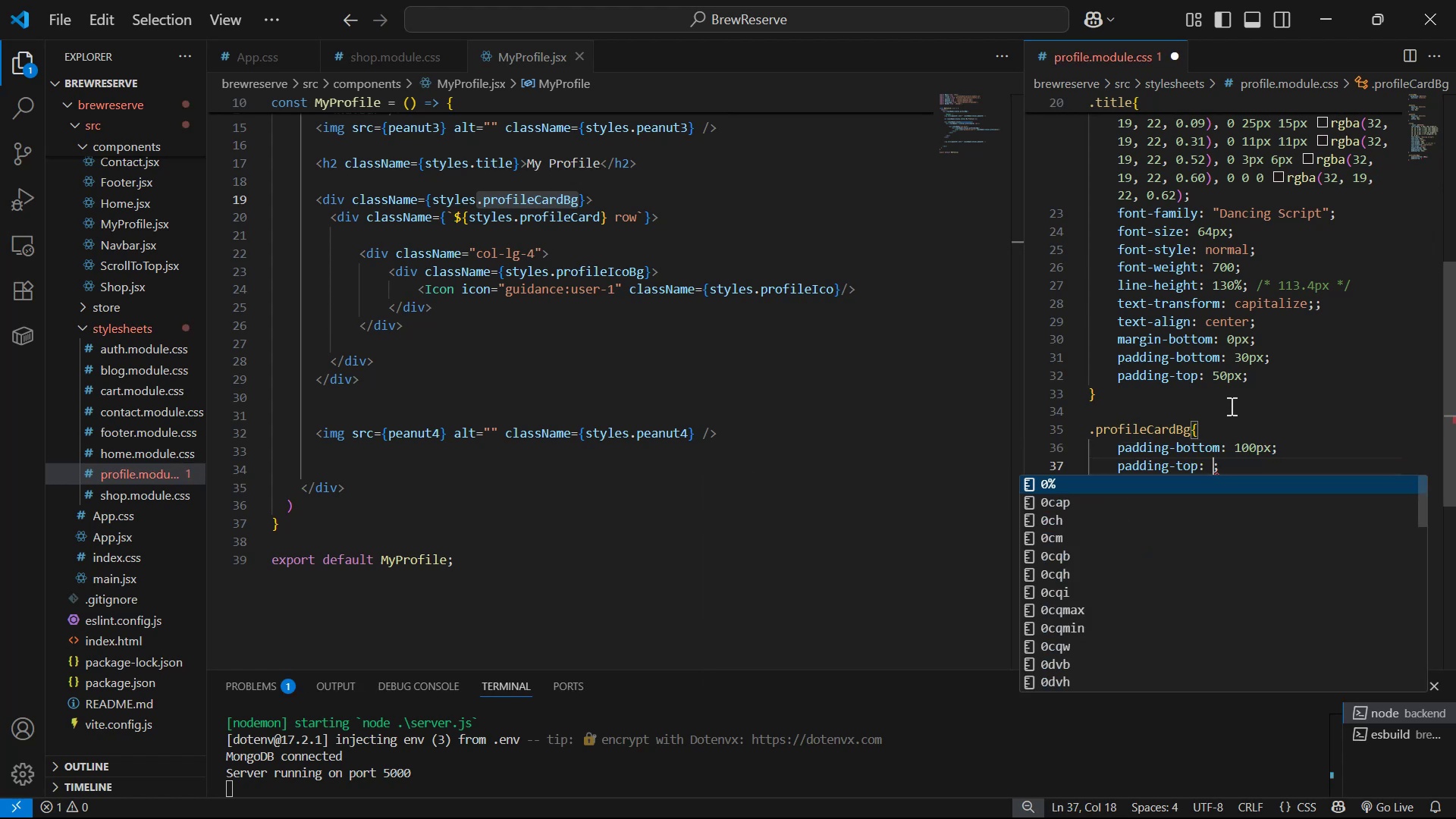 
type(50px)
 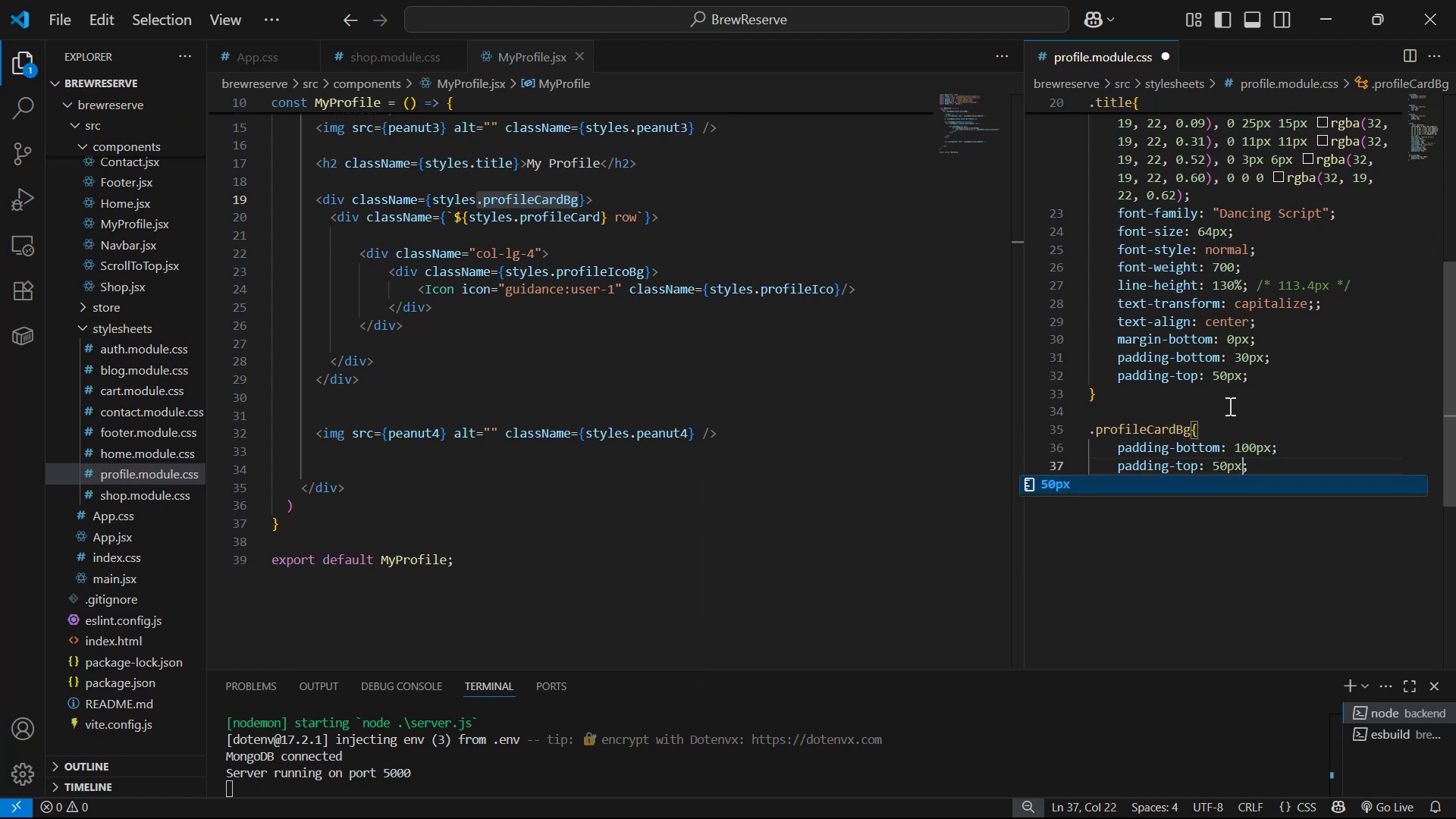 
key(ArrowRight)
 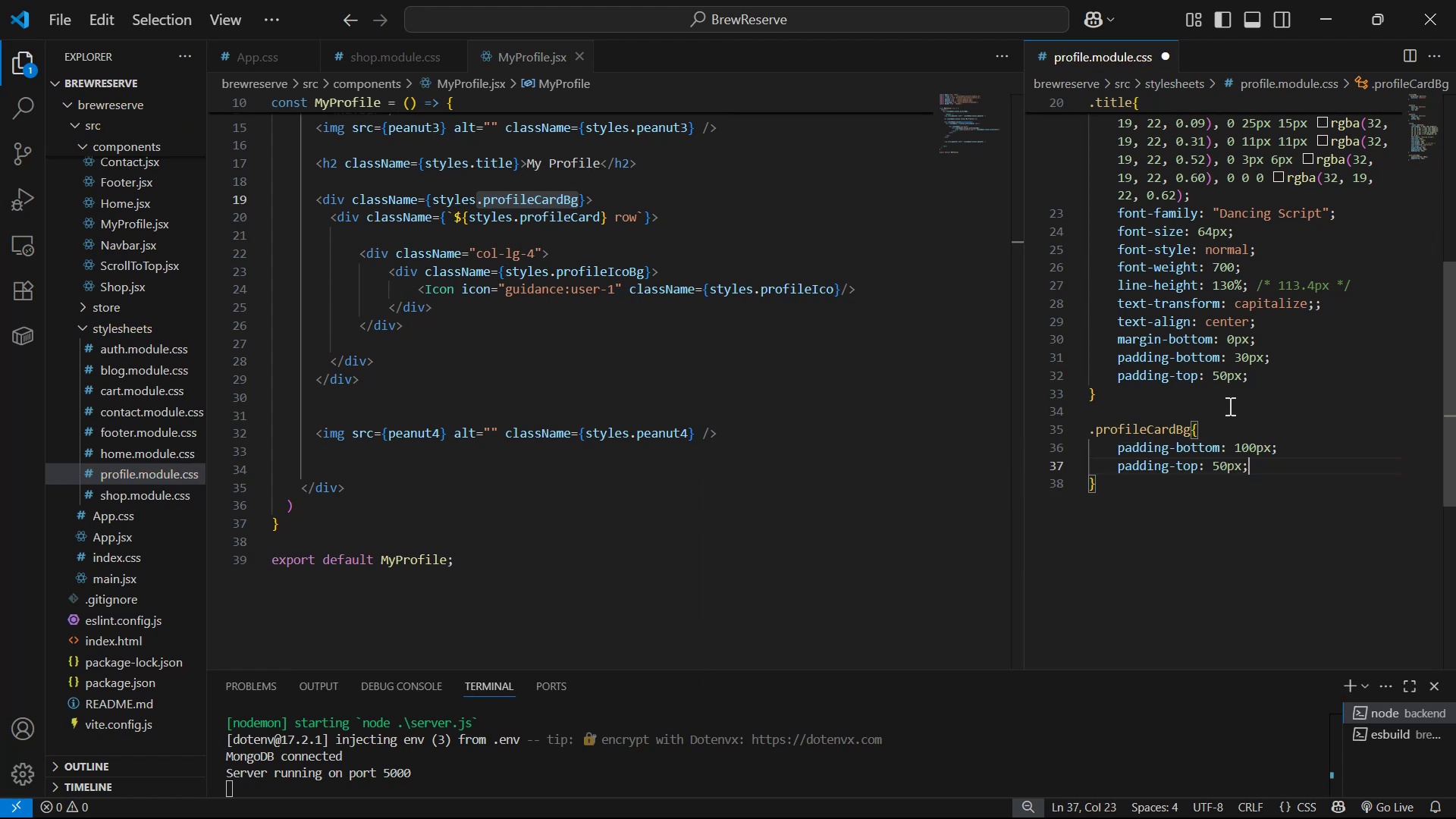 
key(Enter)
 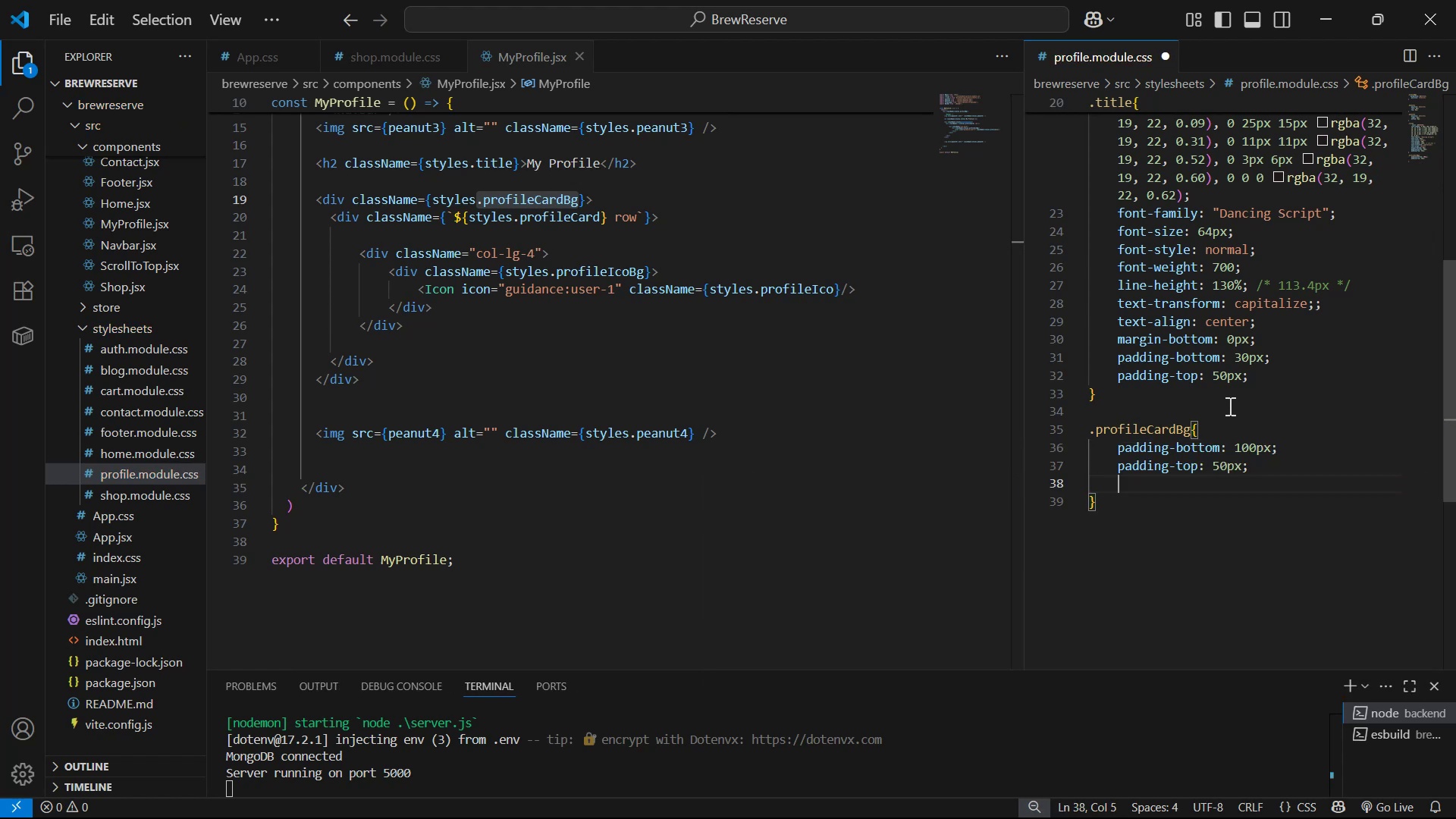 
type(dis)
 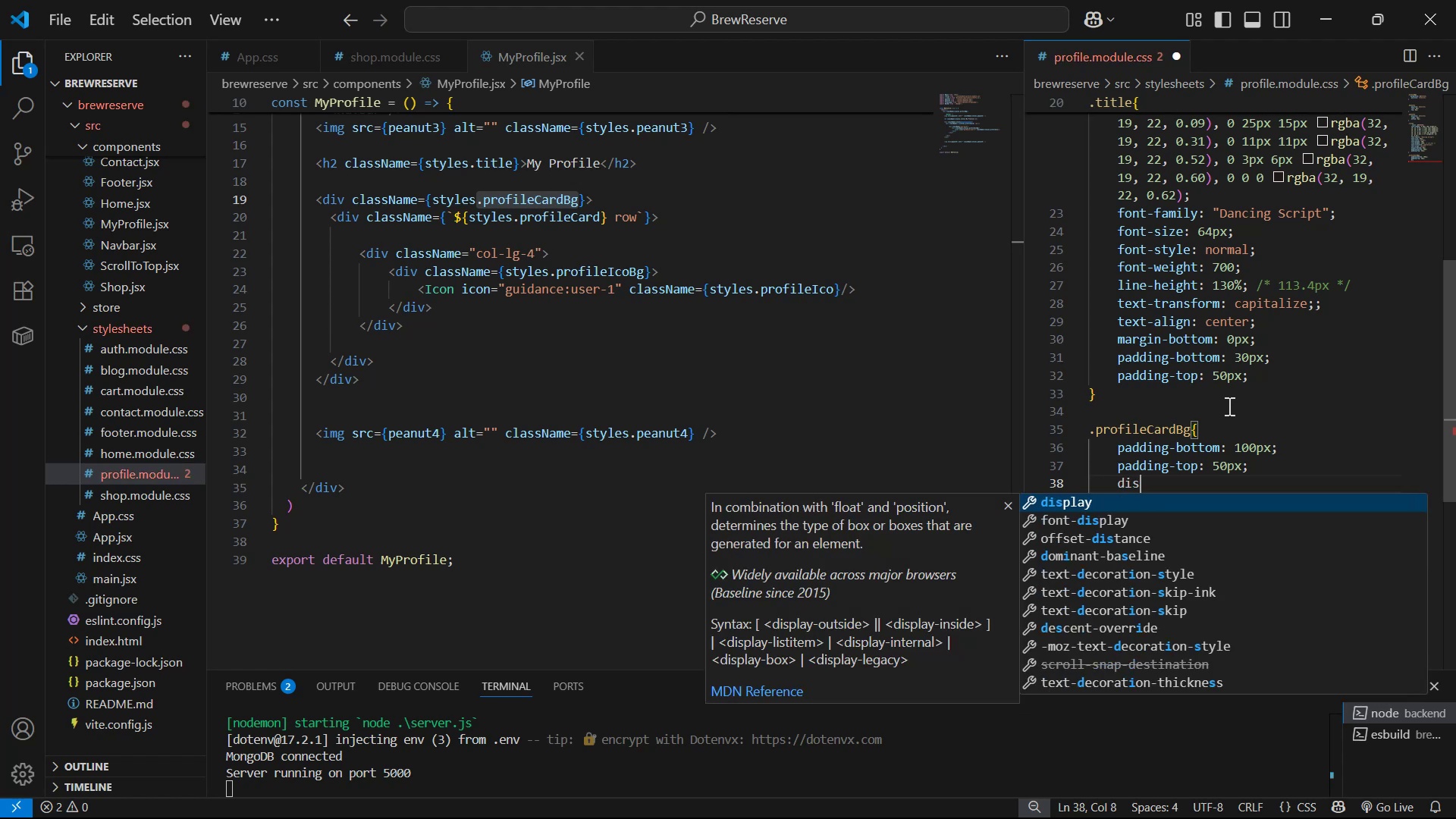 
key(Enter)
 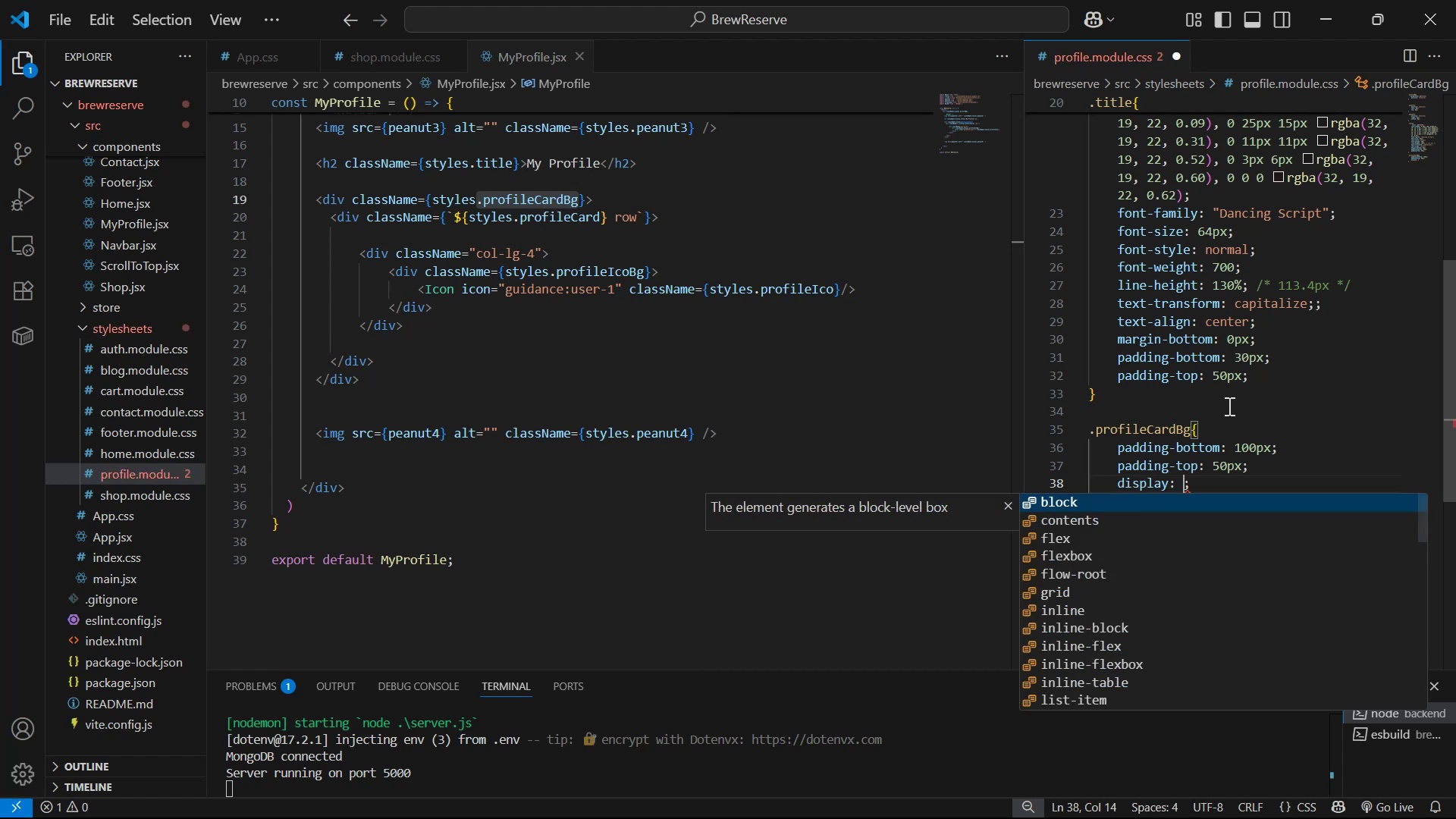 
key(ArrowDown)
 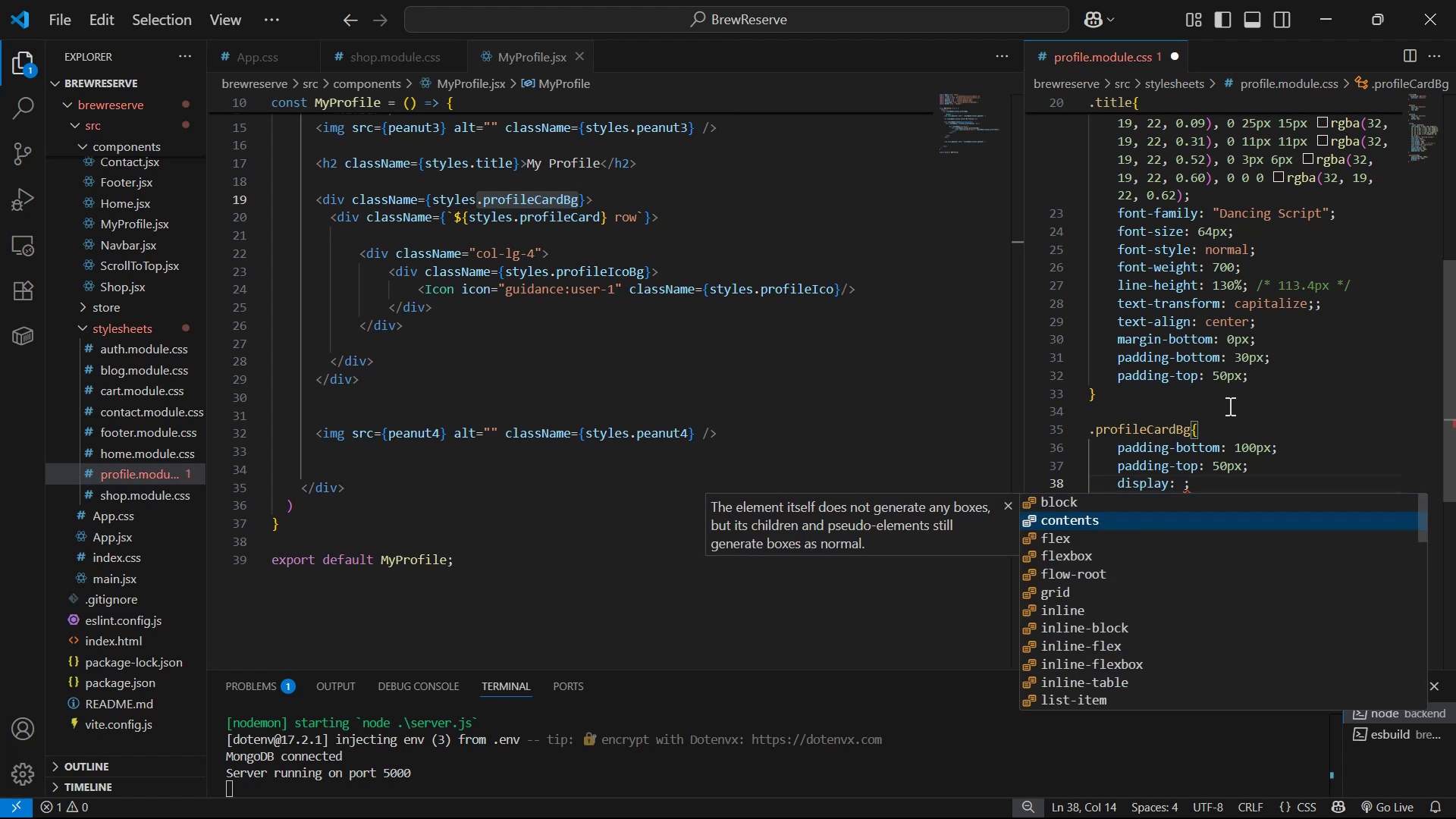 
key(ArrowDown)
 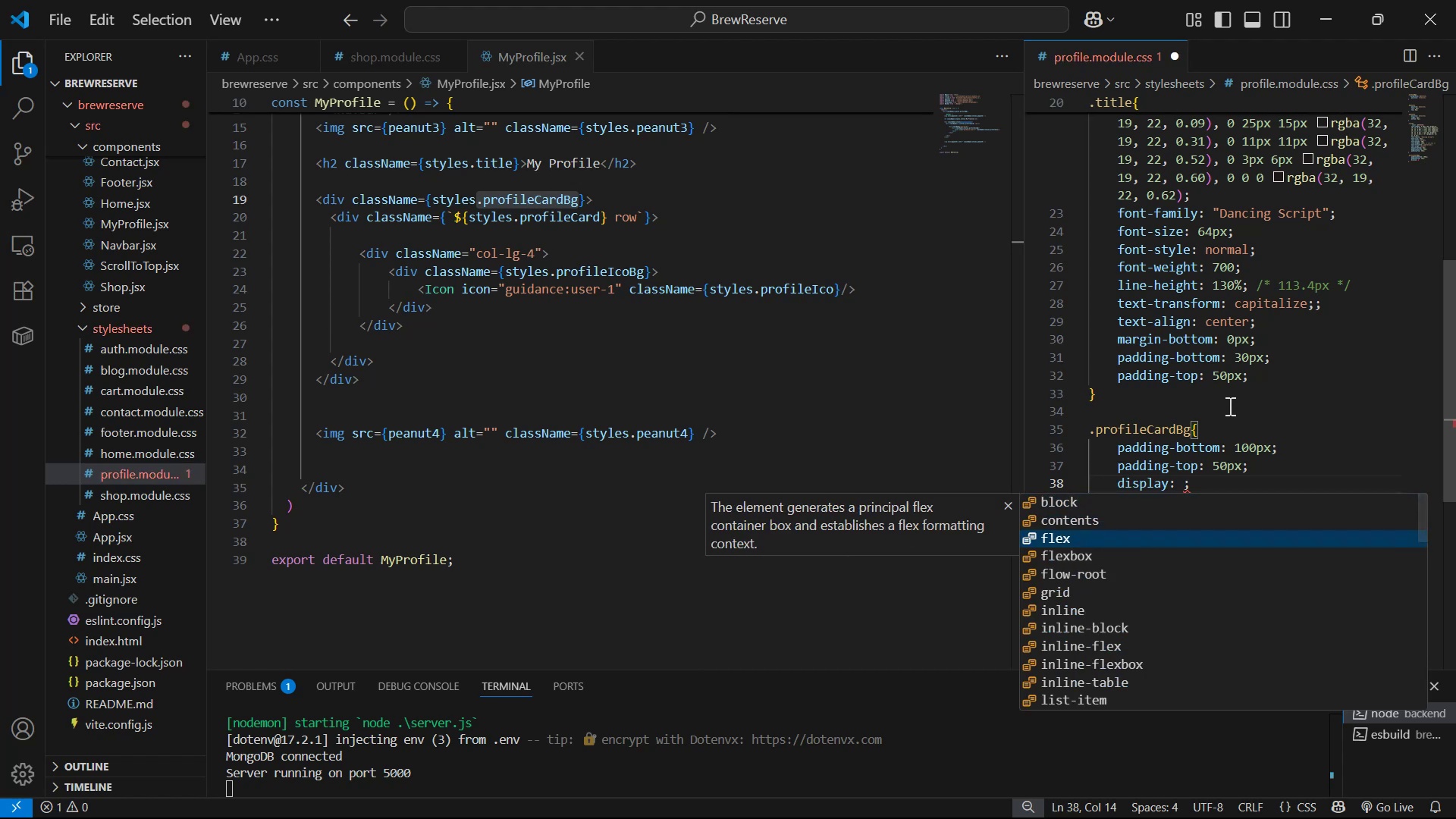 
key(Enter)
 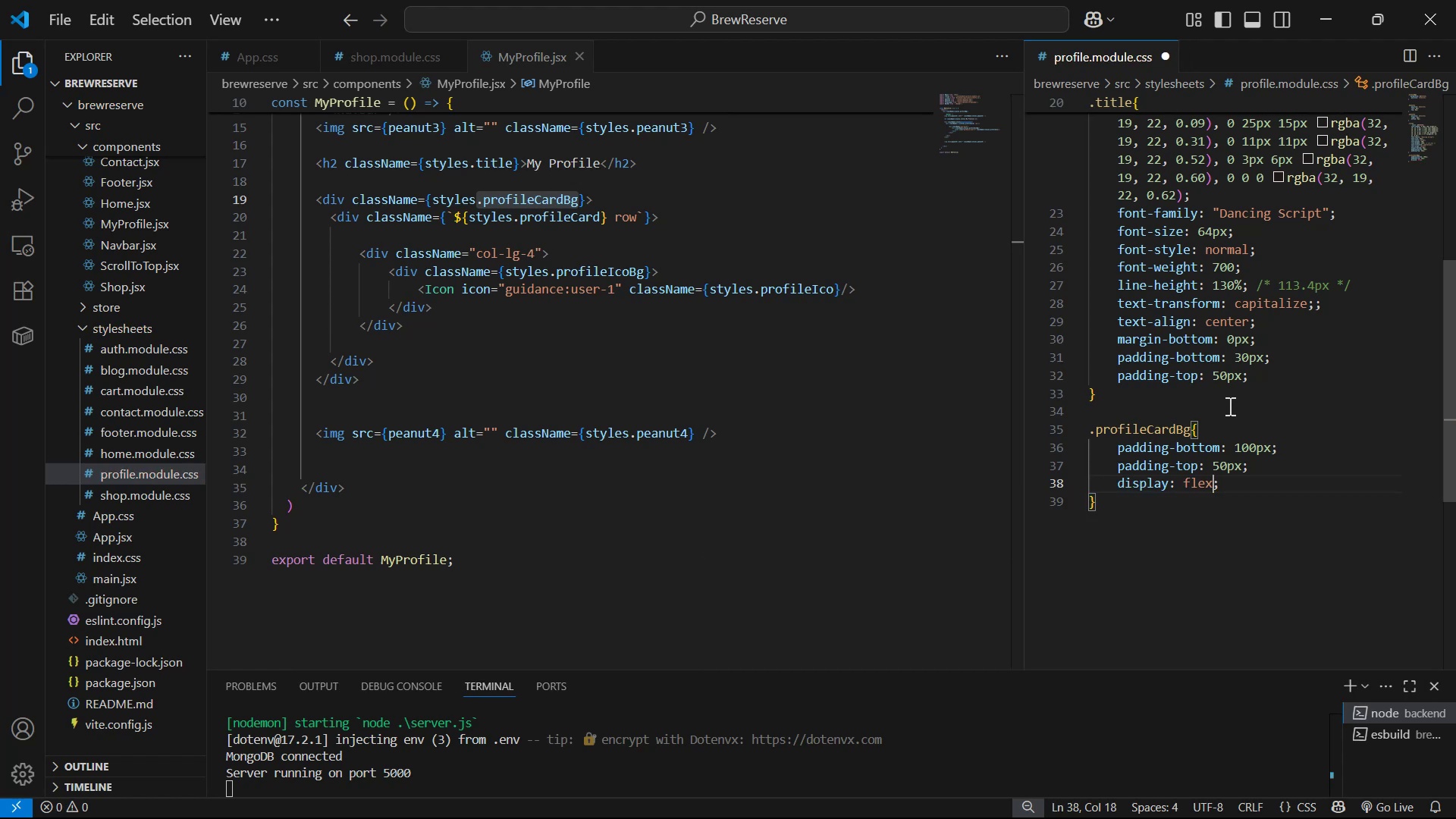 
key(ArrowRight)
 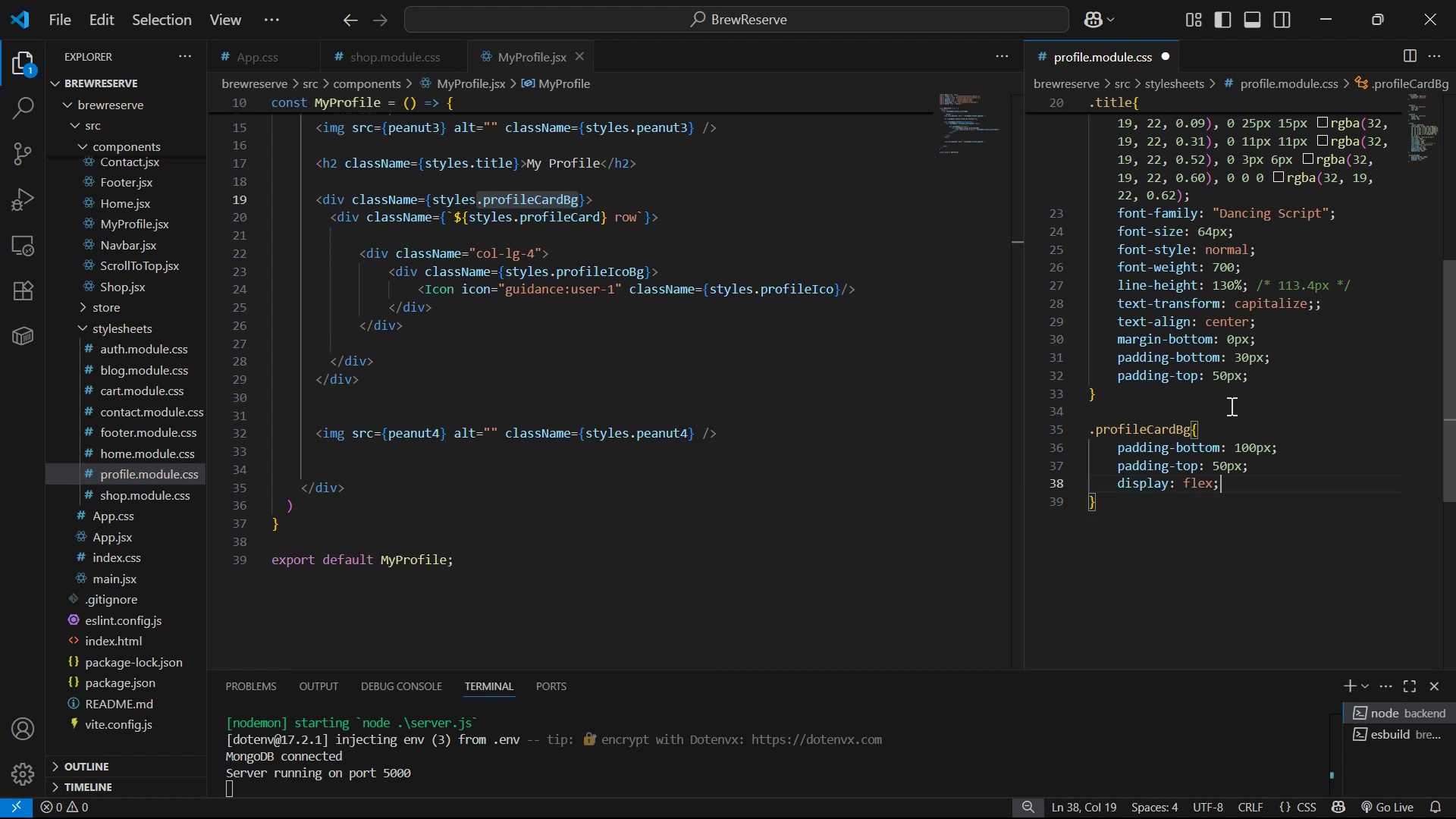 
key(Enter)
 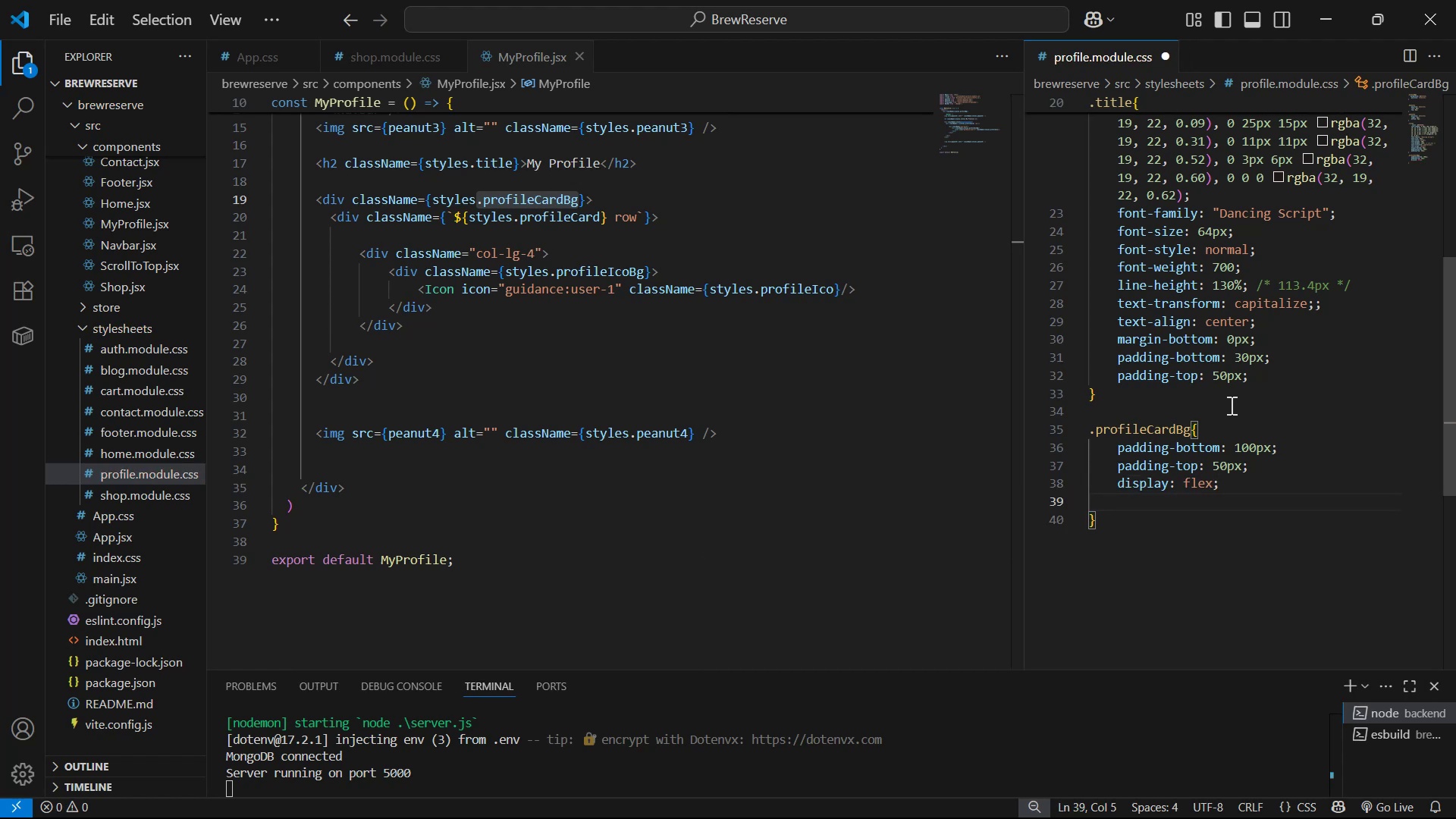 
type(jus)
 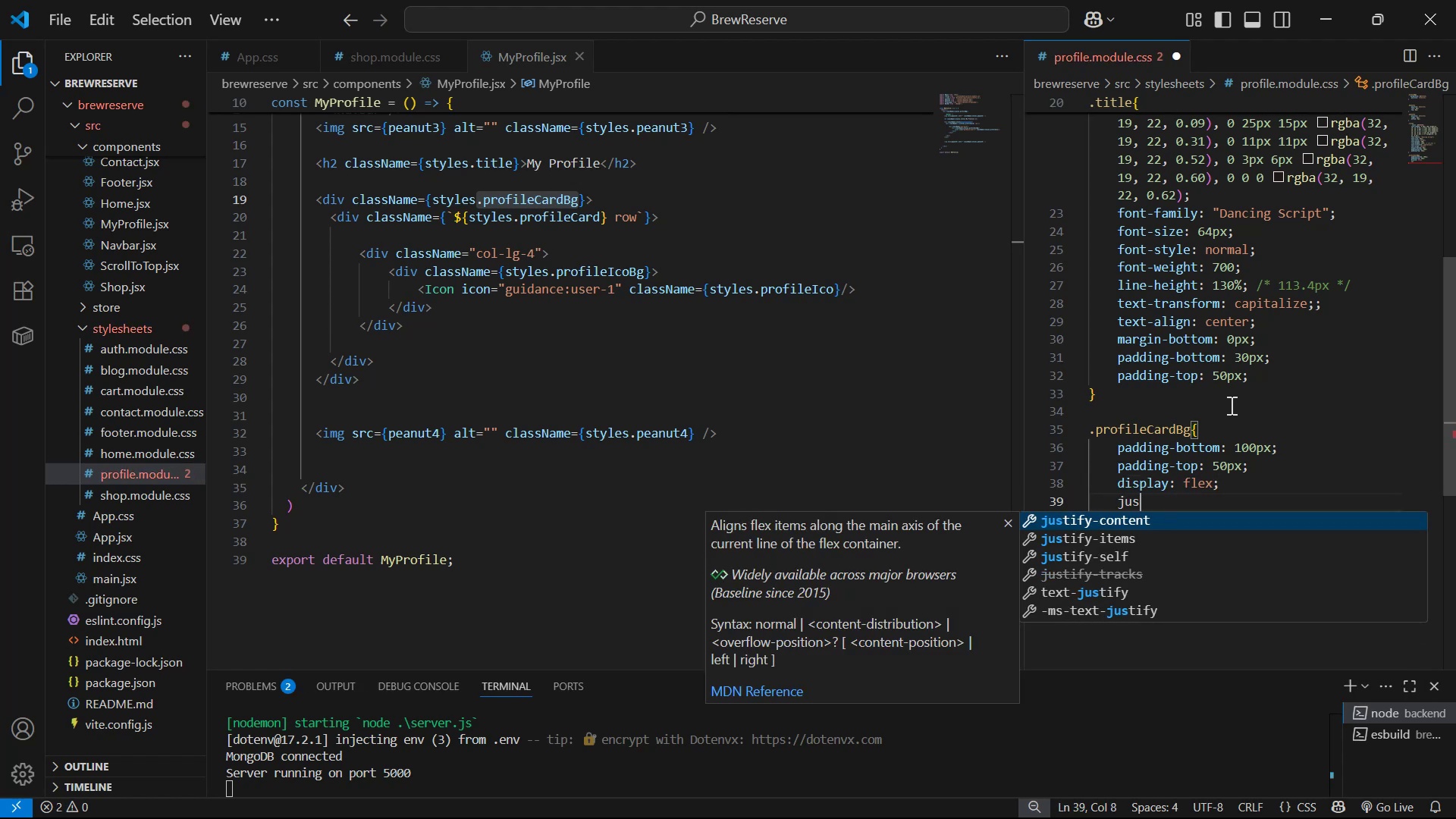 
key(Enter)
 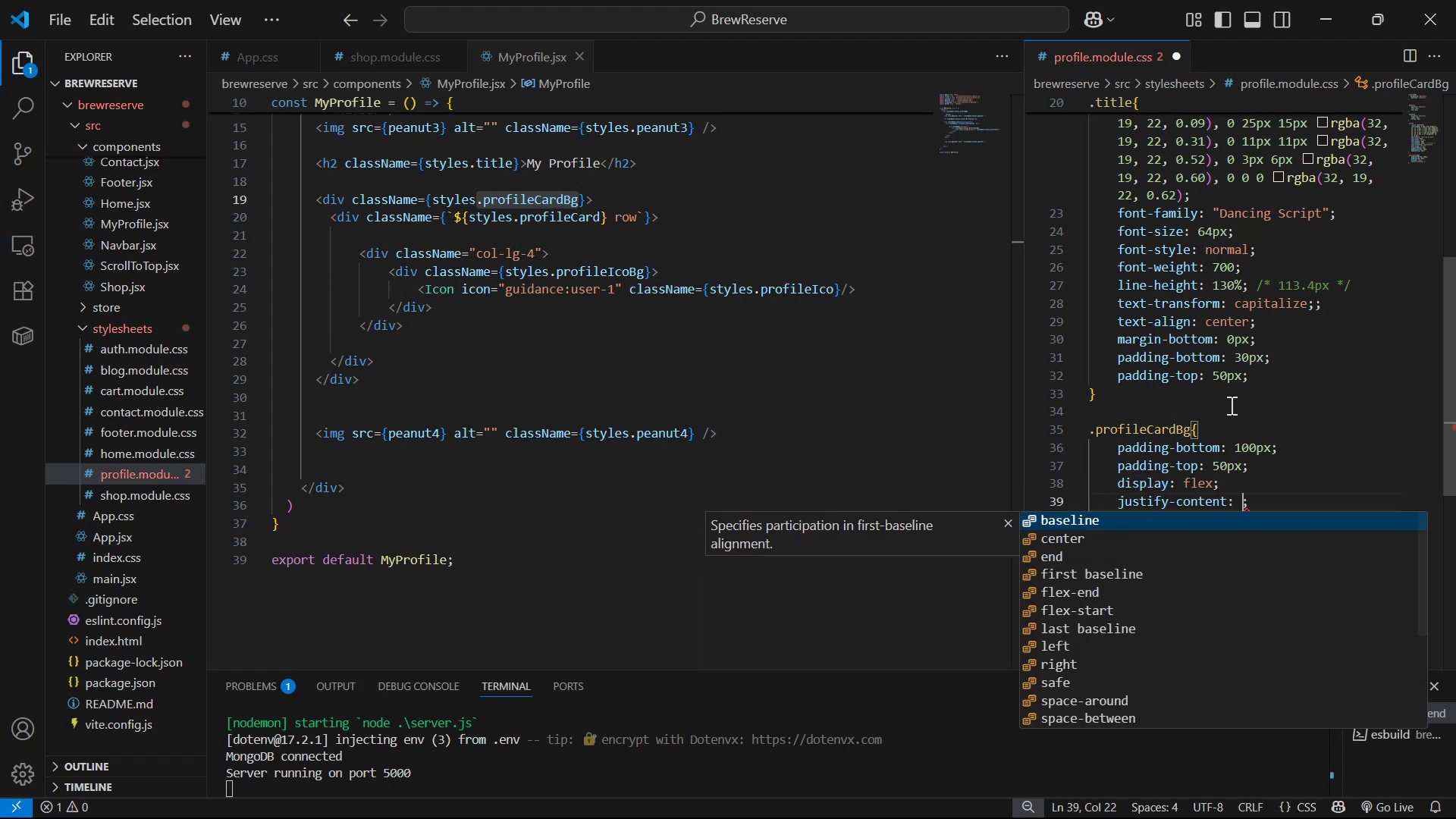 
key(ArrowDown)
 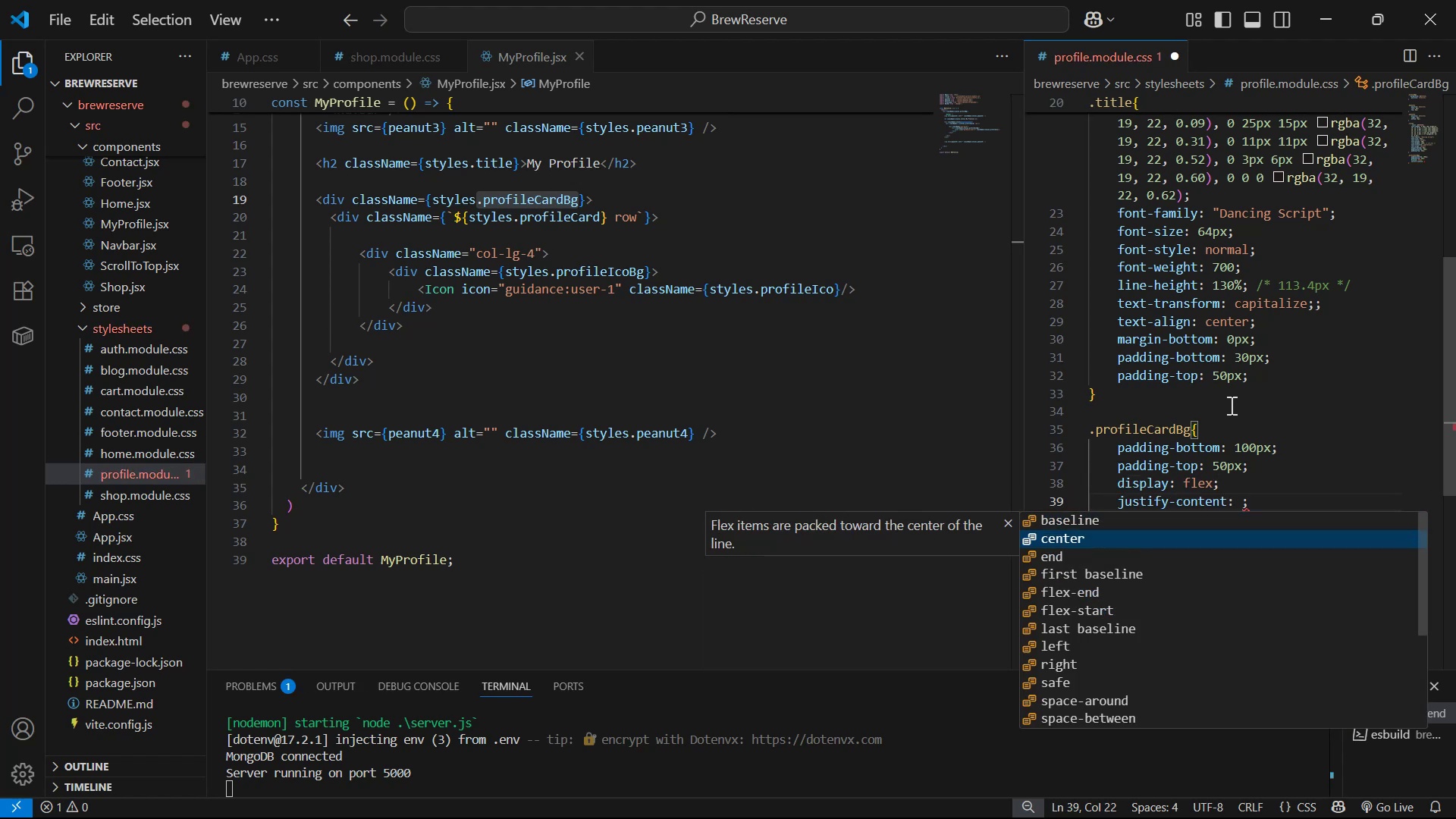 
key(Enter)
 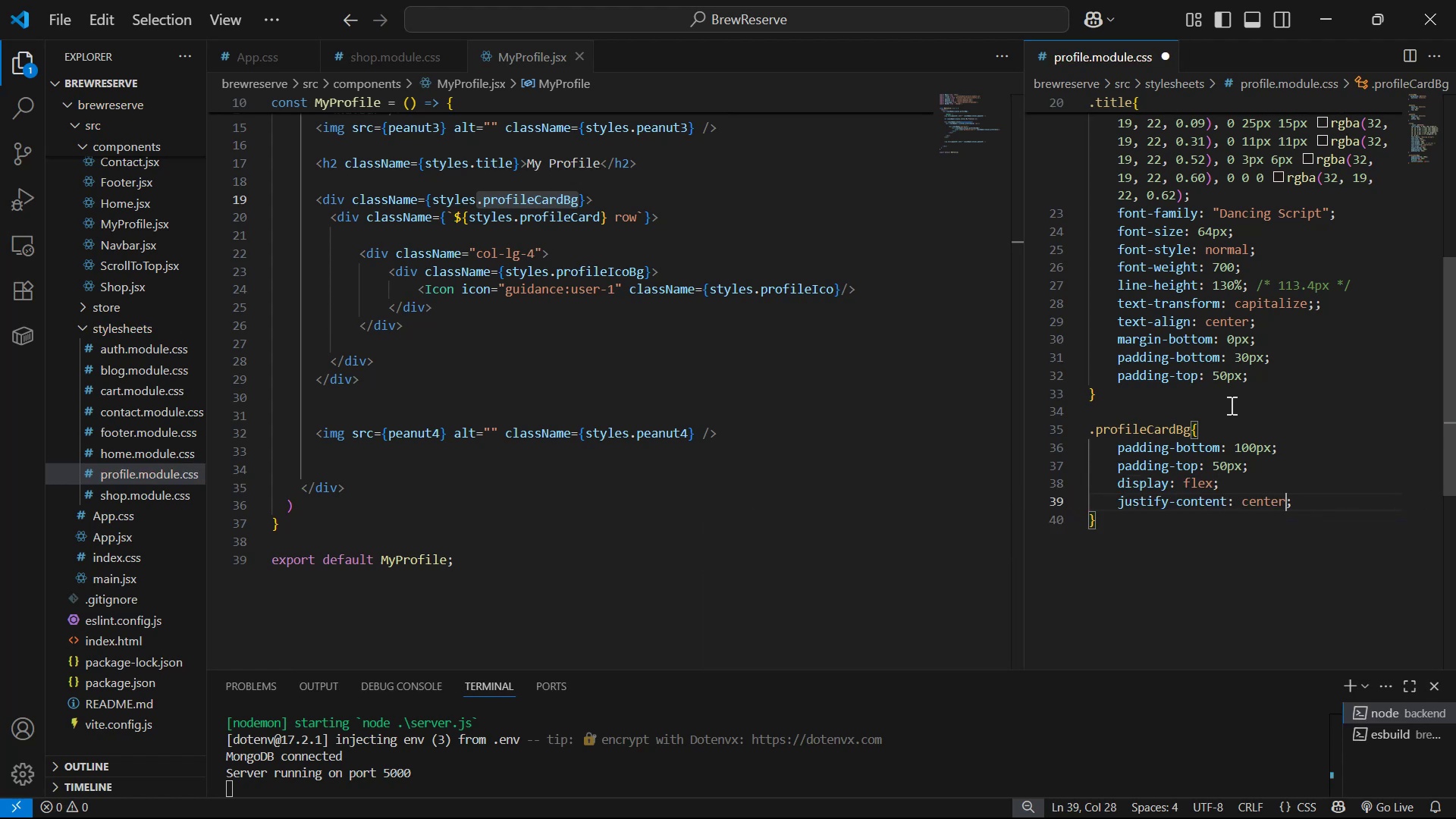 
key(ArrowRight)
 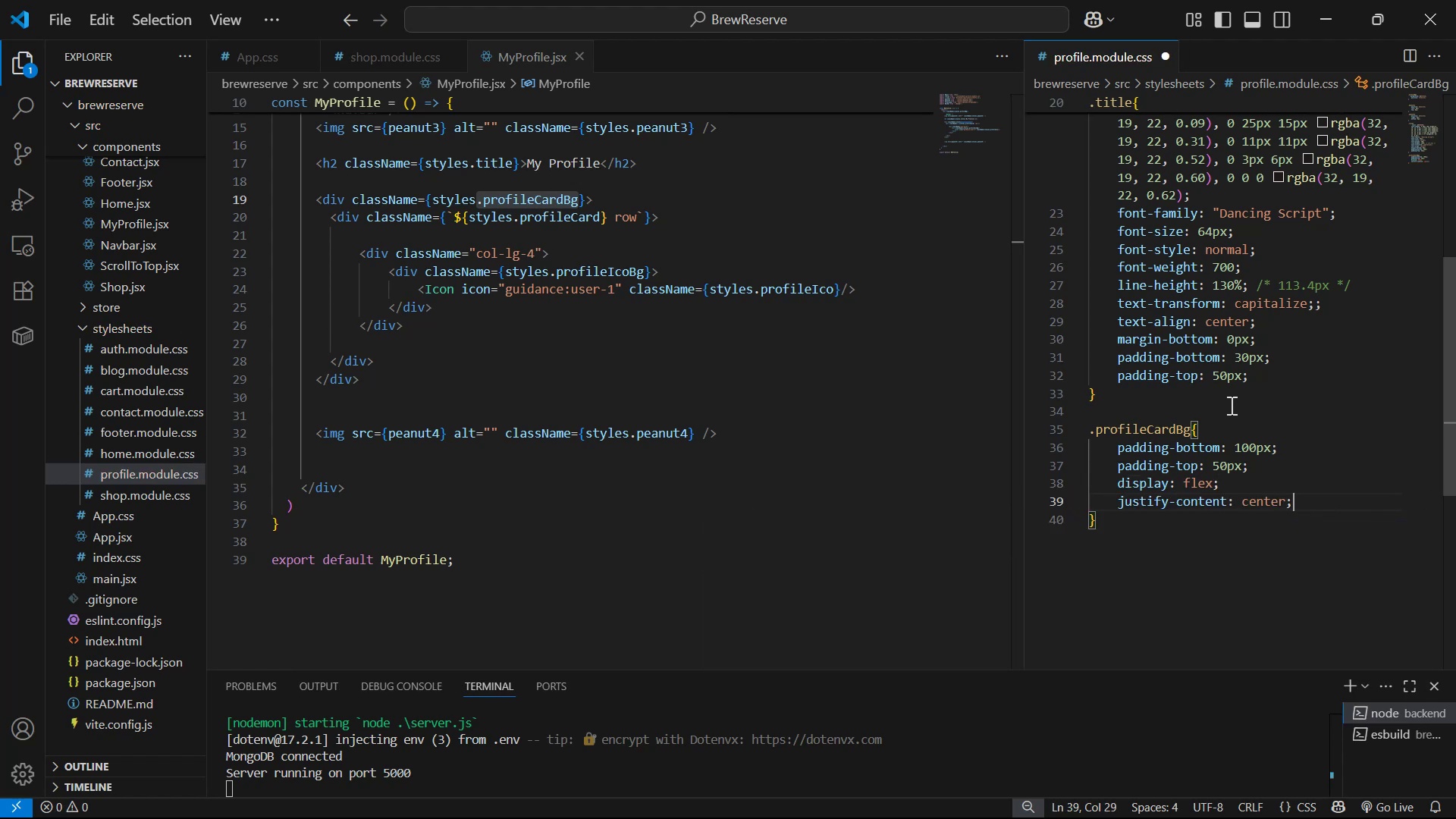 
key(Enter)
 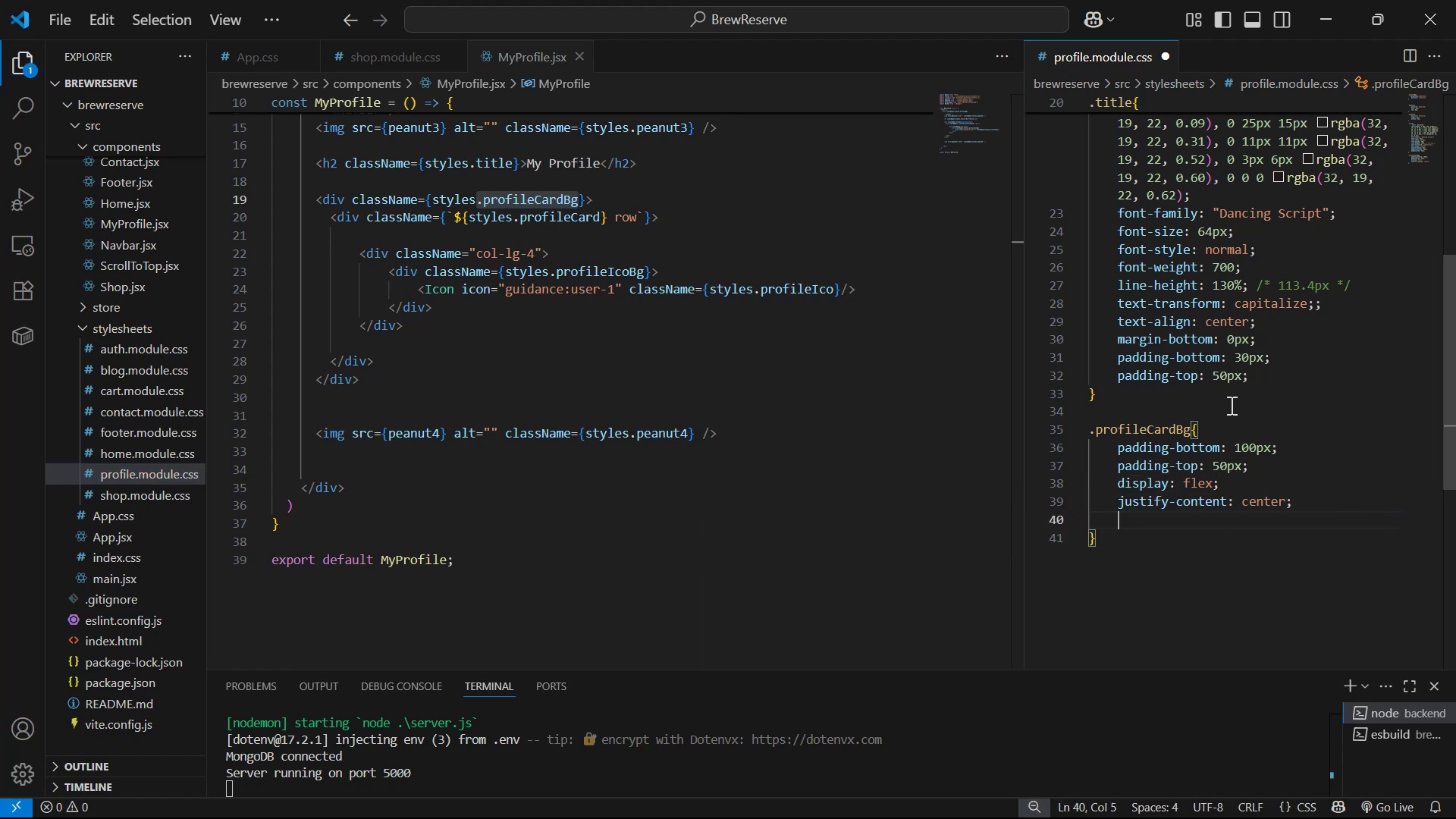 
key(A)
 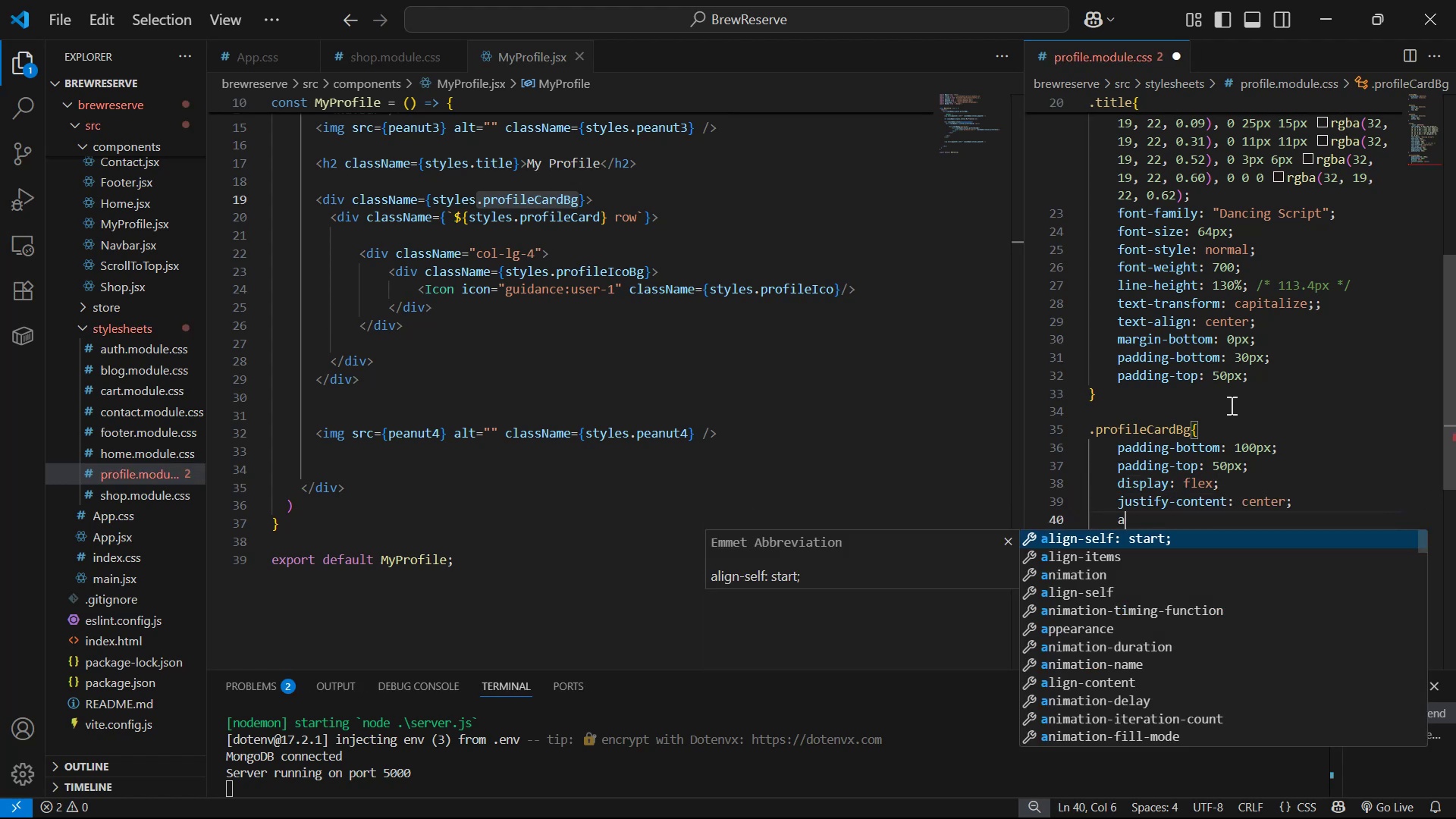 
key(ArrowDown)
 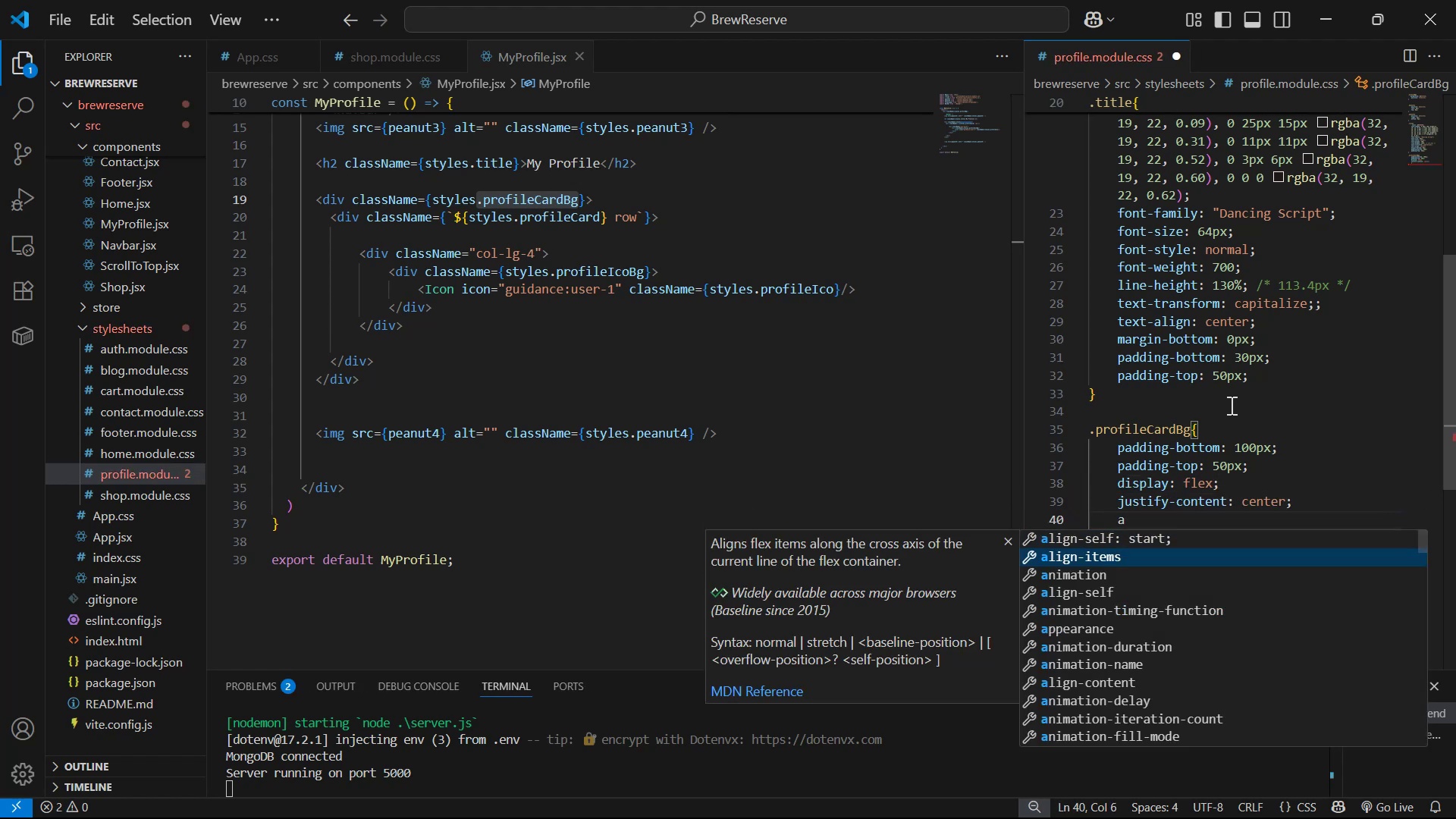 
key(Enter)
 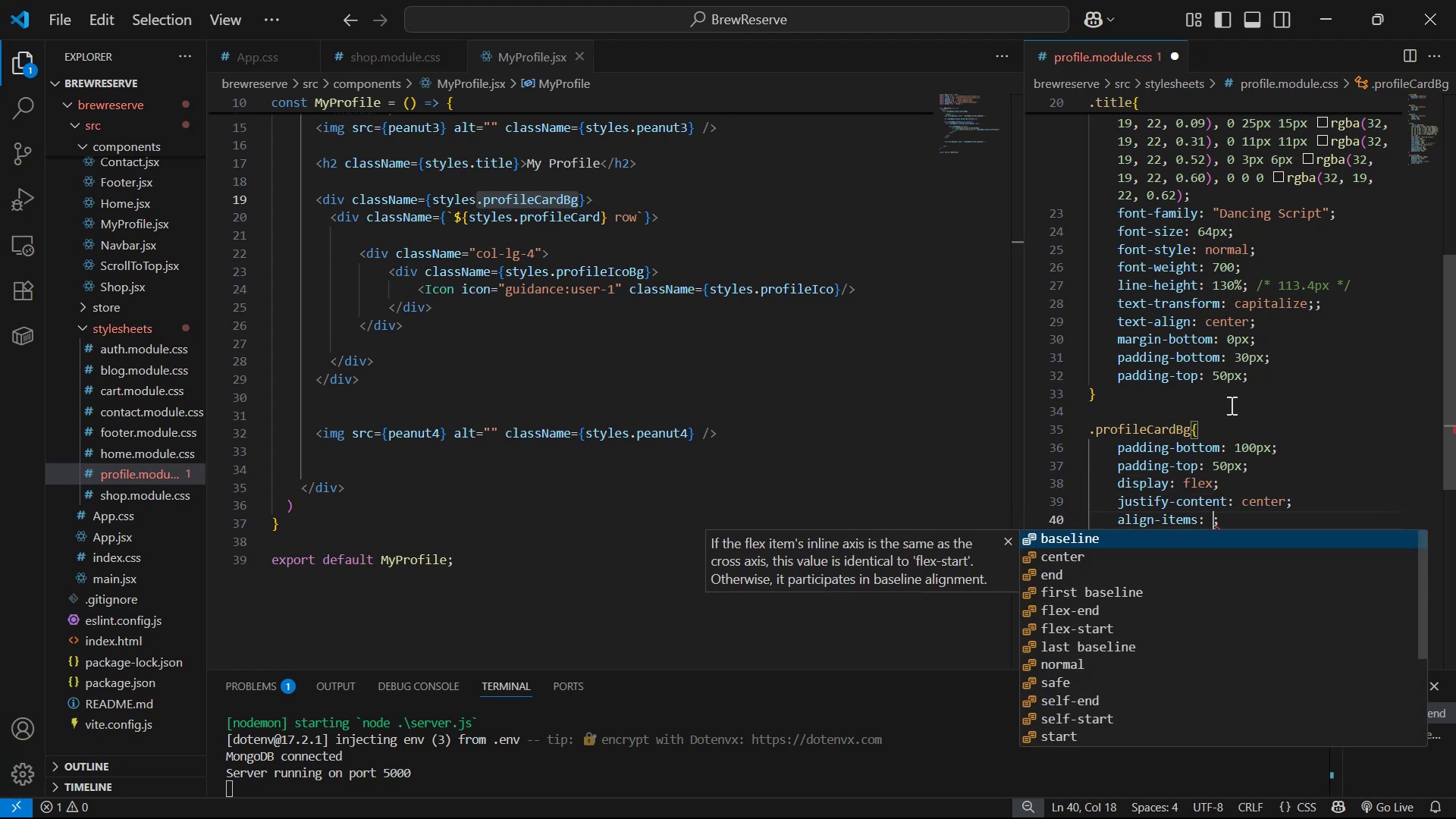 
key(ArrowDown)
 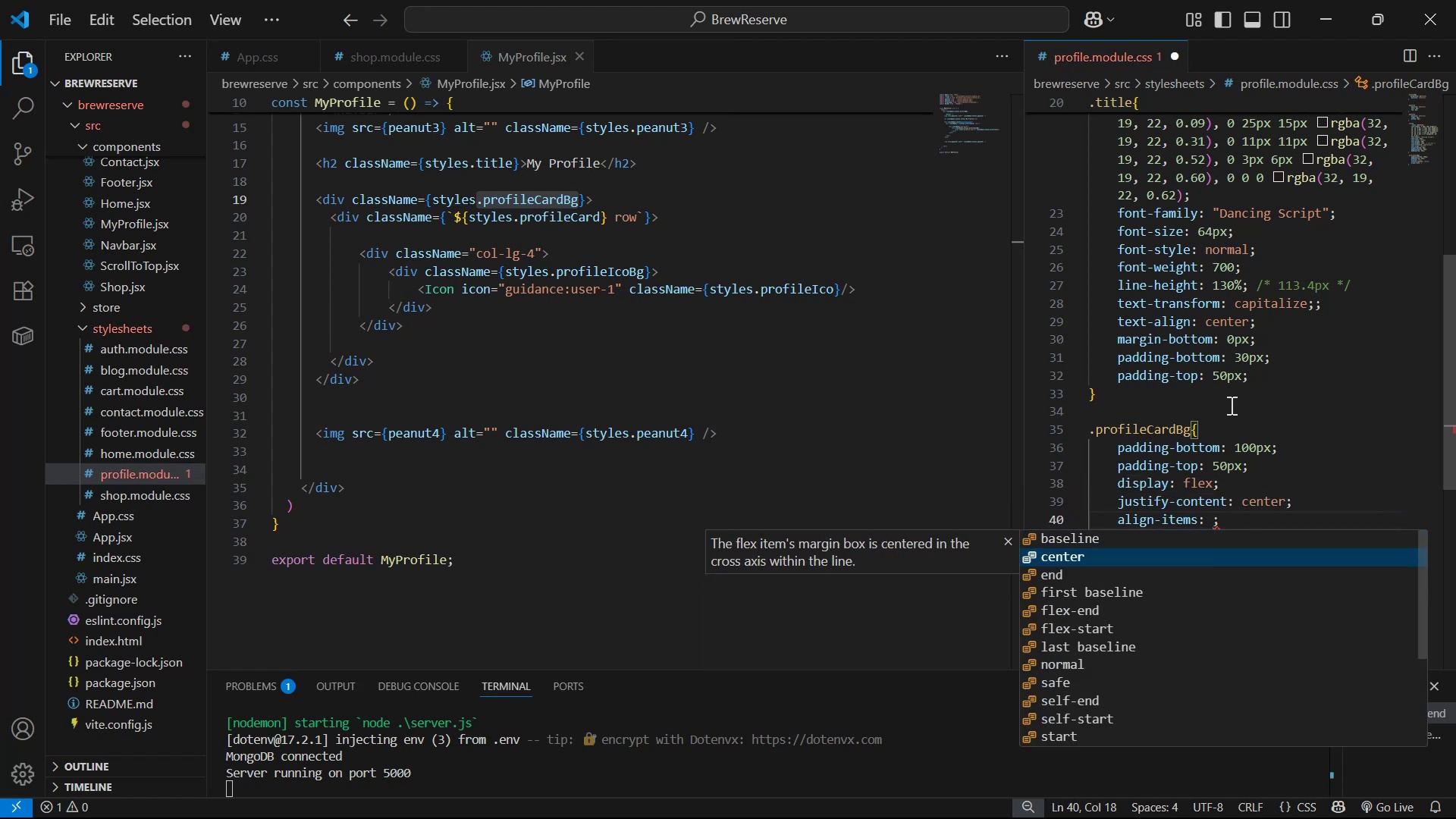 
key(Enter)
 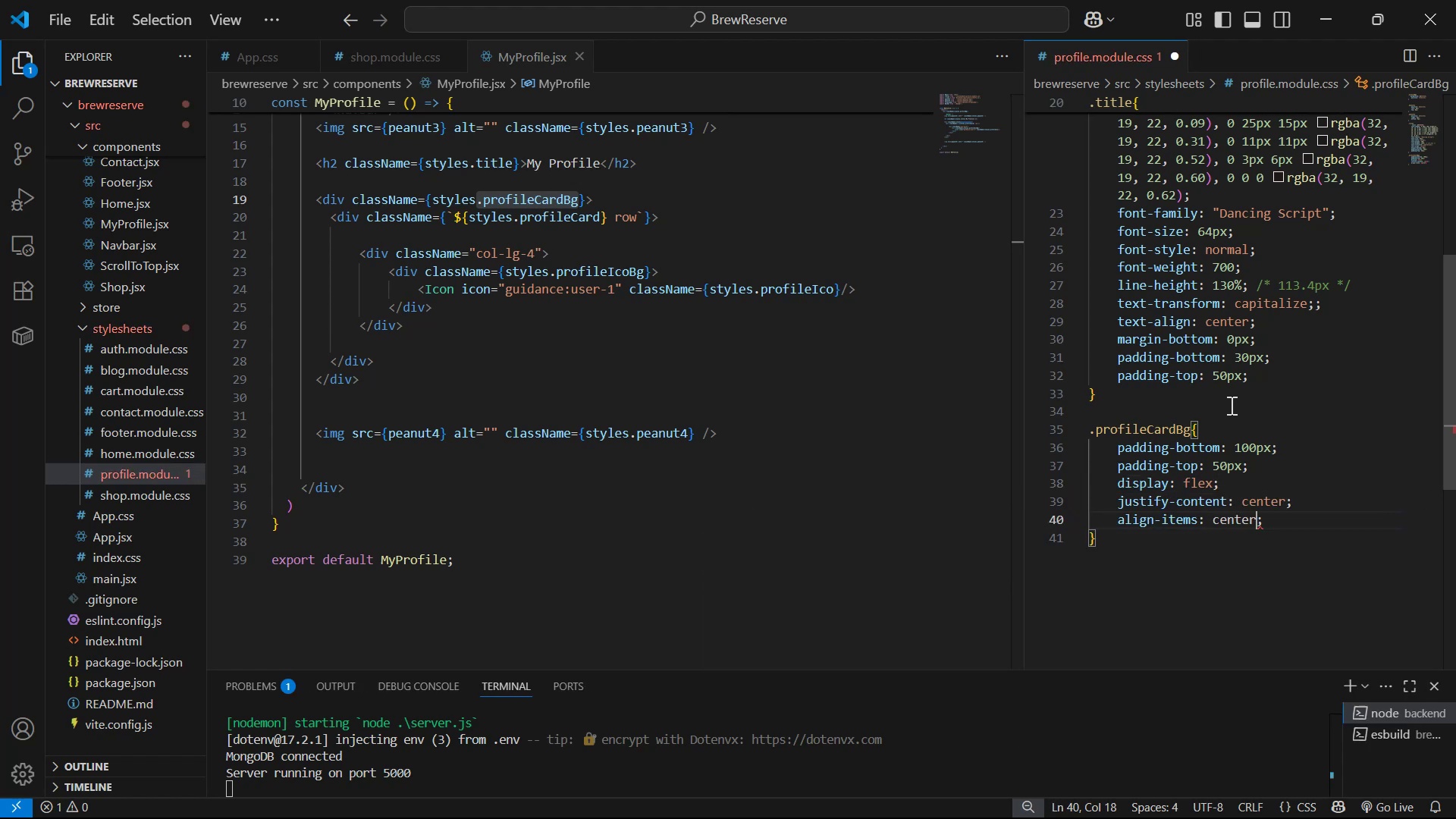 
key(Control+S)
 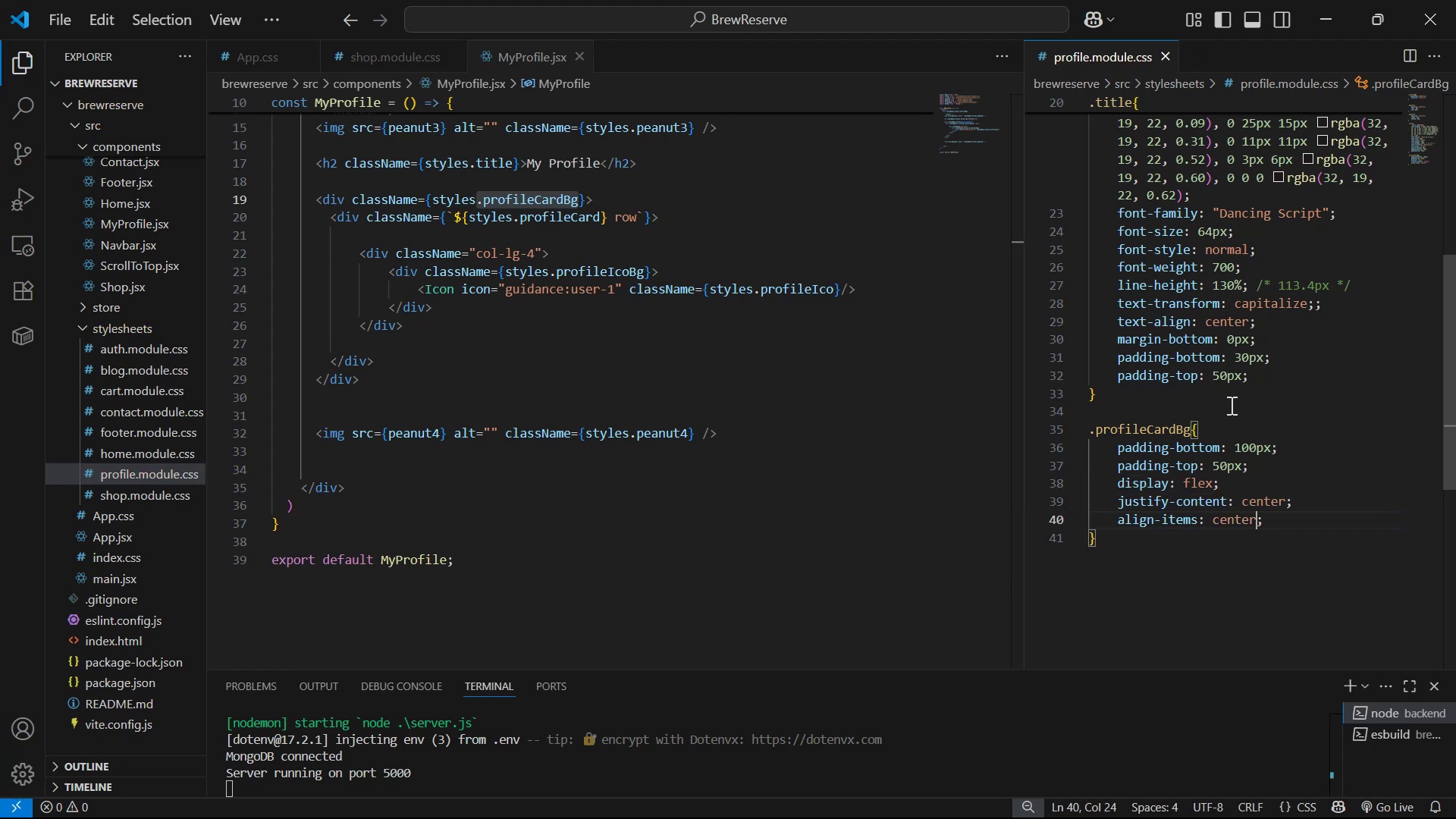 
key(Alt+AltLeft)
 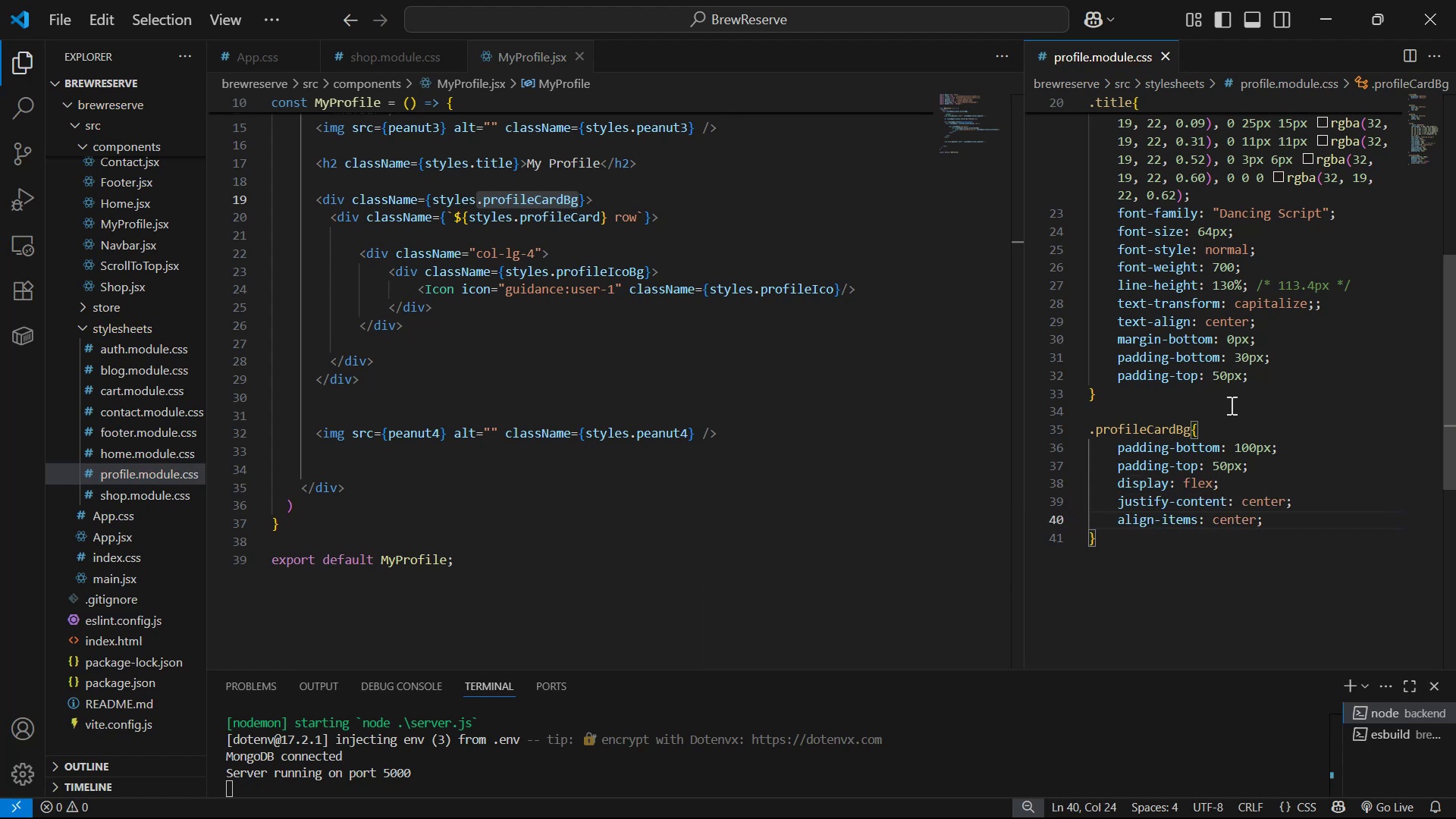 
key(Alt+Tab)
 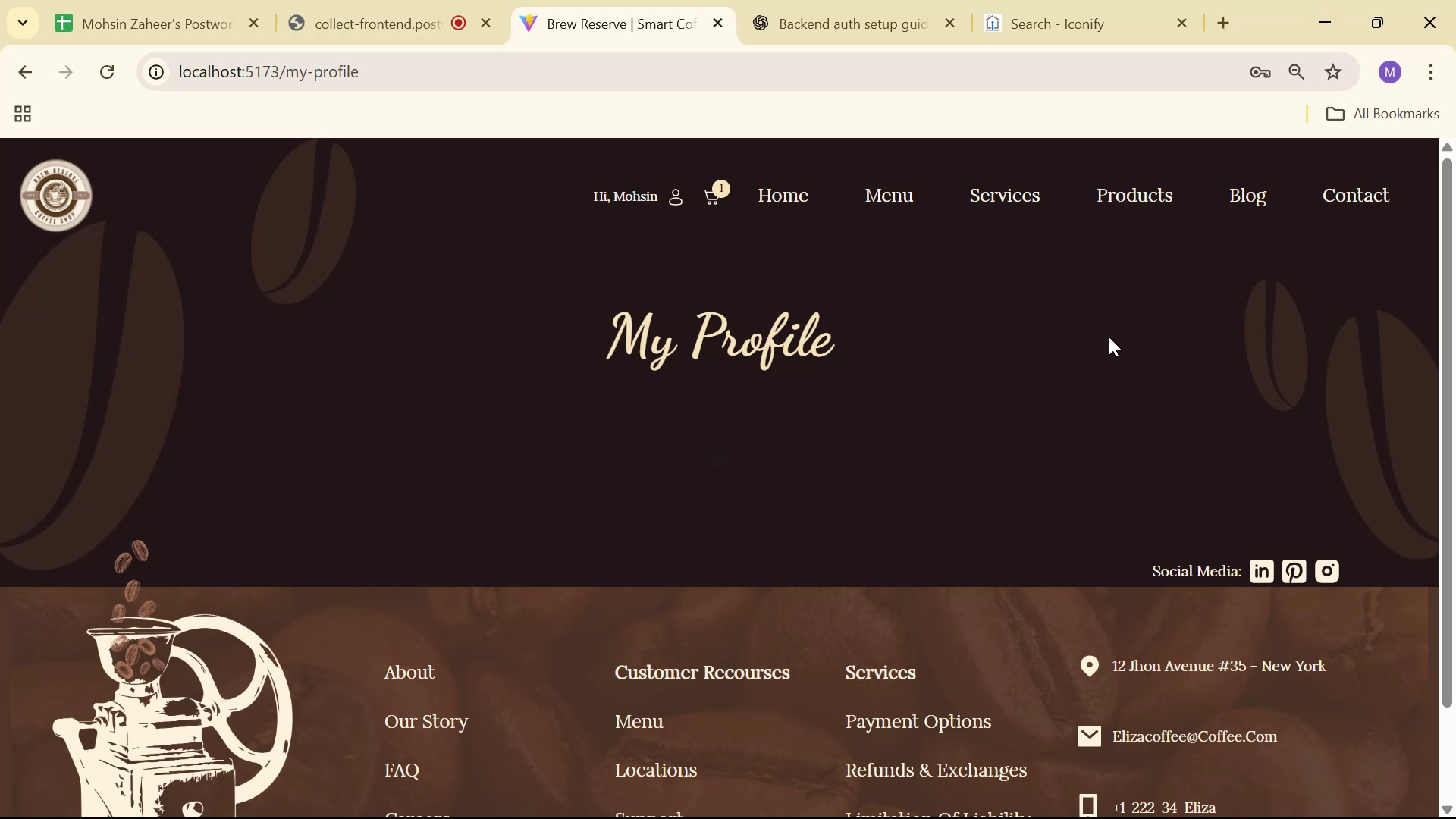 
key(Alt+AltLeft)
 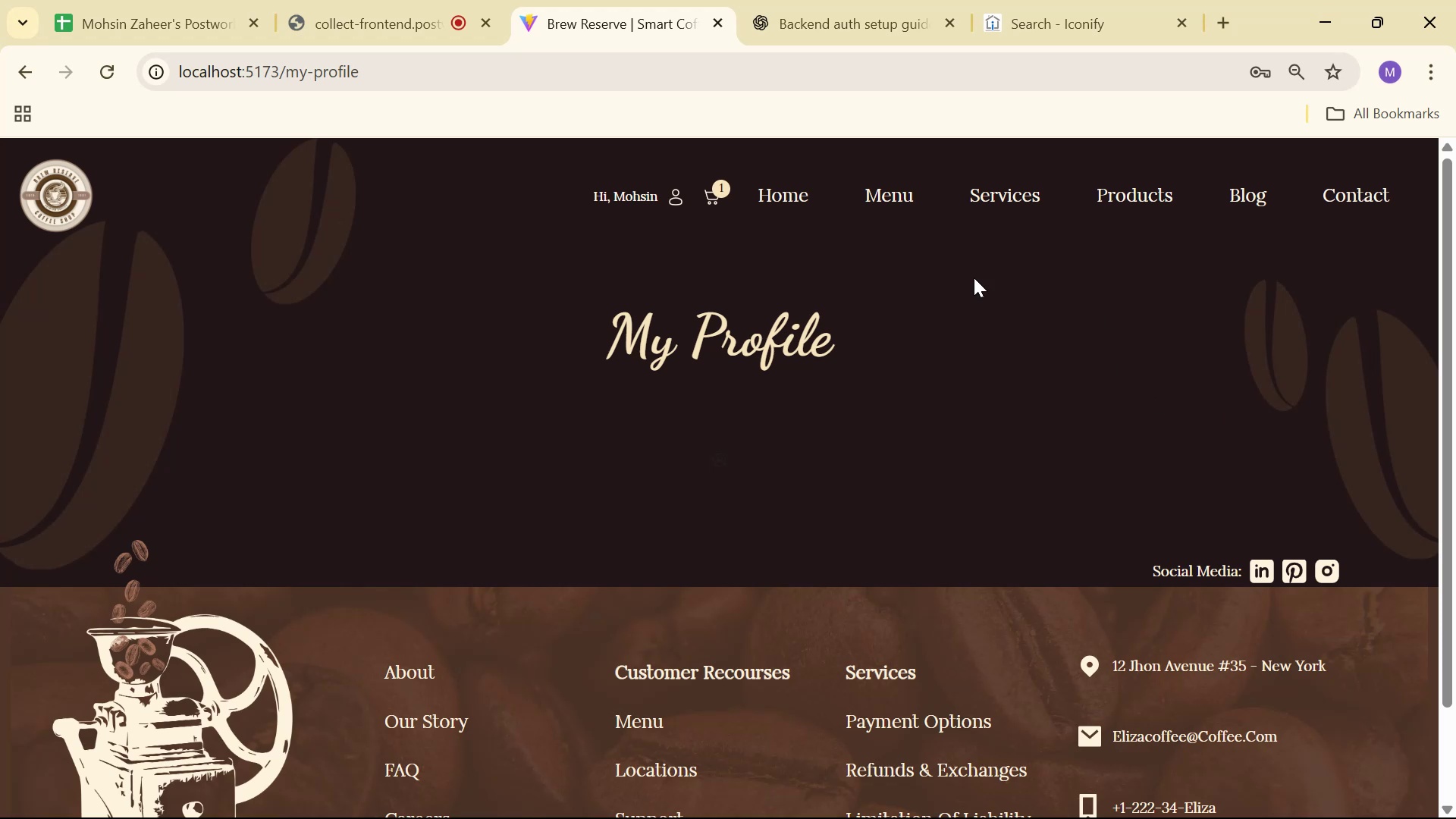 
key(Alt+Tab)
 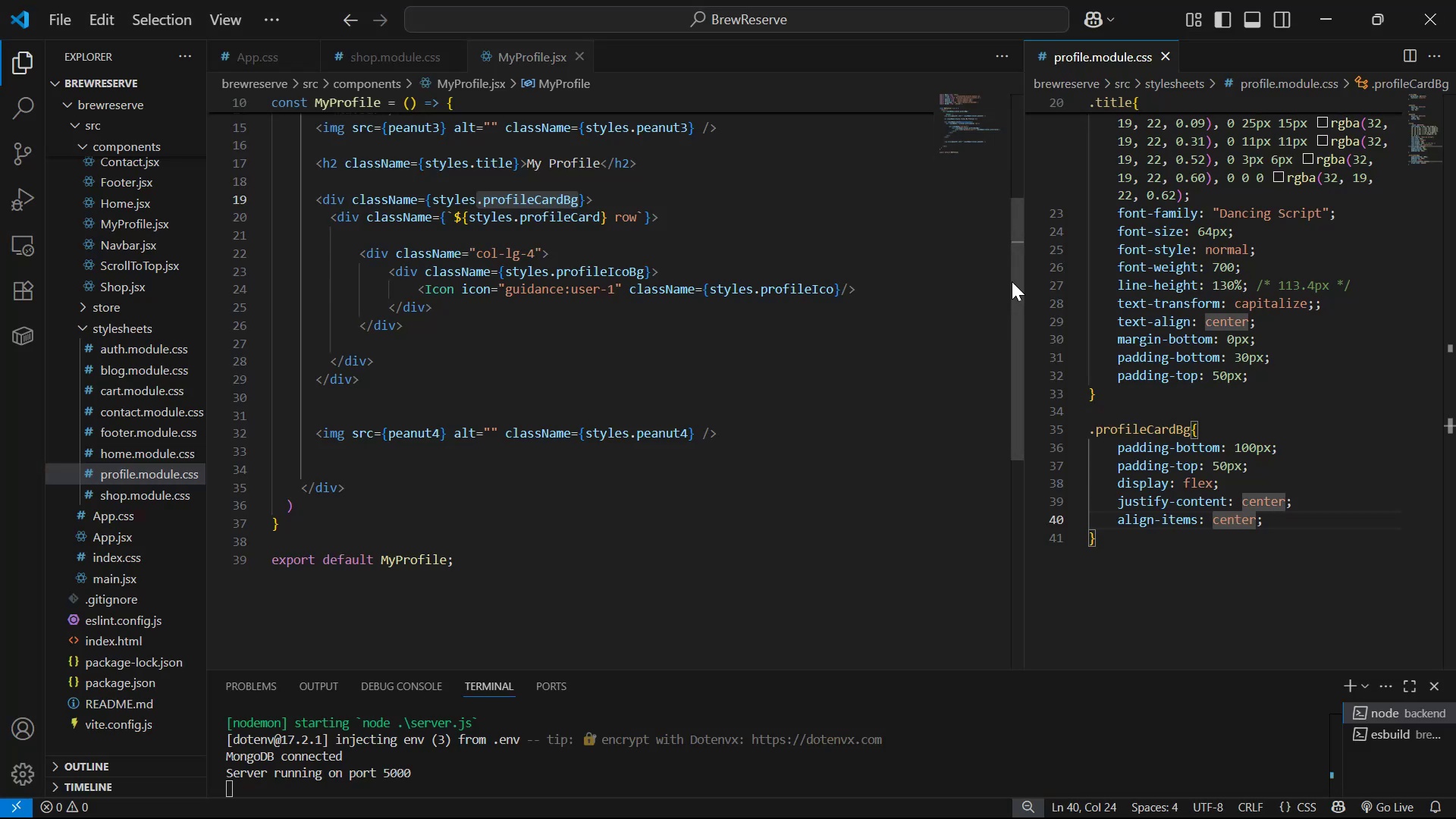 
scroll: coordinate [837, 321], scroll_direction: up, amount: 1.0
 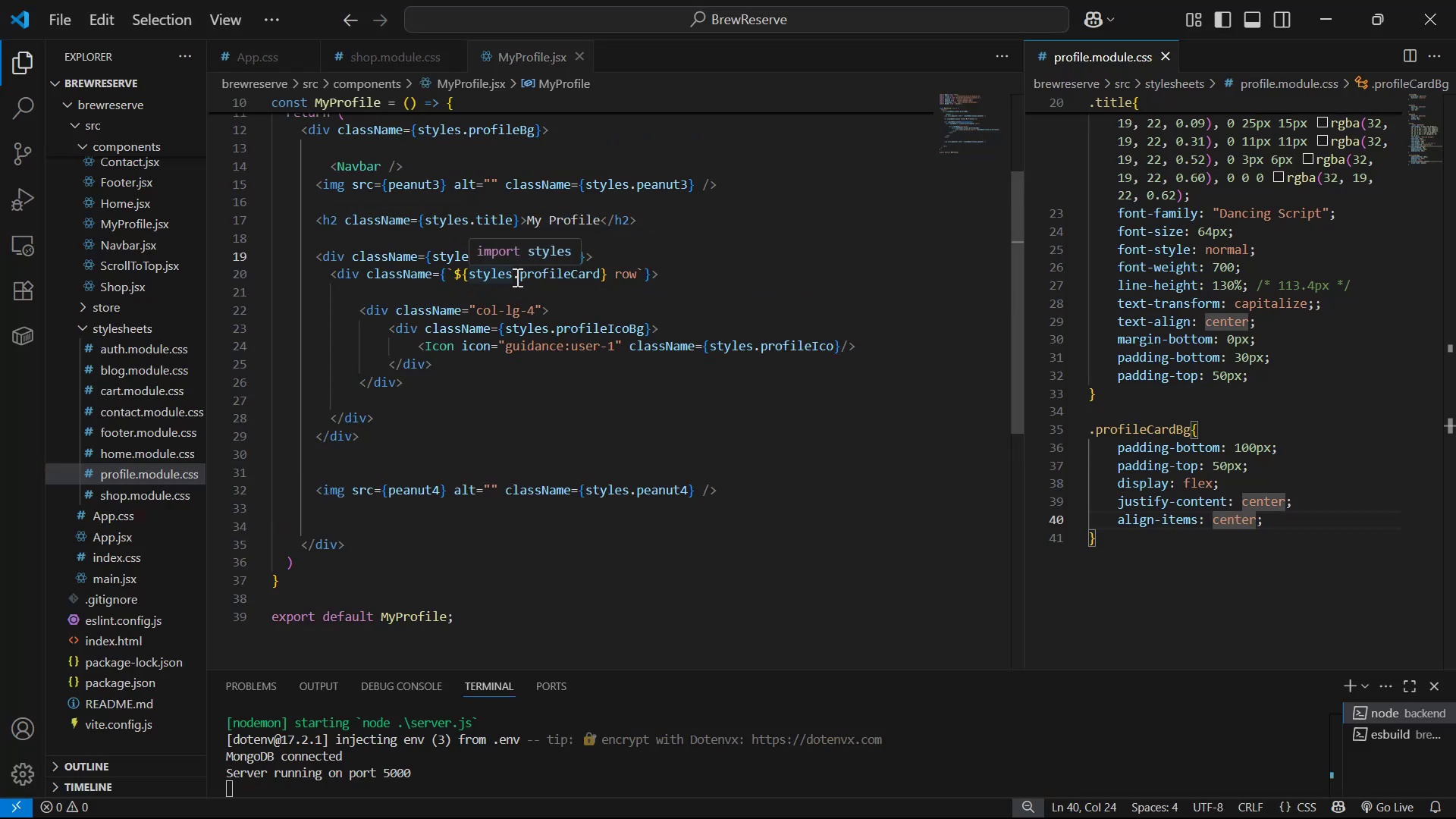 
left_click_drag(start_coordinate=[513, 274], to_coordinate=[600, 271])
 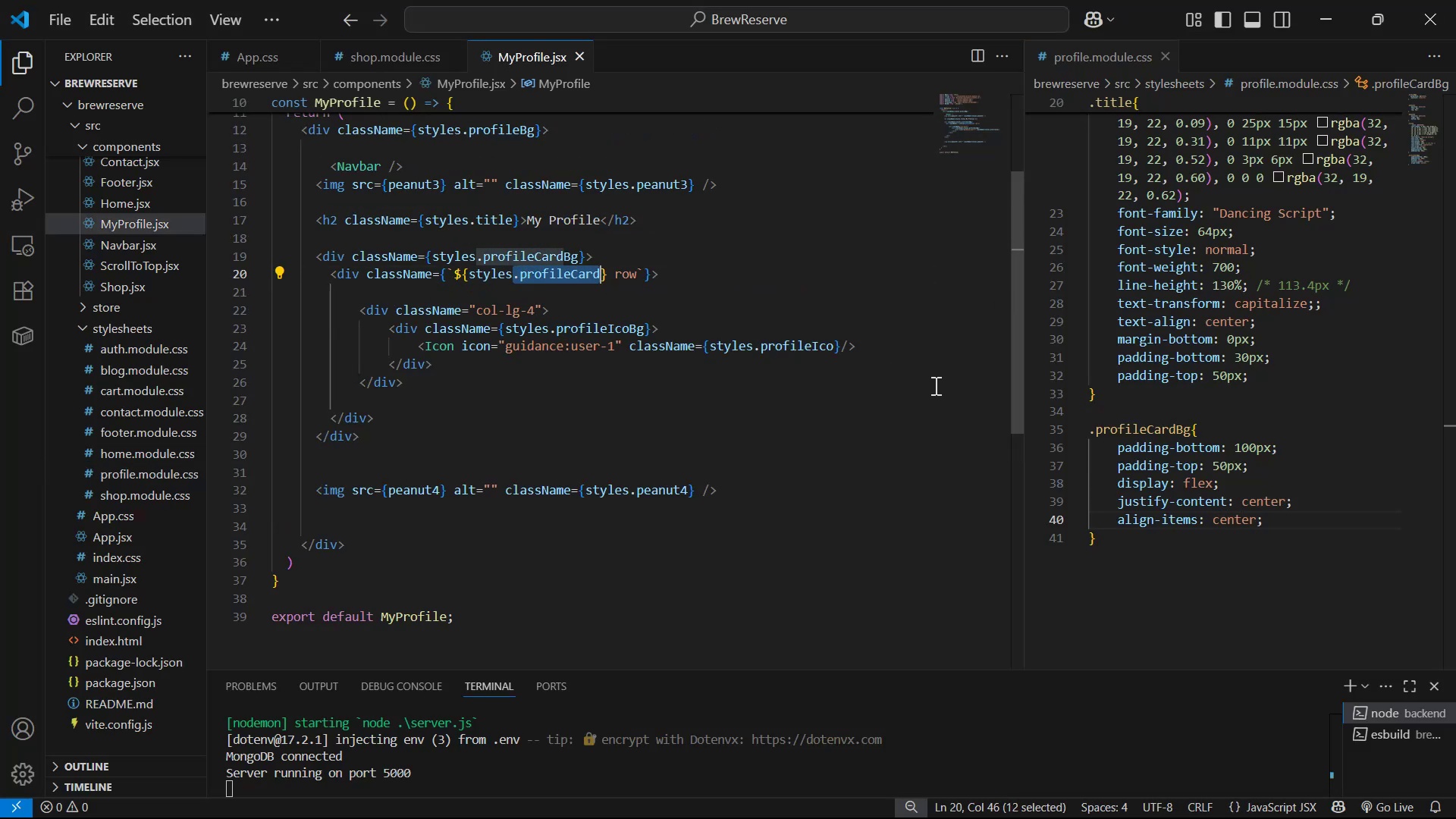 
key(Control+C)
 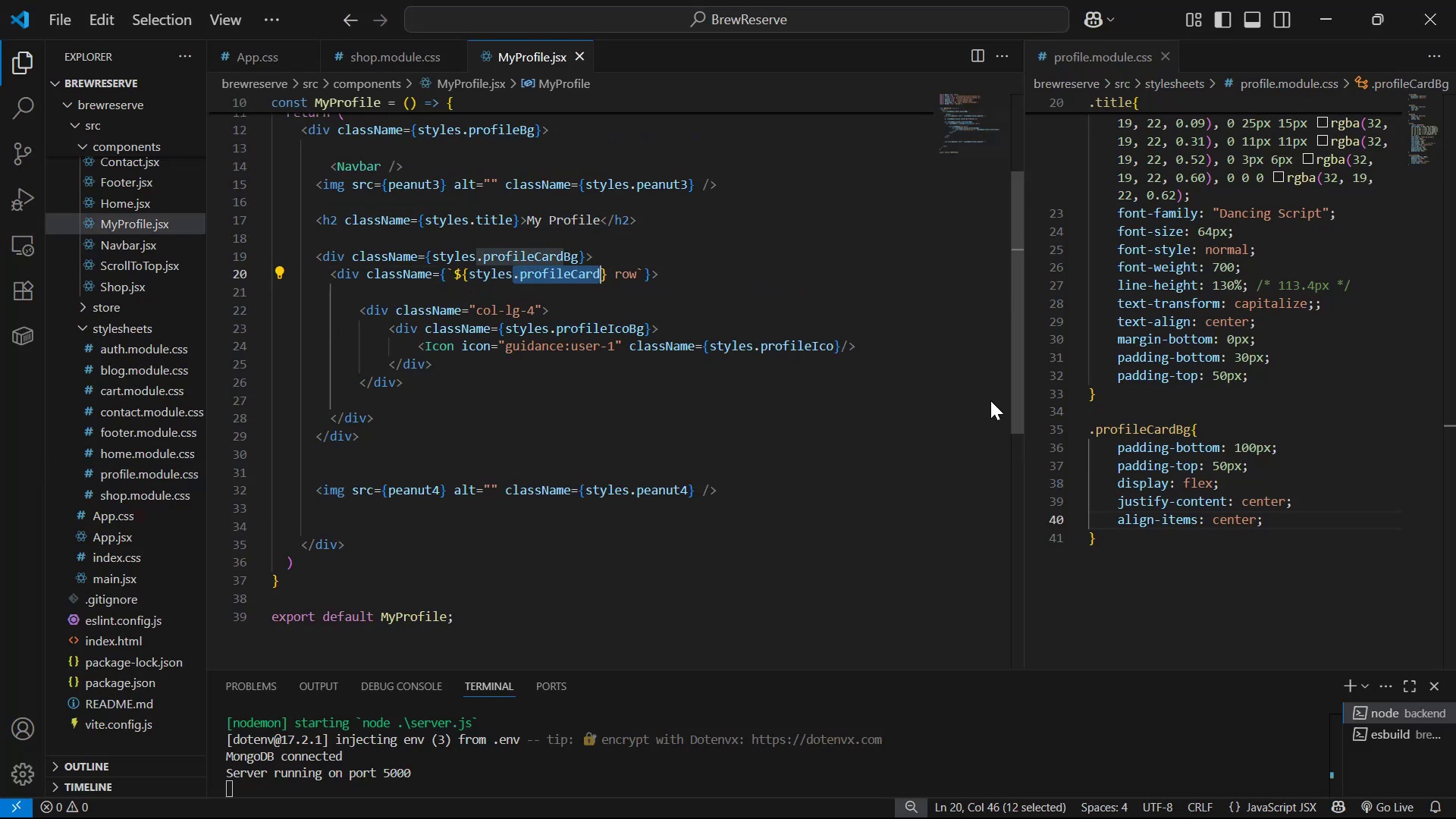 
key(Control+C)
 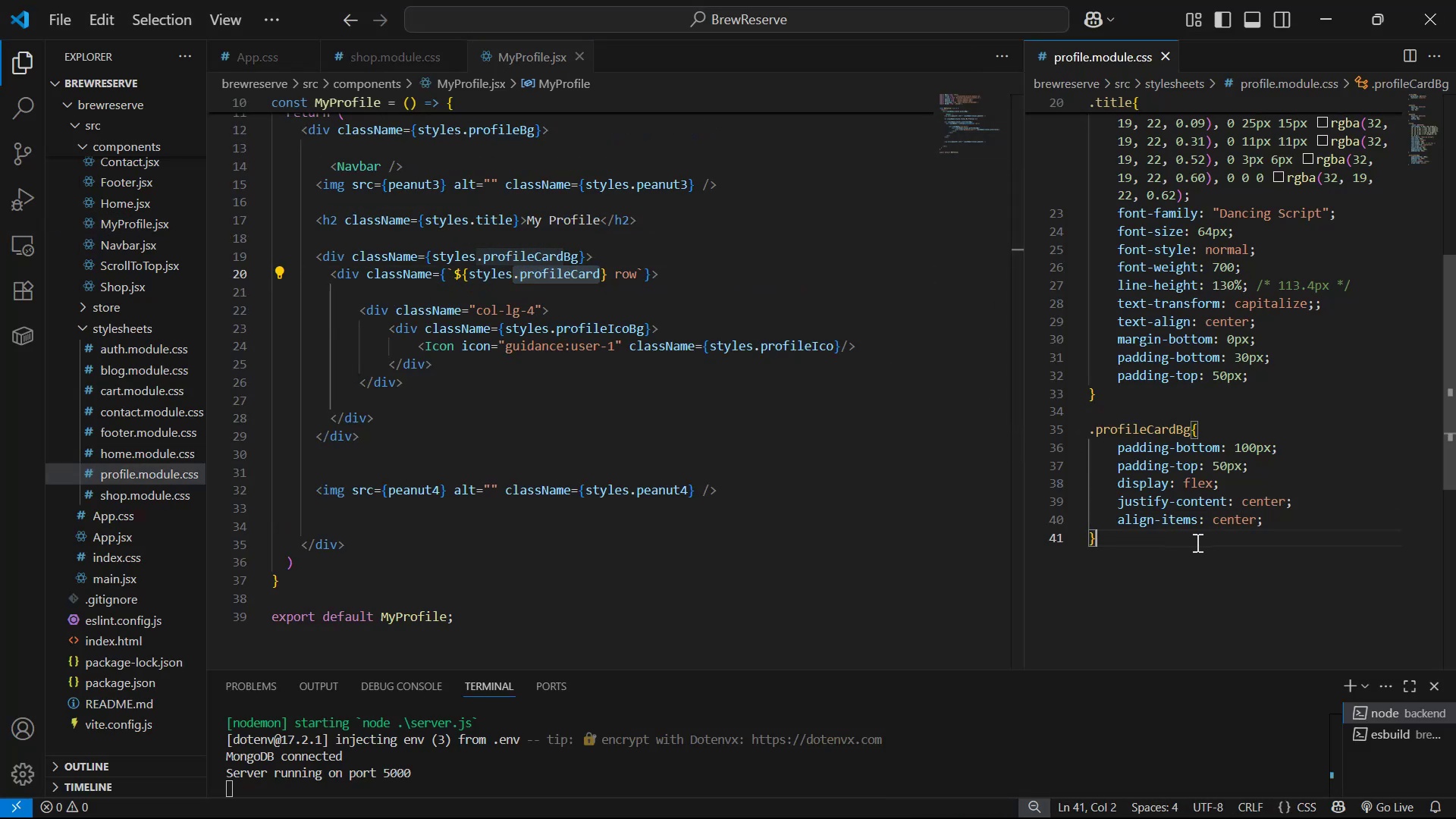 
key(Enter)
 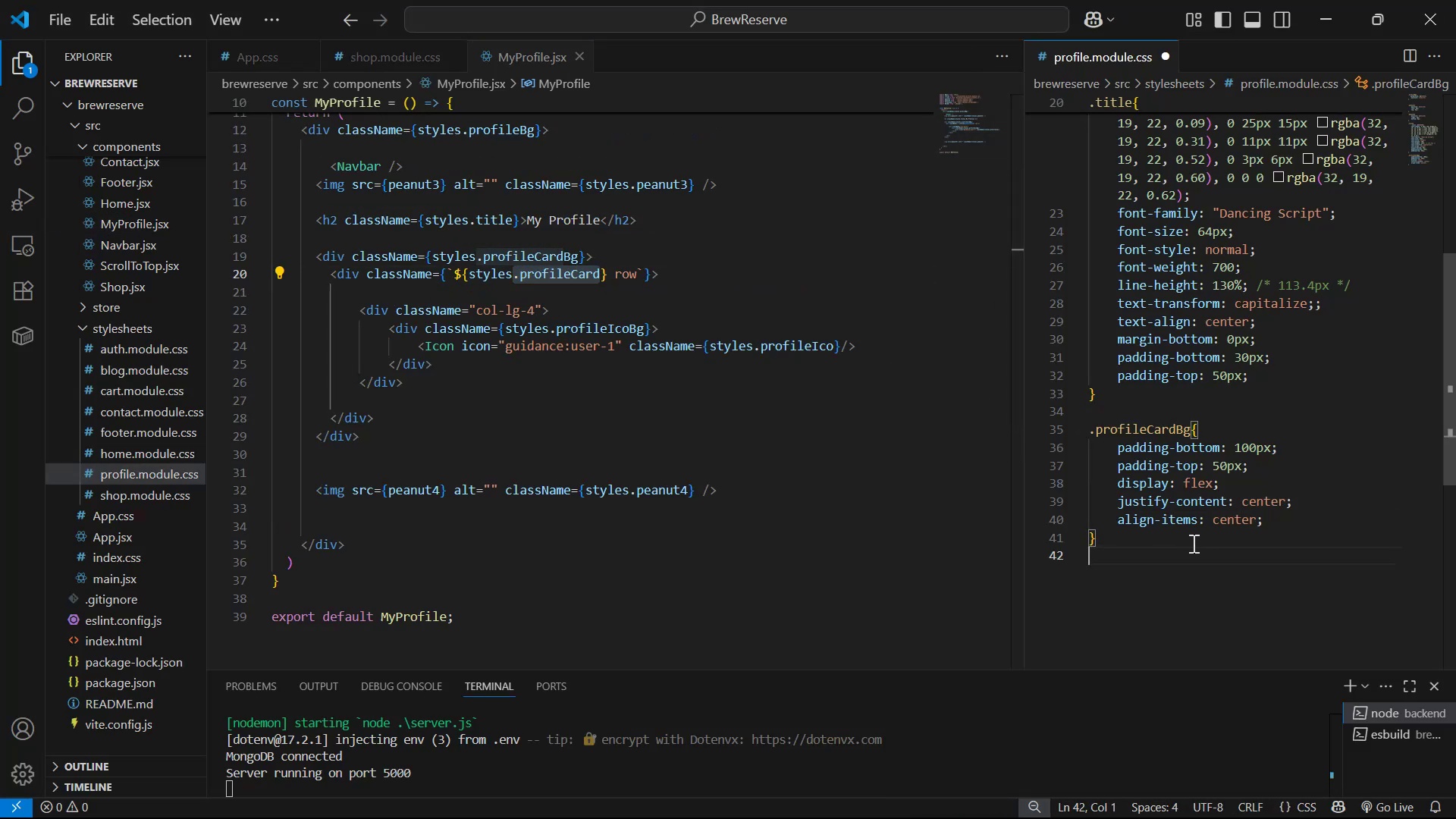 
key(Enter)
 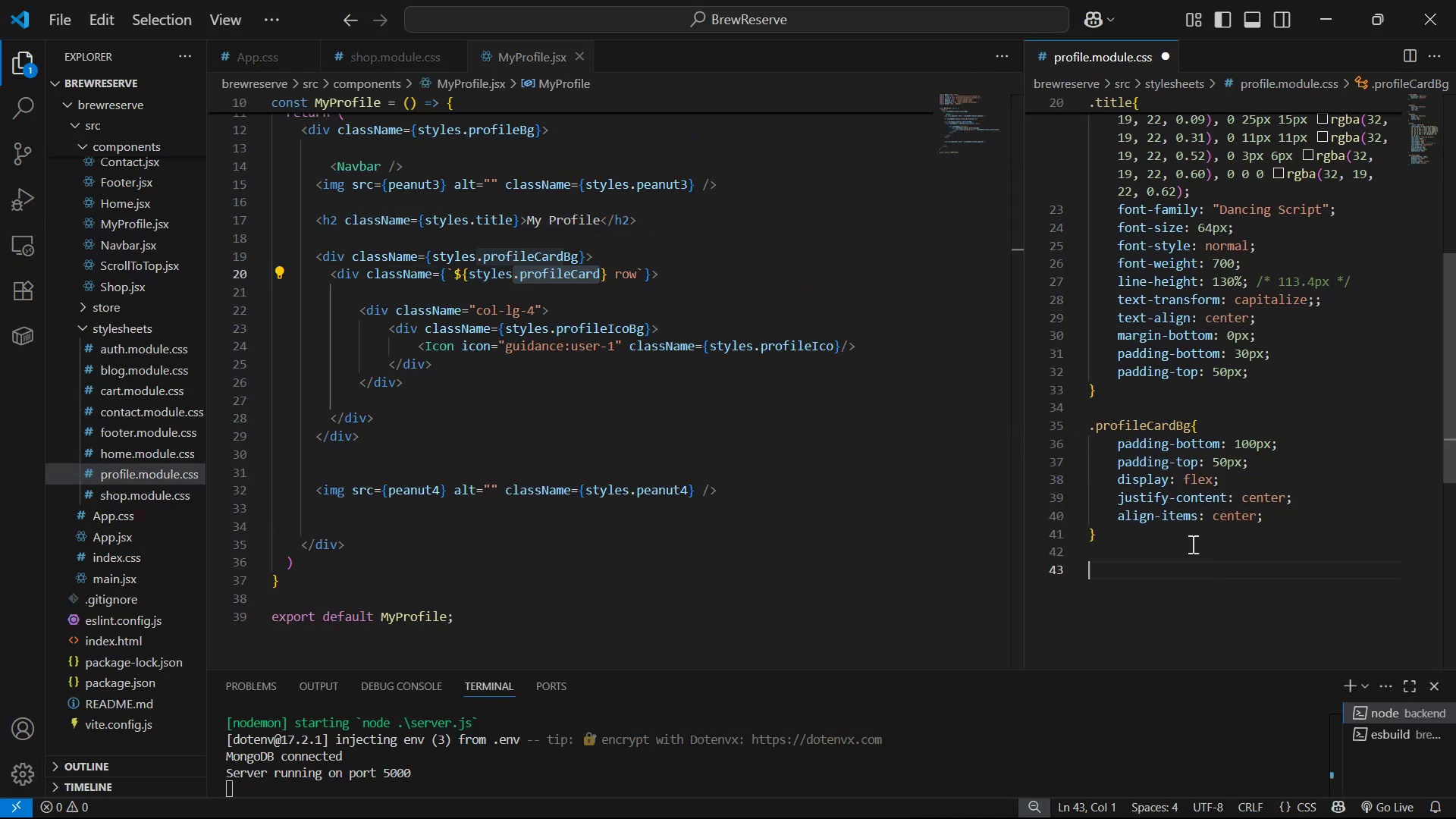 
key(Control+ControlLeft)
 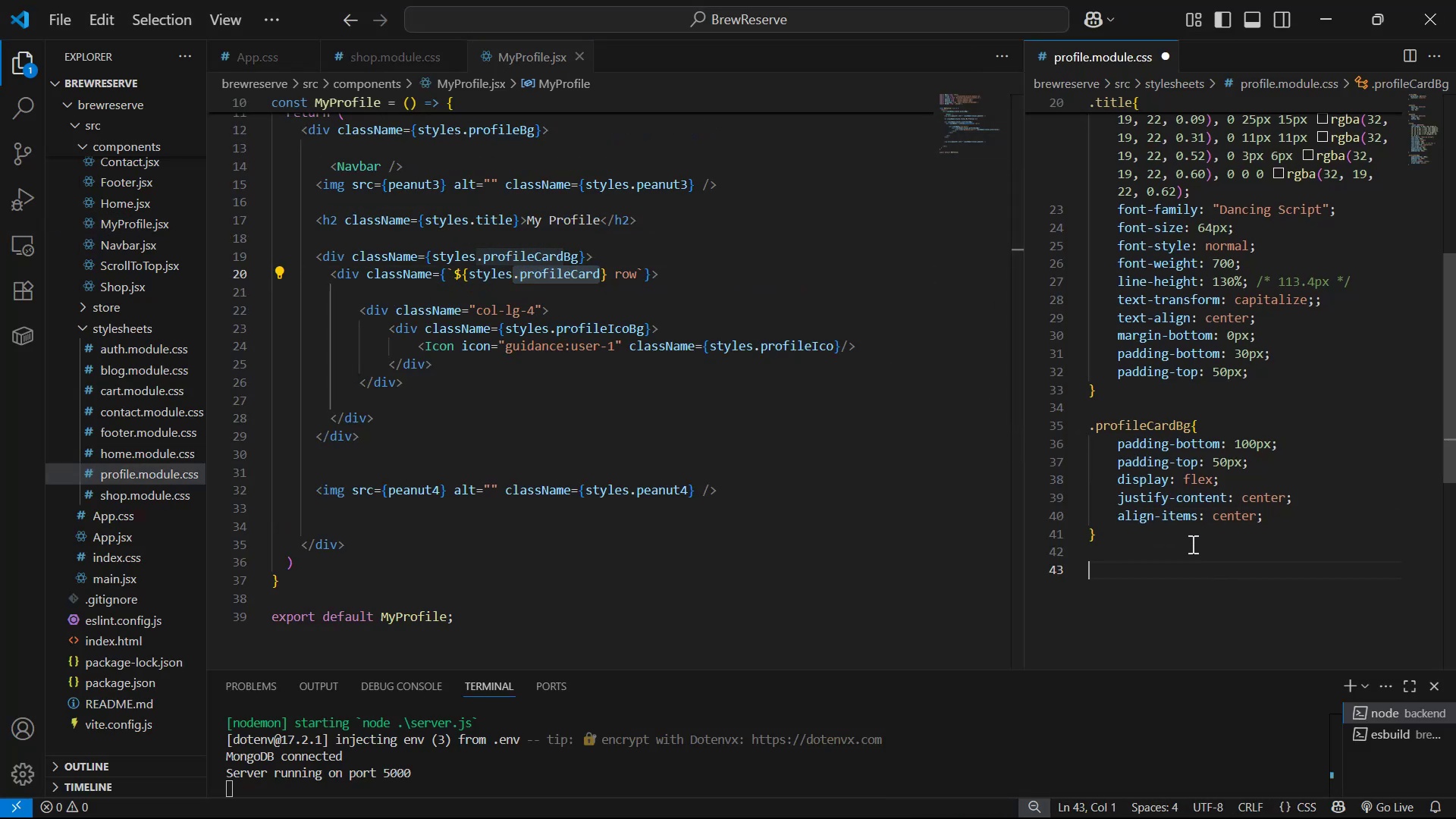 
key(Control+V)
 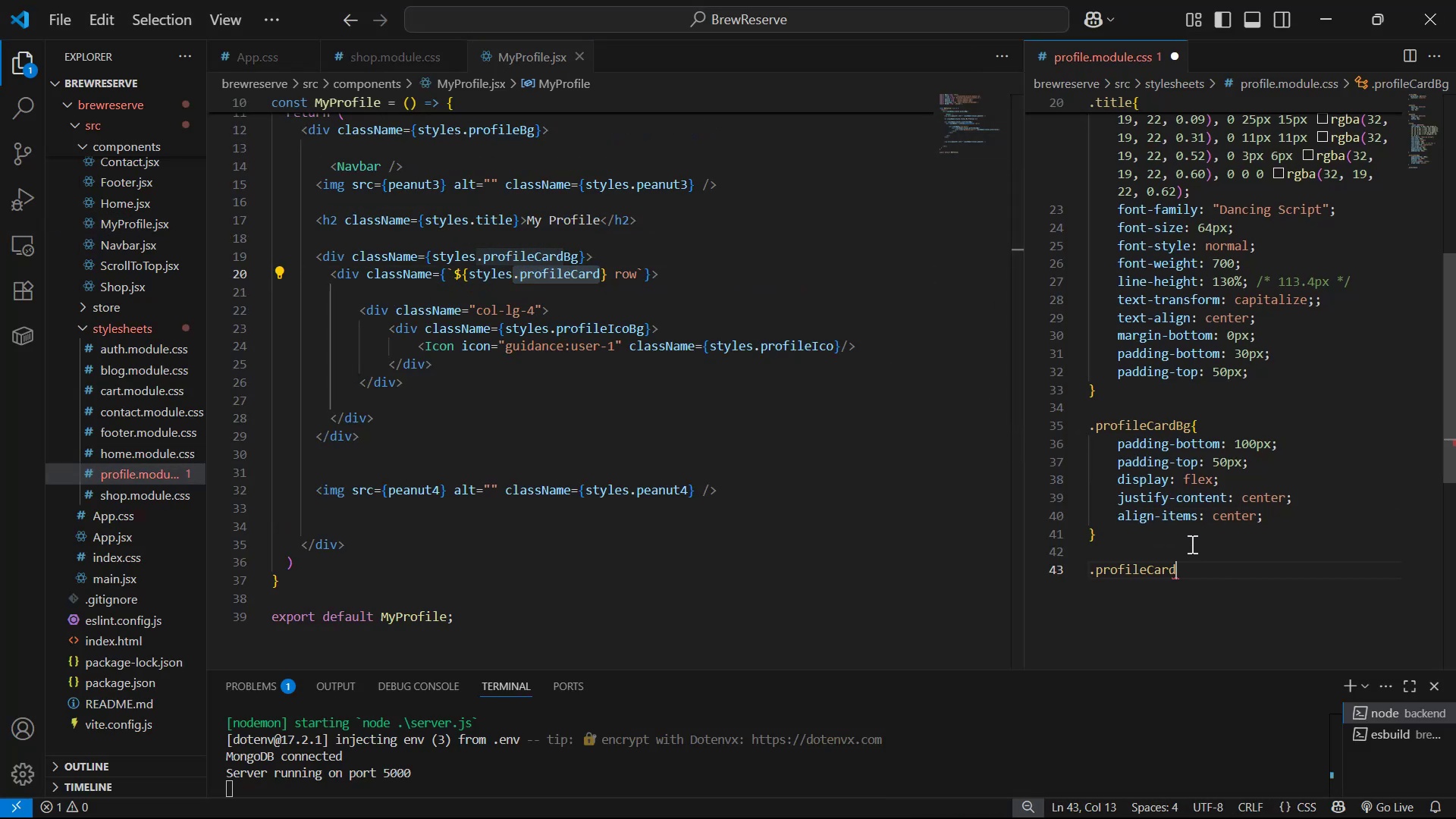 
key(Shift+ShiftLeft)
 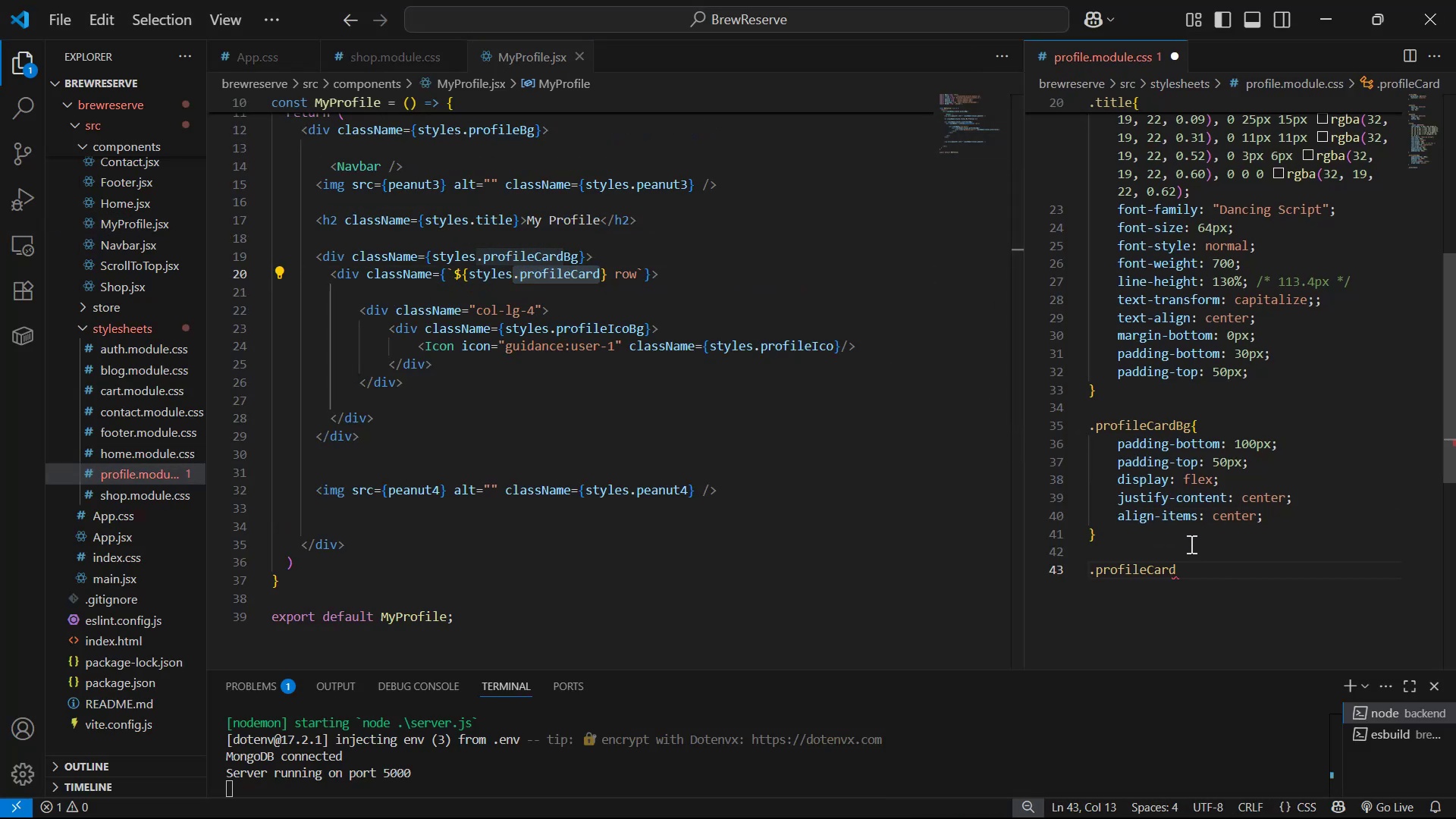 
key(Shift+BracketLeft)
 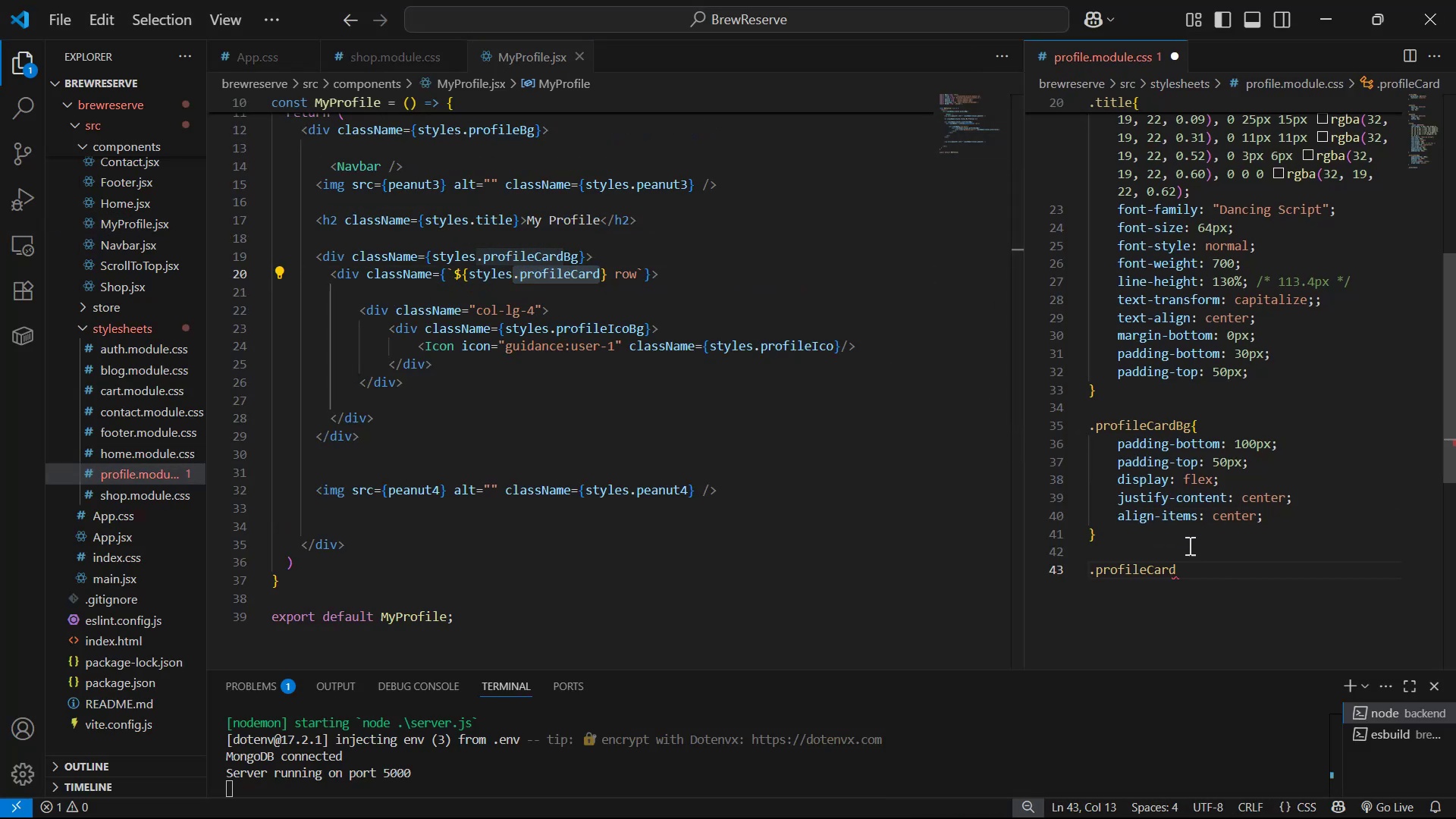 
key(Enter)
 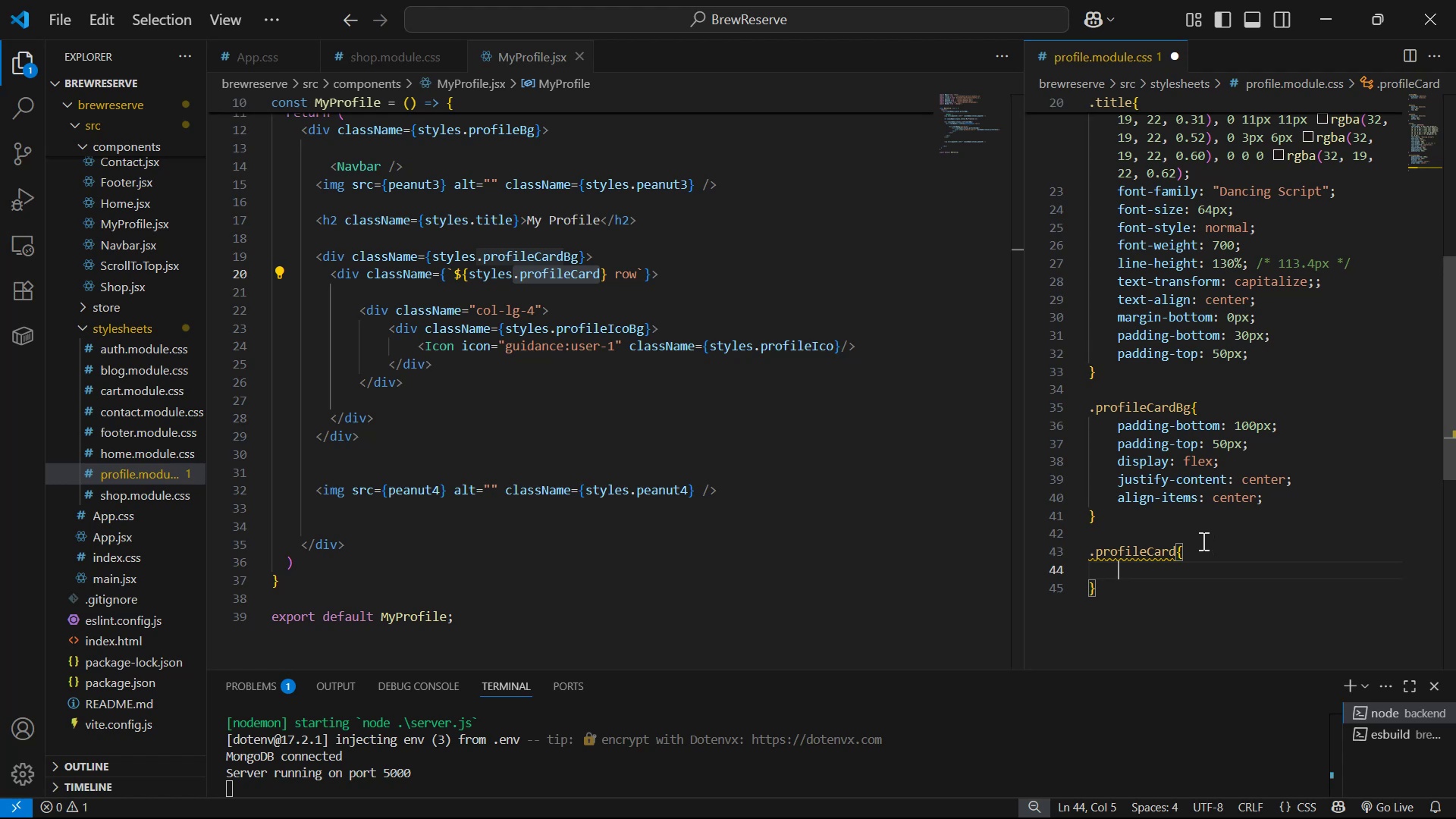 
wait(40.13)
 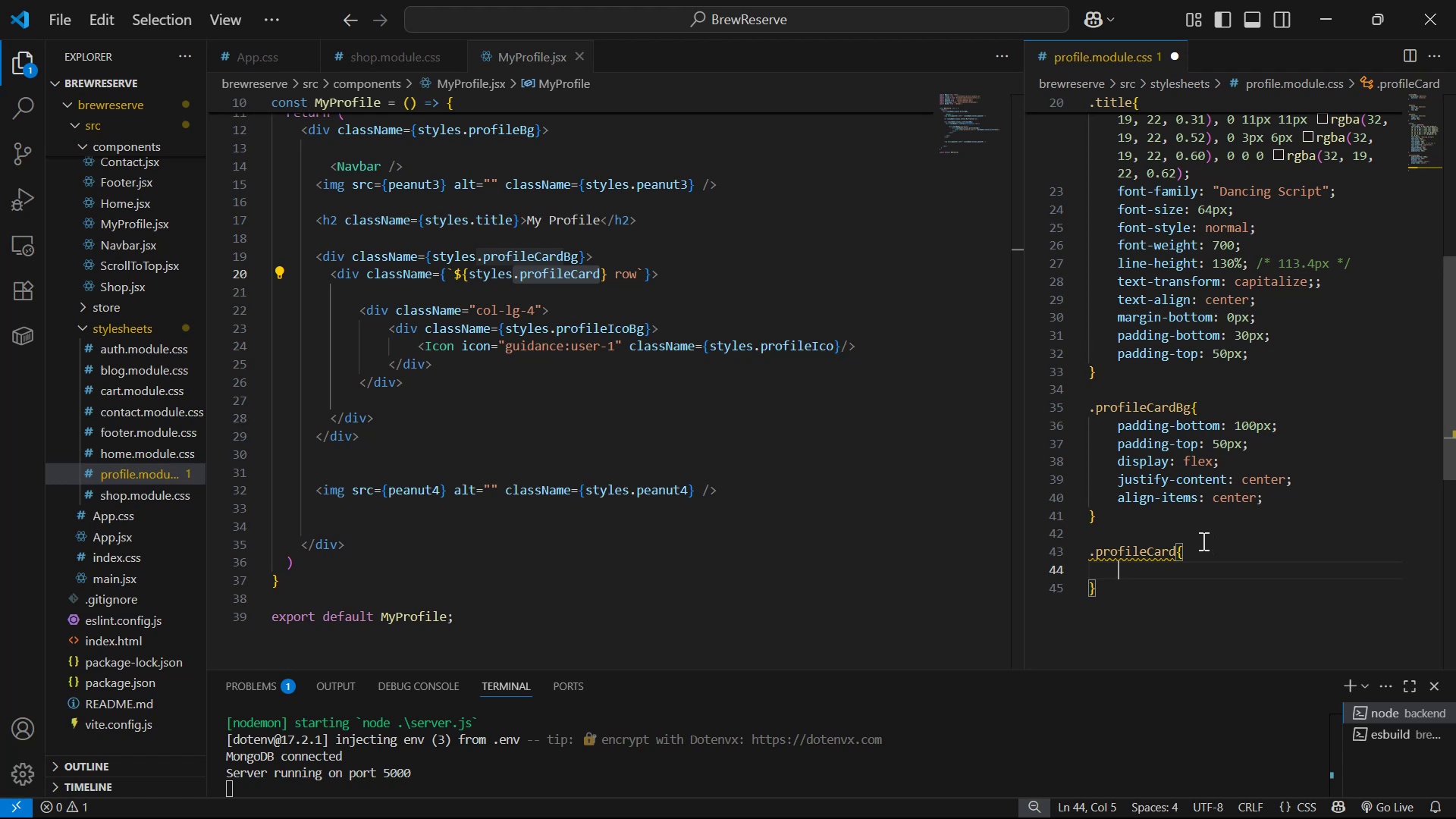 
key(W)
 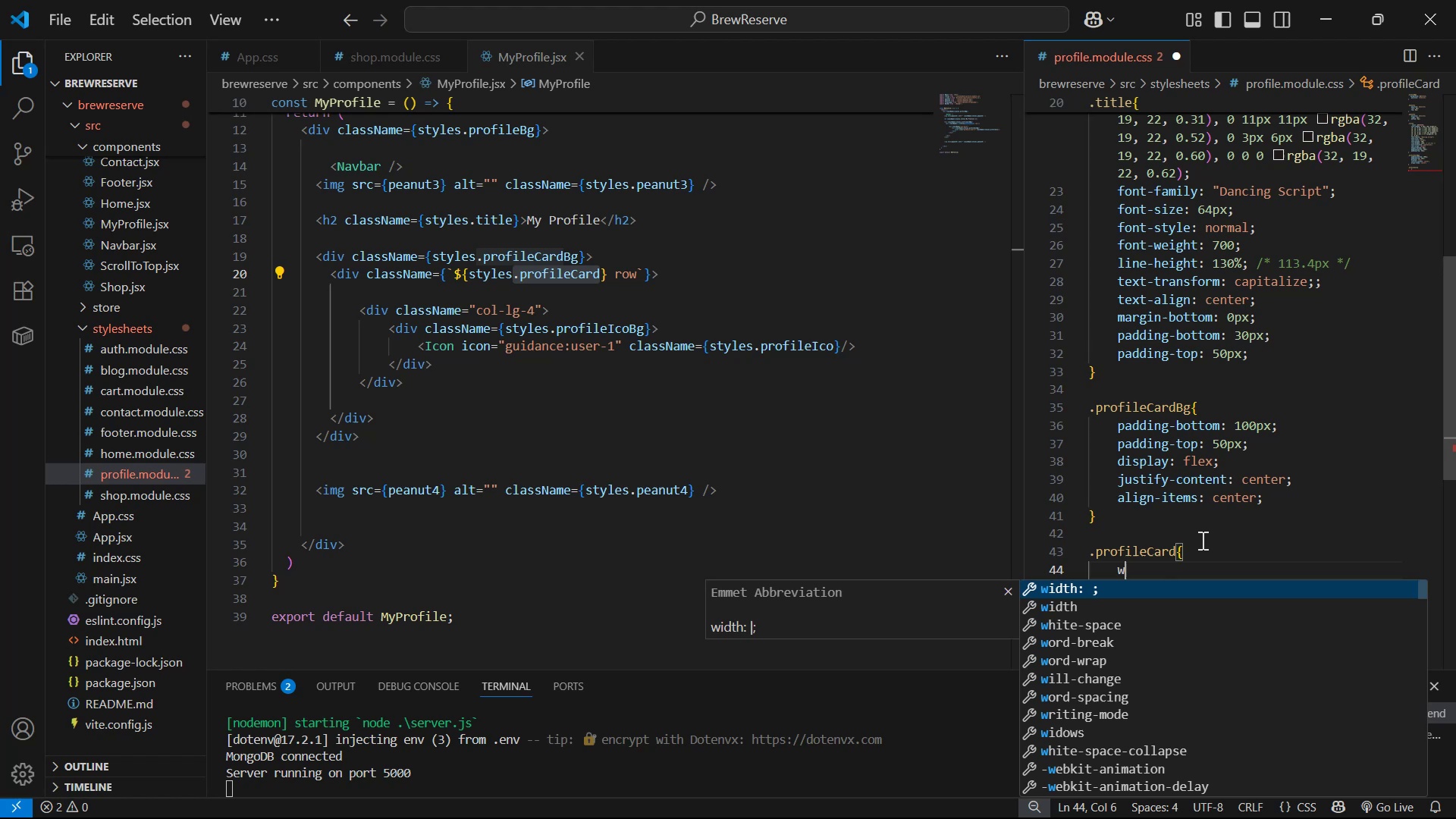 
key(Backspace)
 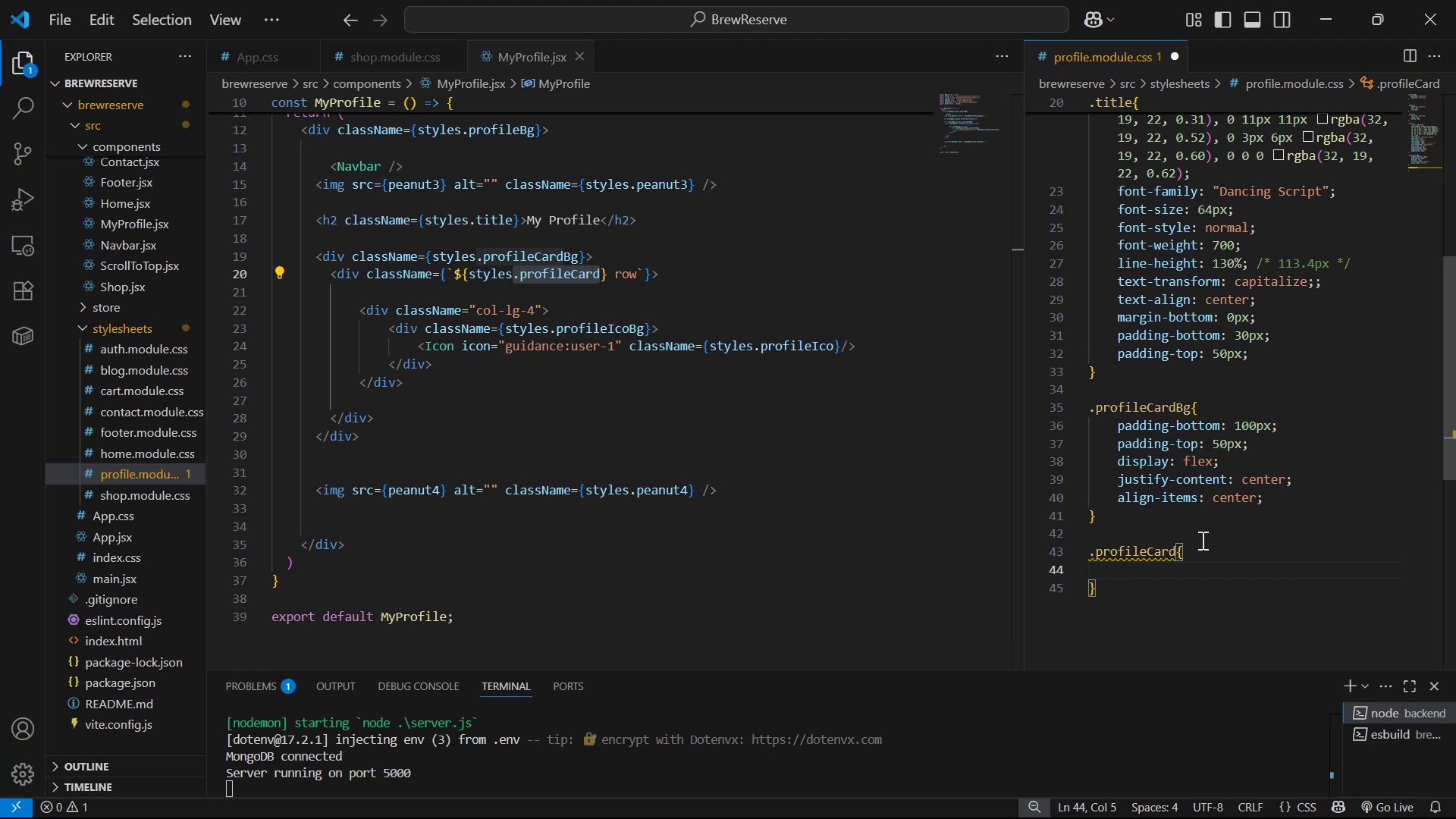 
key(W)
 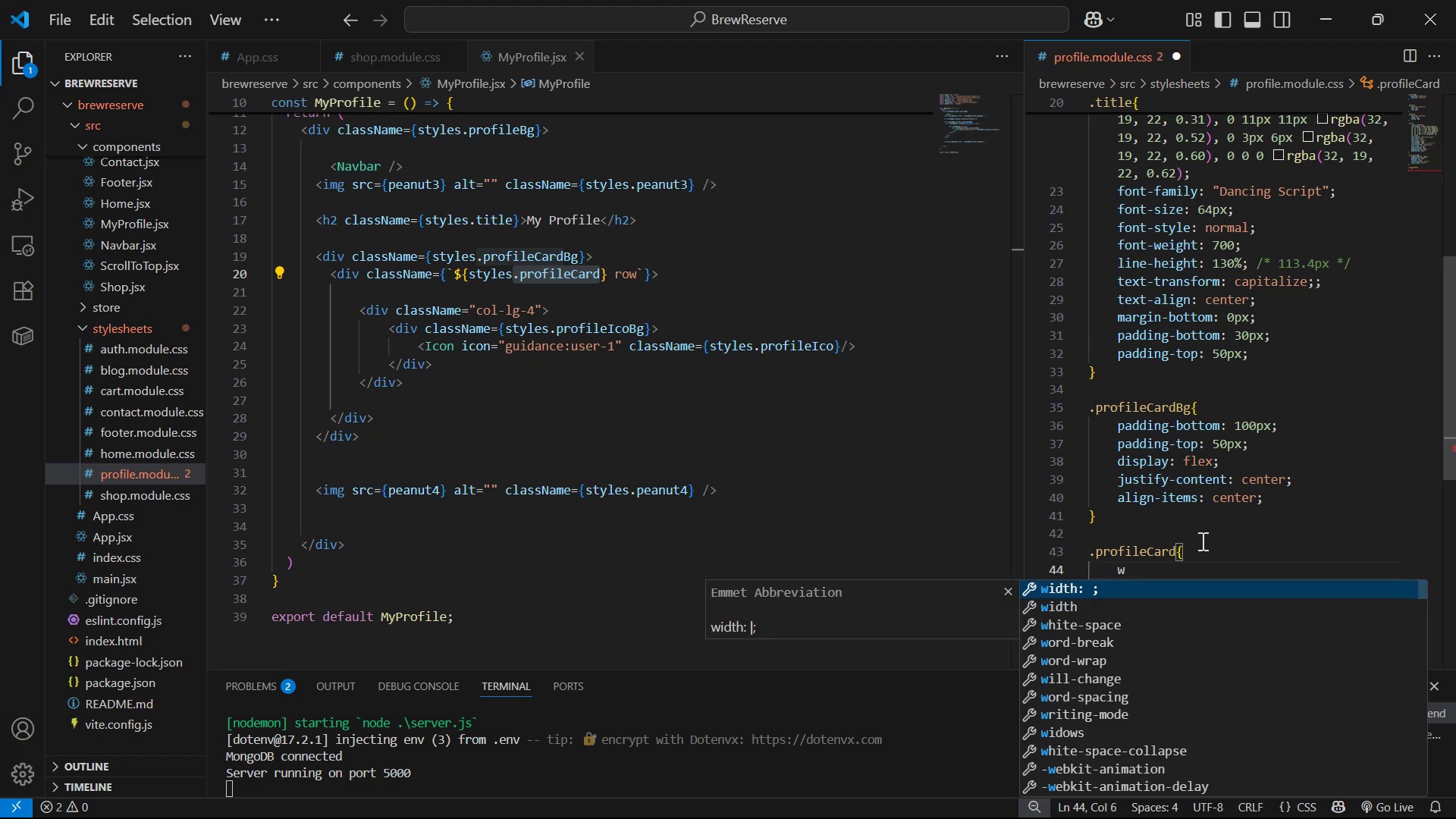 
key(Enter)
 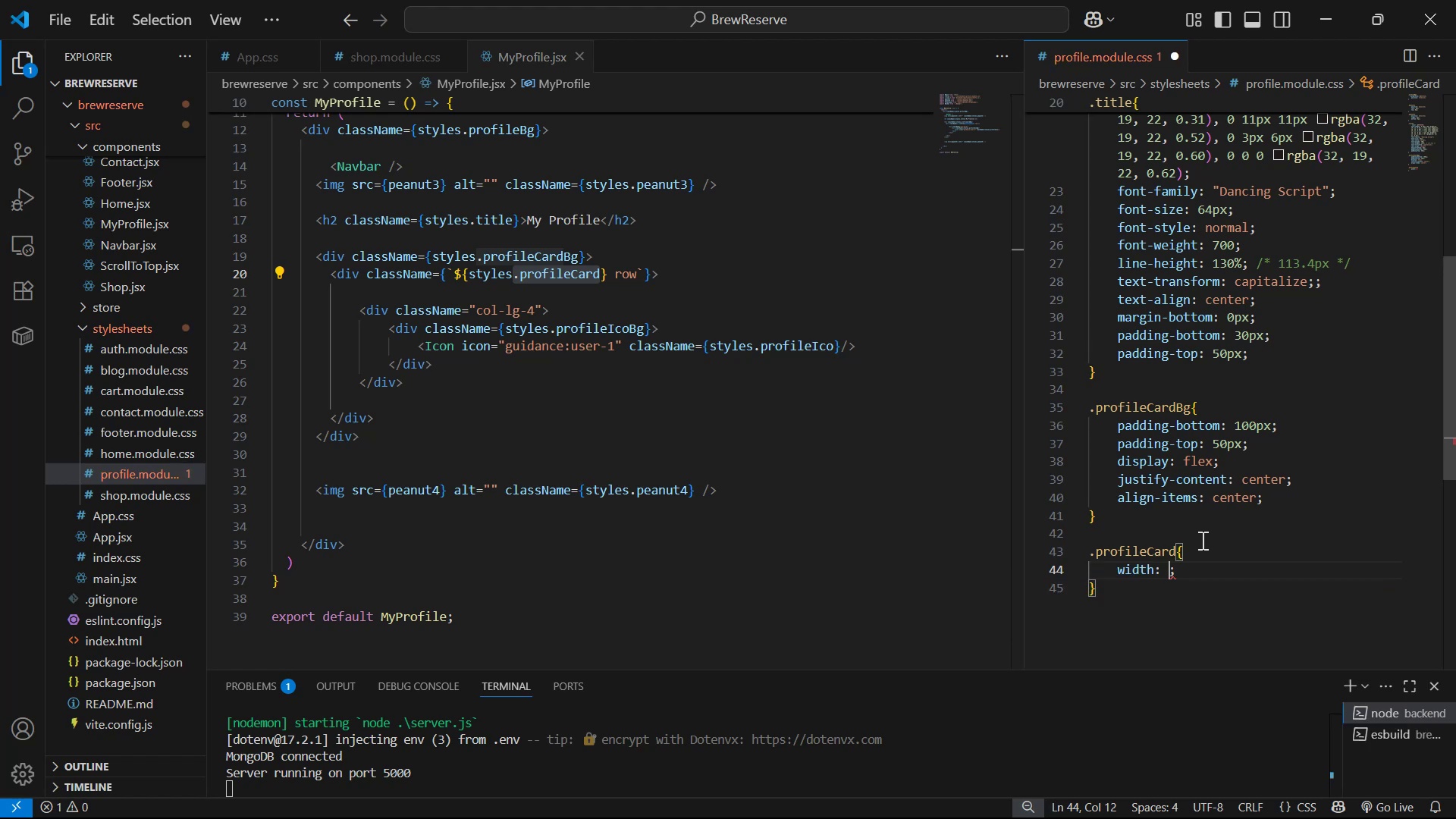 
type(70%)
 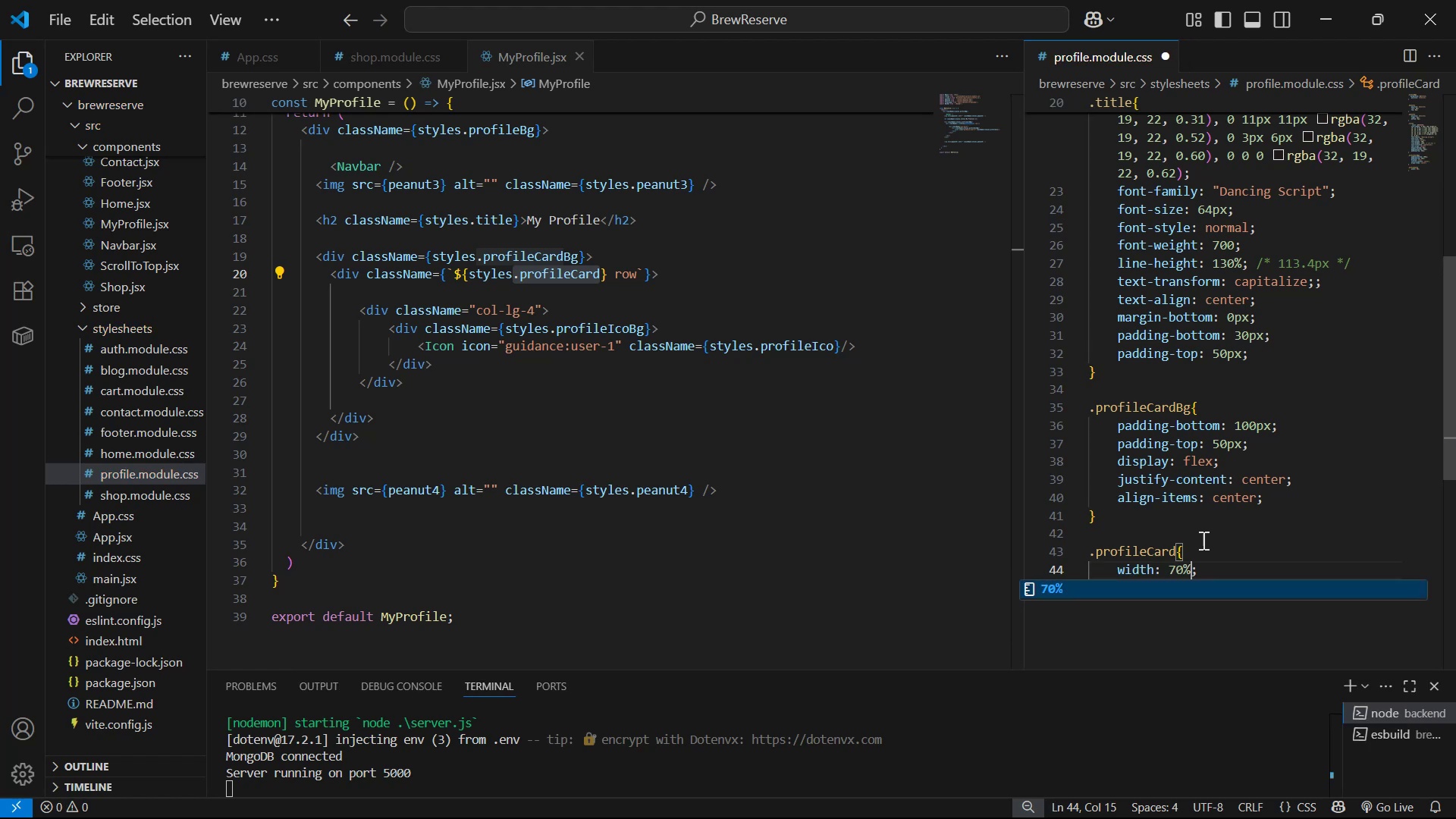 
 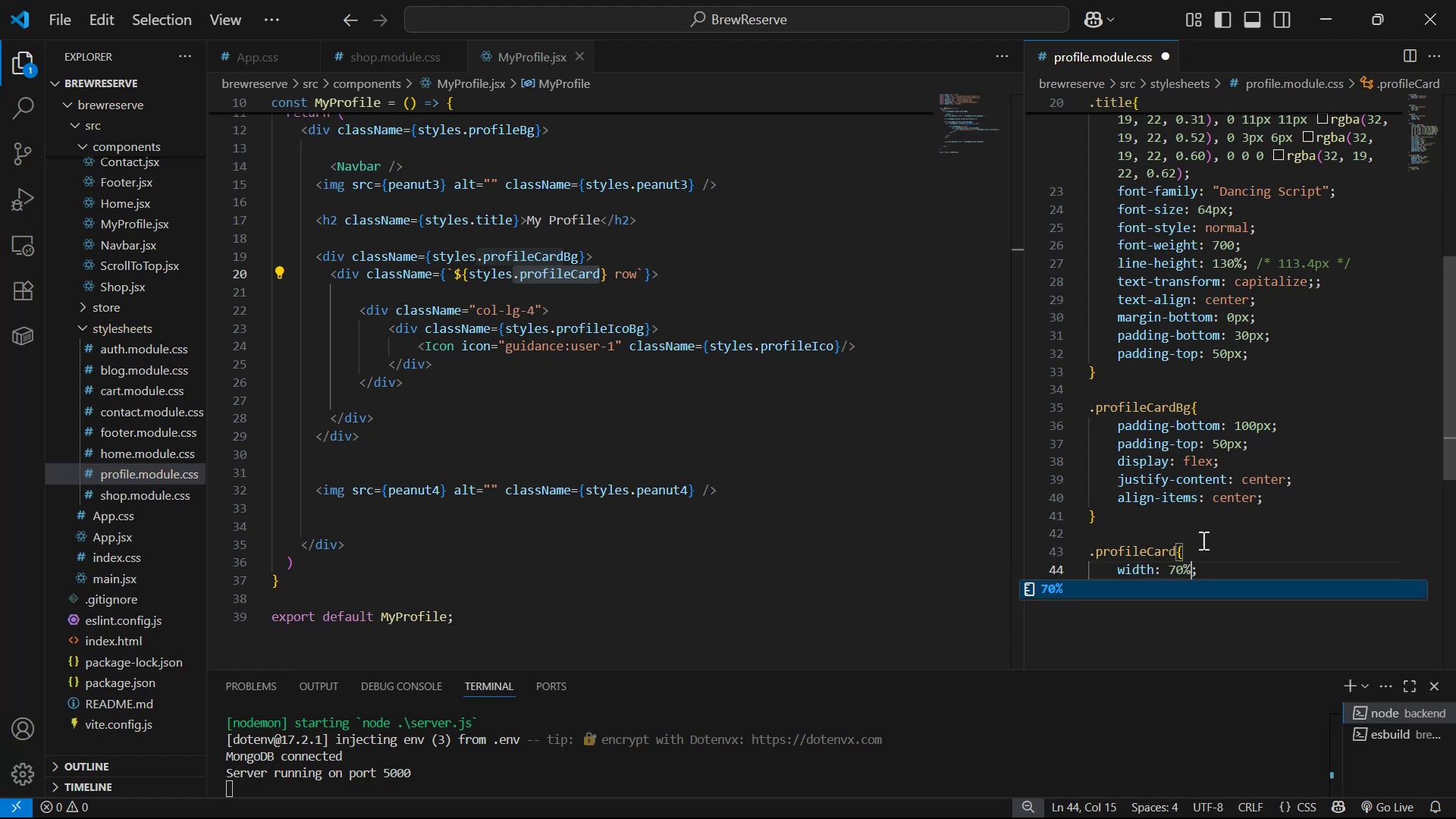 
key(ArrowRight)
 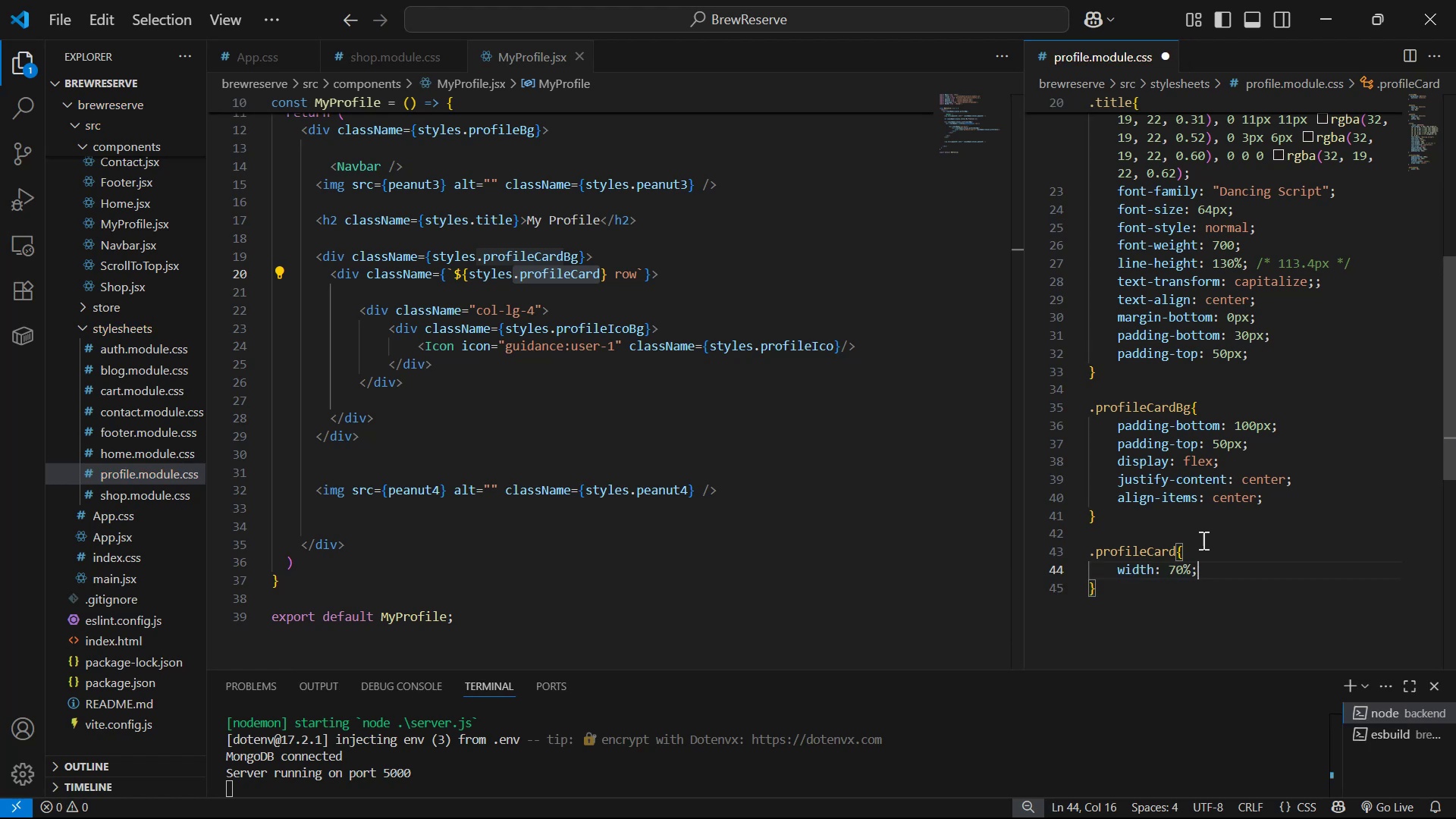 
key(Enter)
 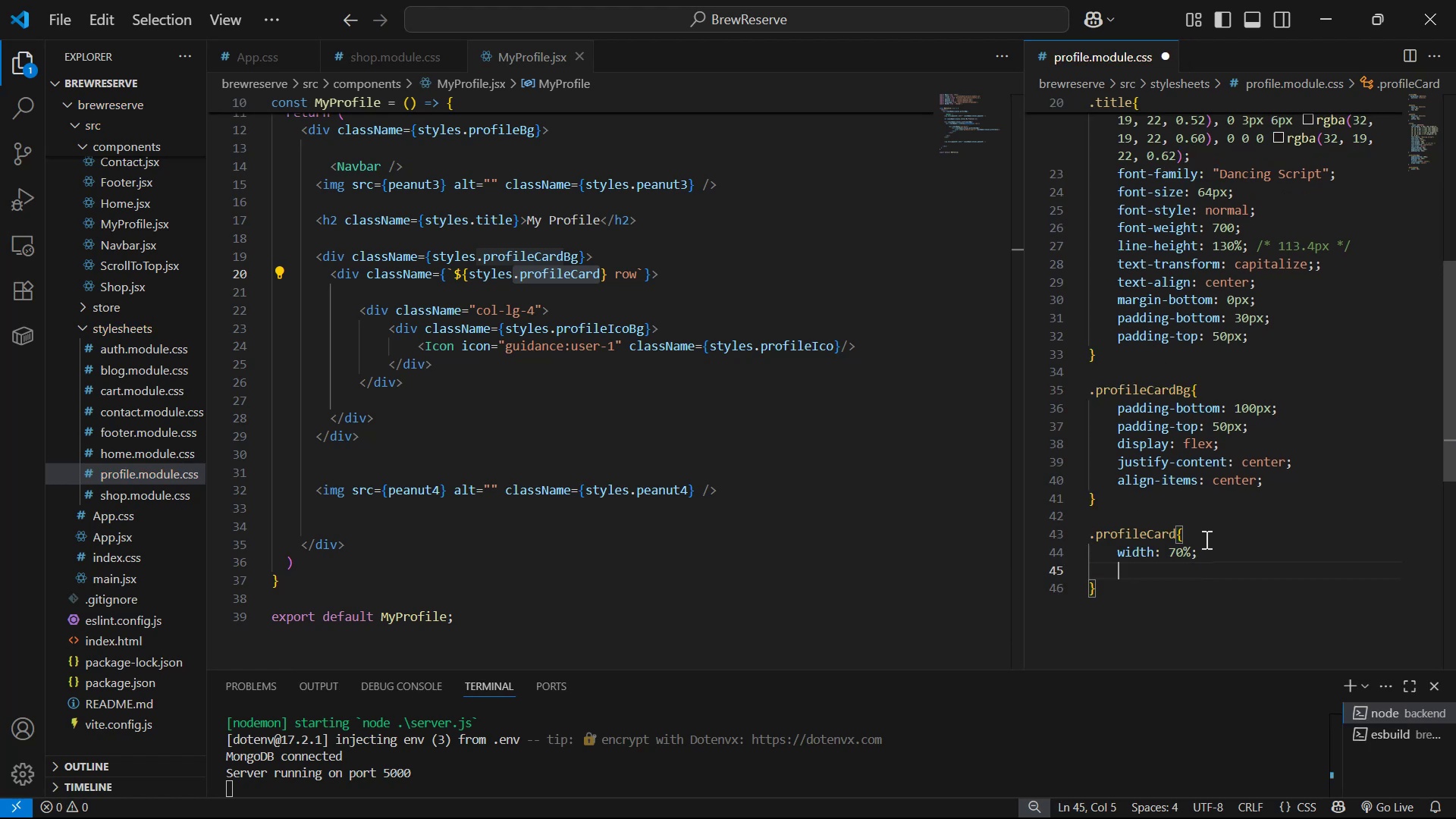 
type(pa)
 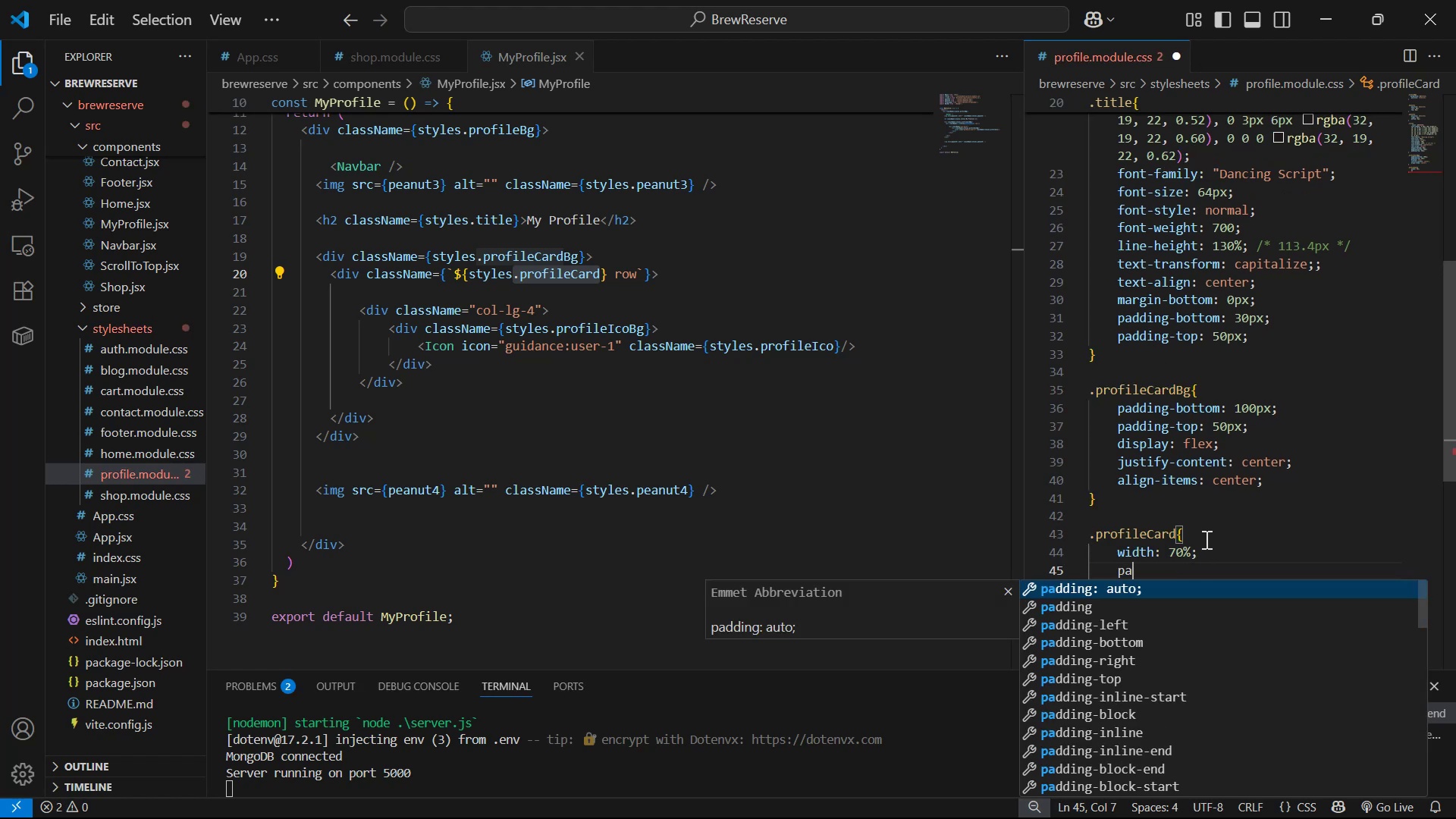 
key(ArrowDown)
 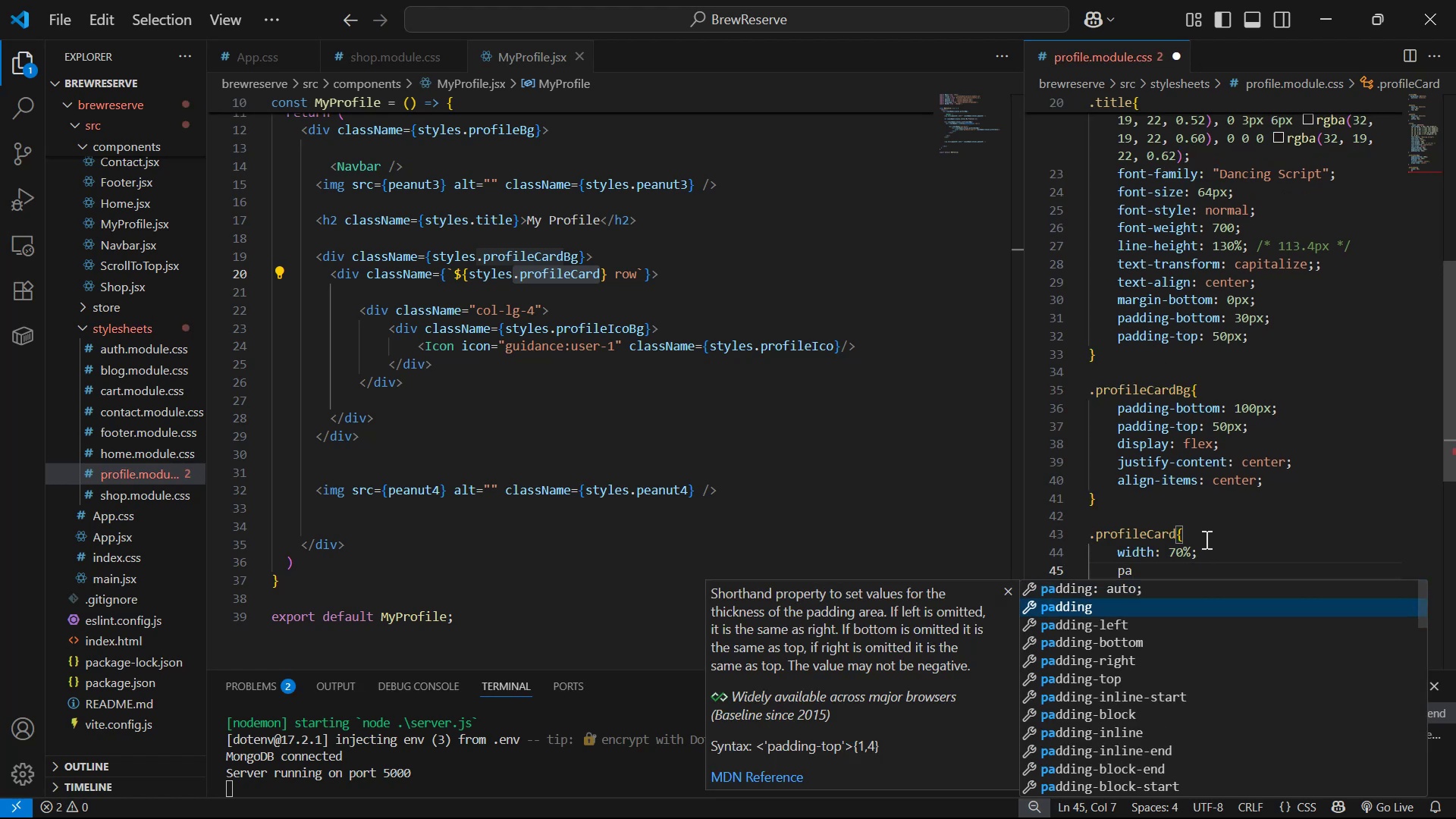 
key(Enter)
 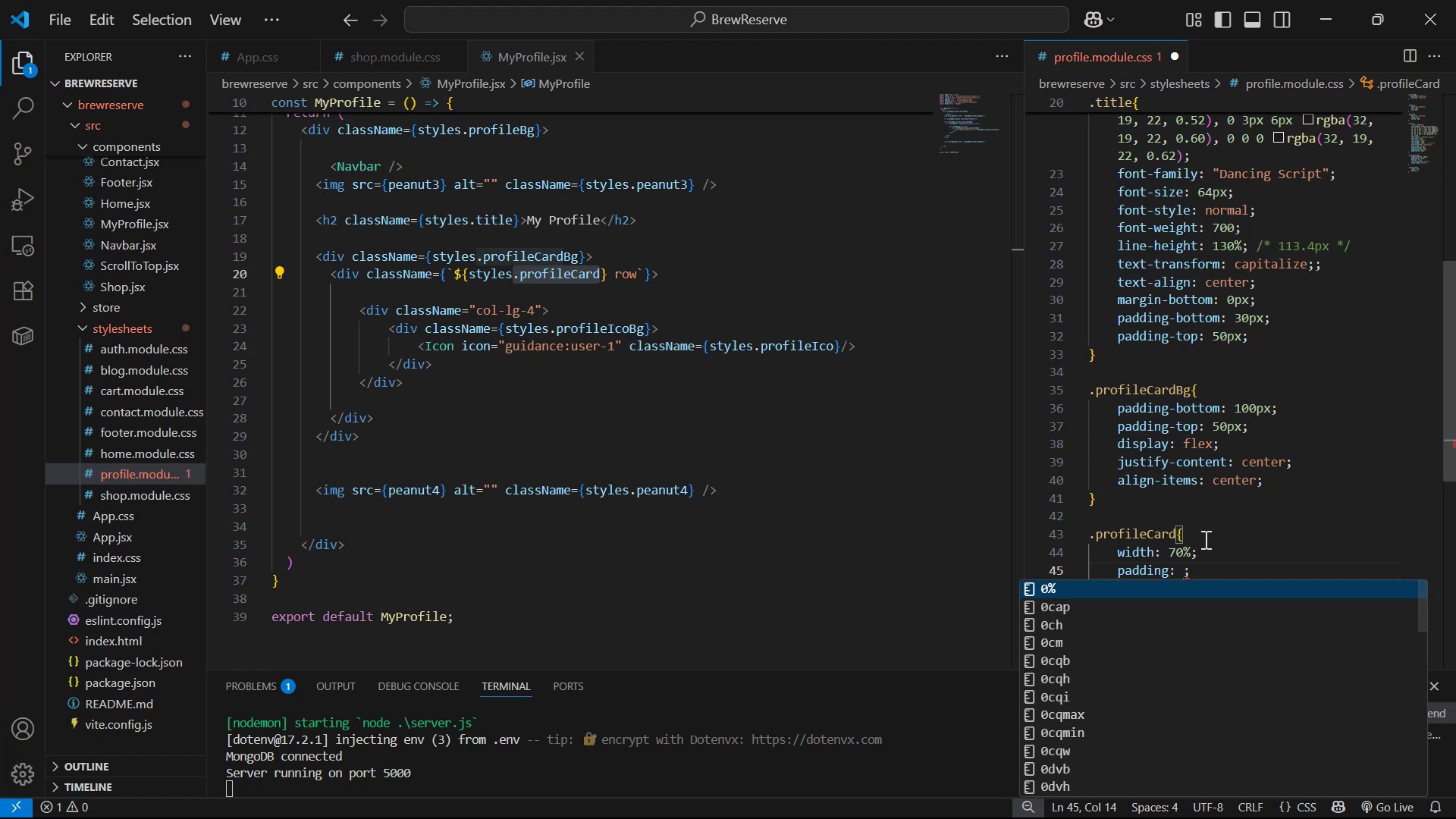 
type(20px 30px)
 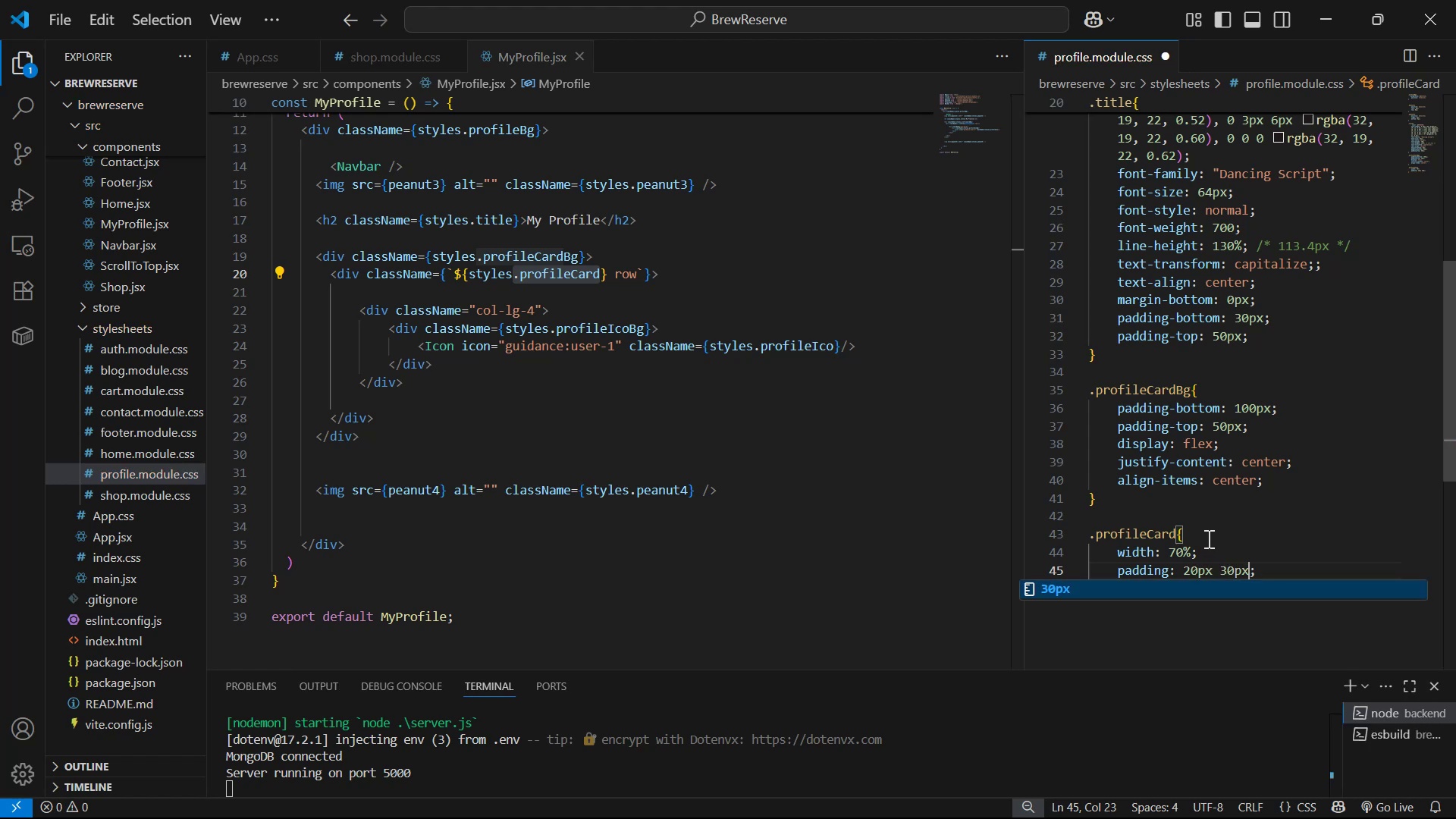 
key(ArrowRight)
 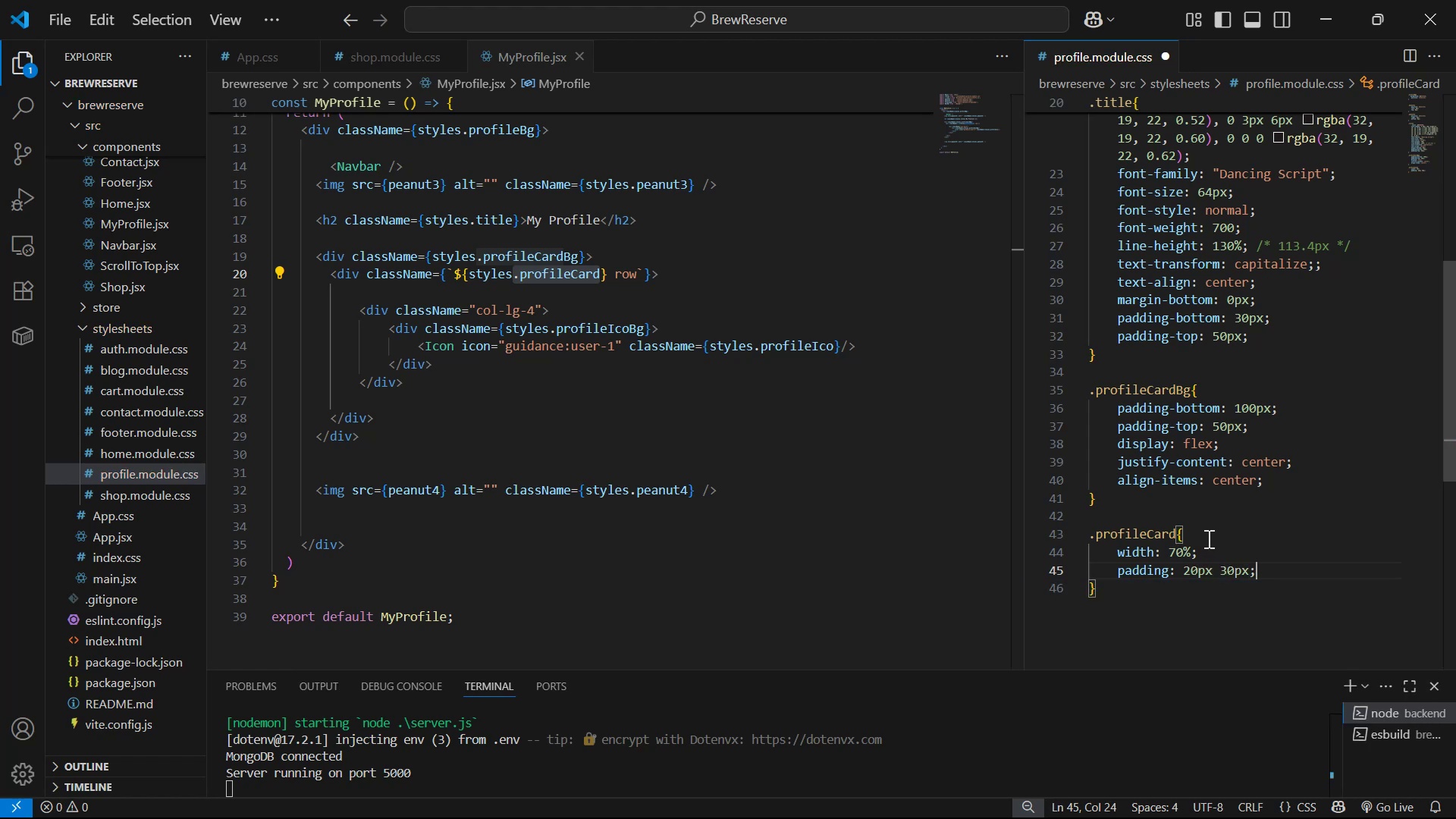 
key(Enter)
 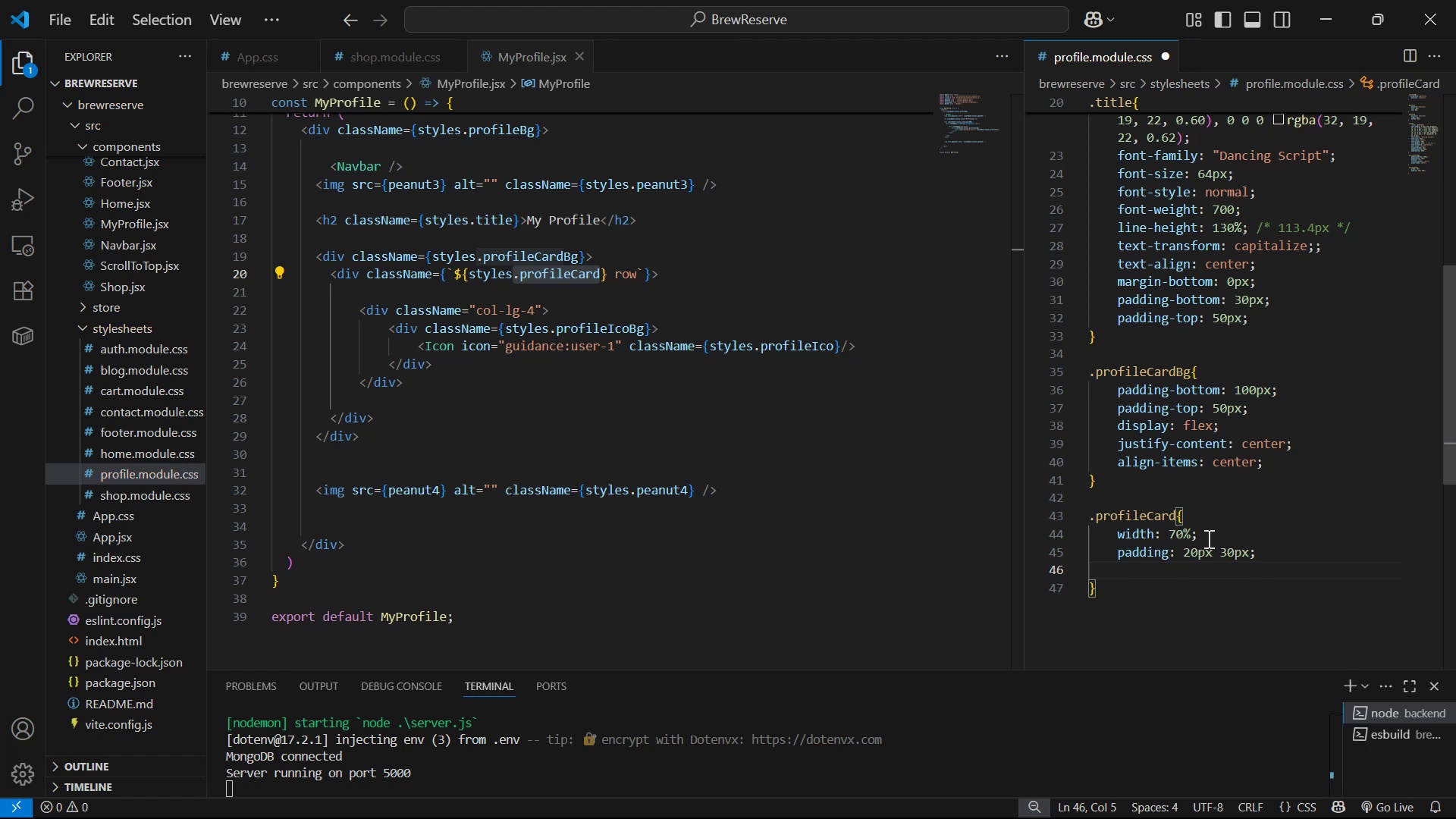 
type(bo)
 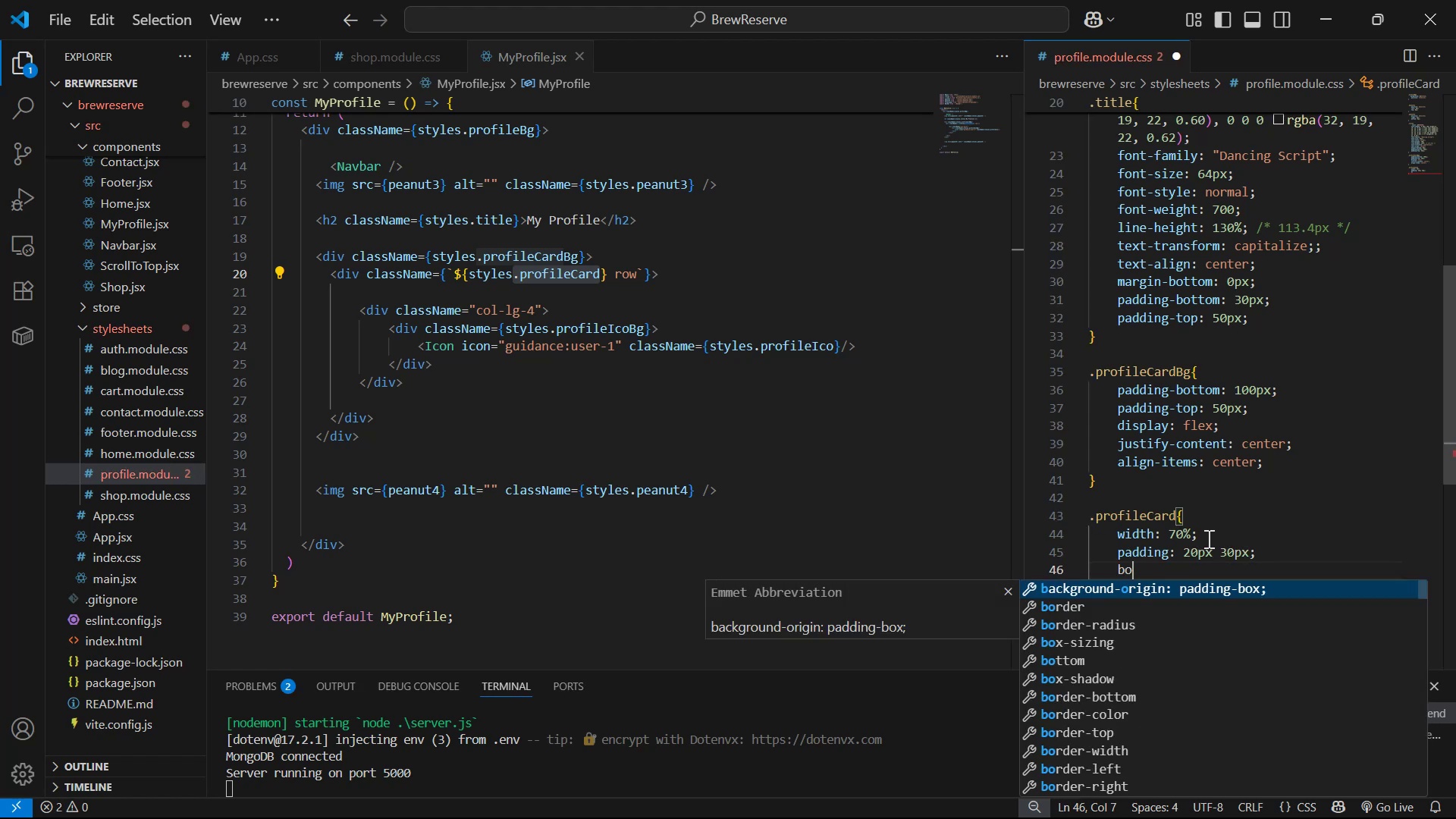 
key(ArrowDown)
 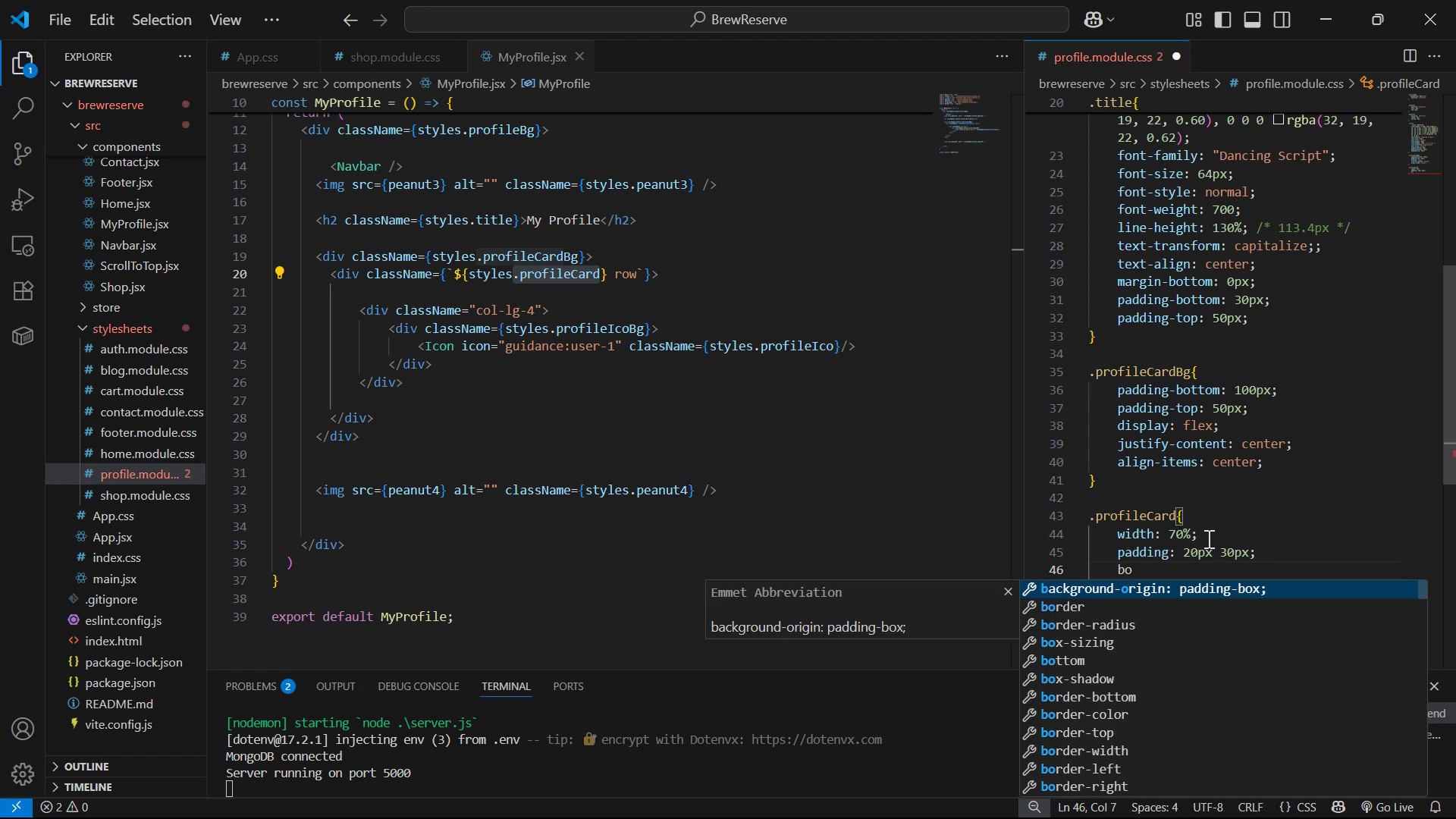 
key(ArrowDown)
 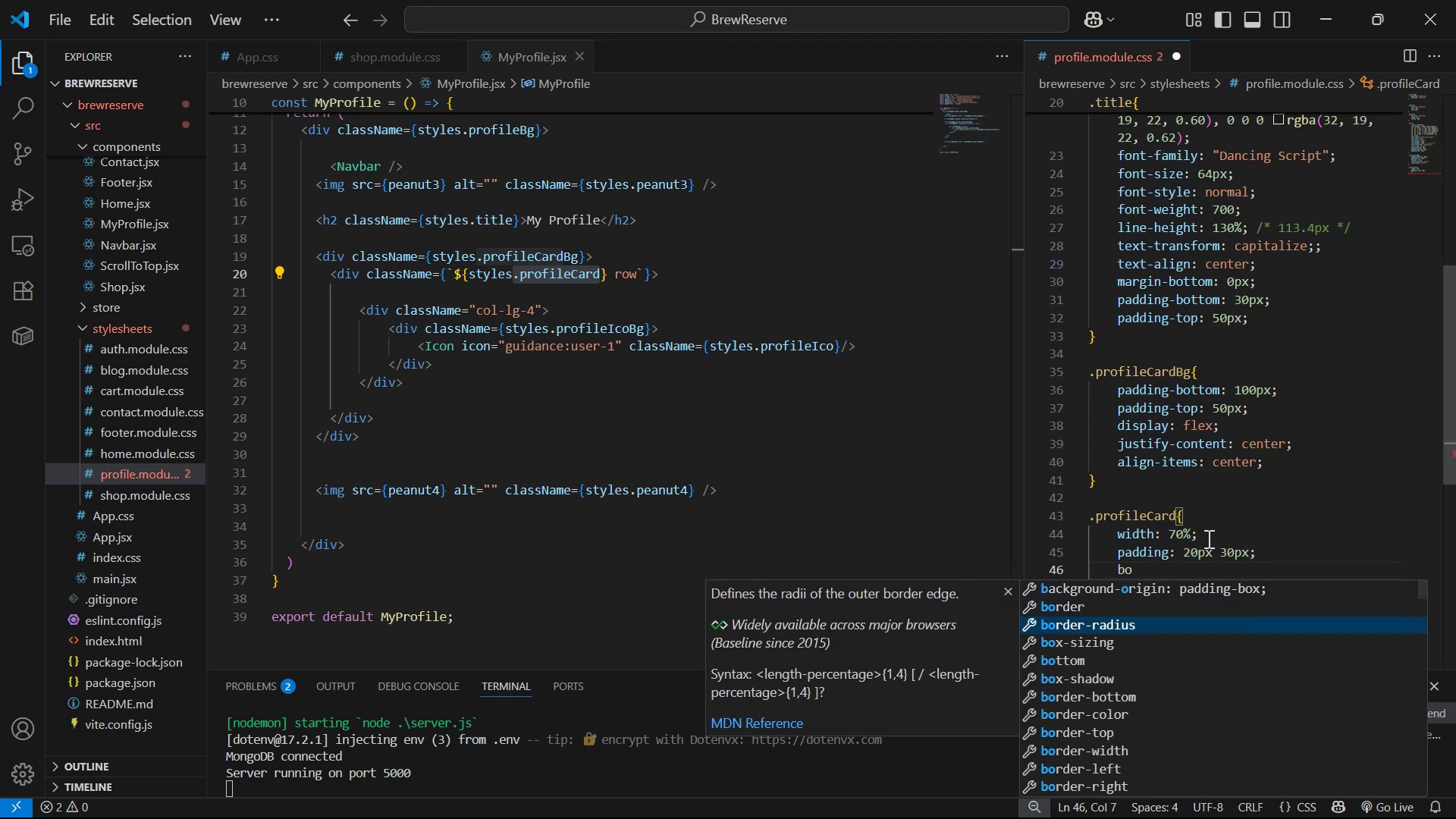 
key(Enter)
 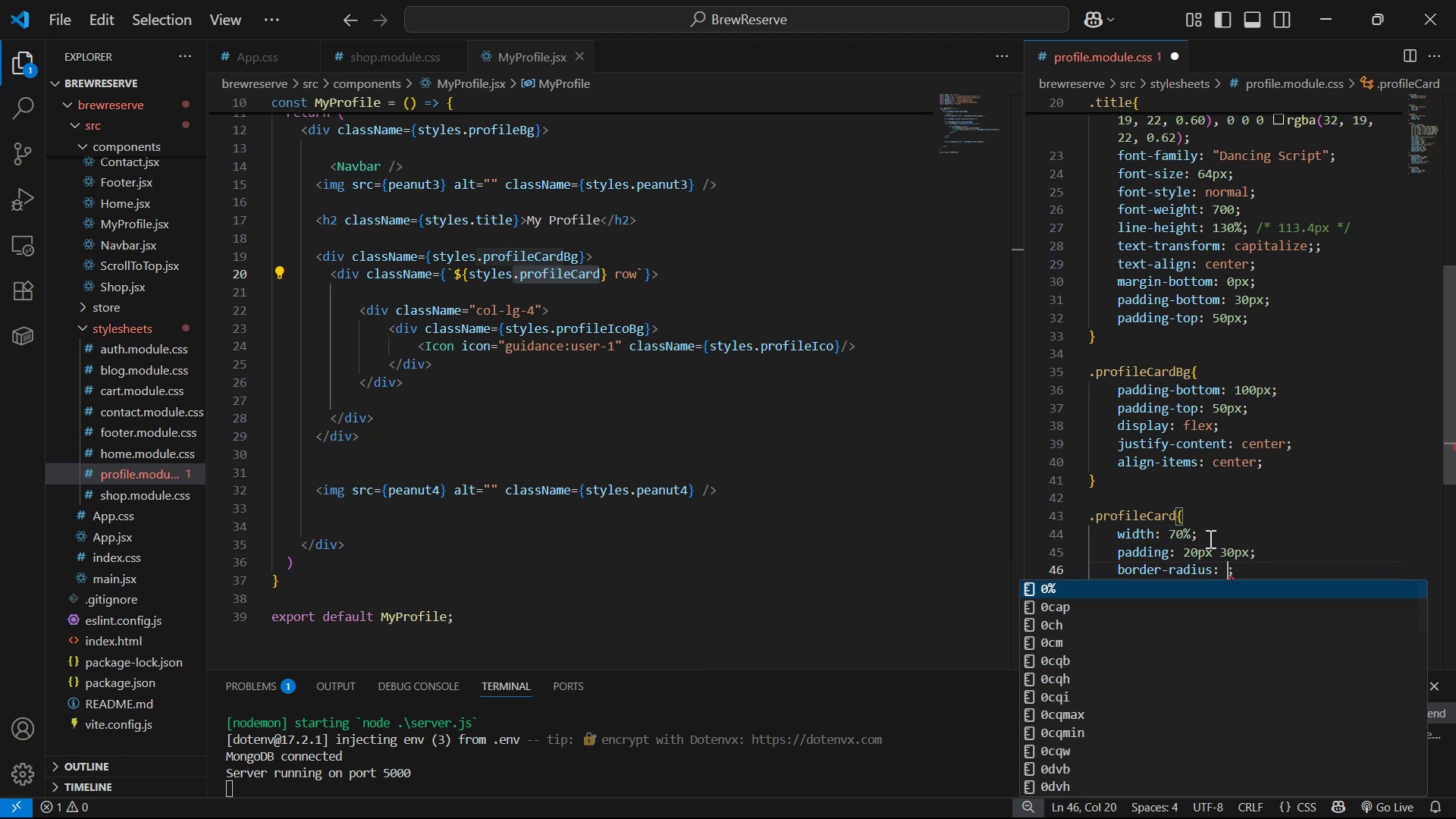 
type(1)
key(Backspace)
type(20px)
 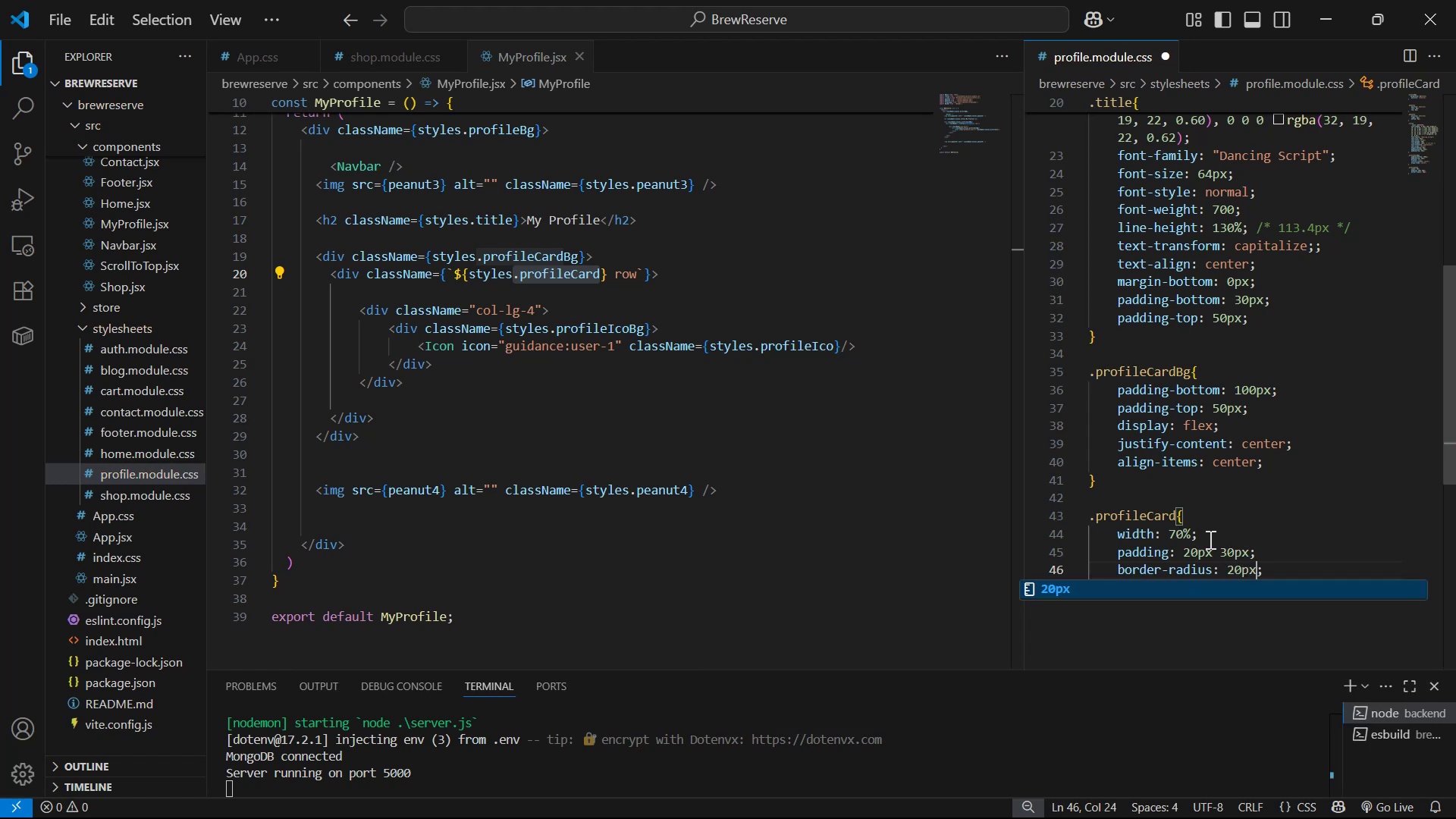 
key(ArrowRight)
 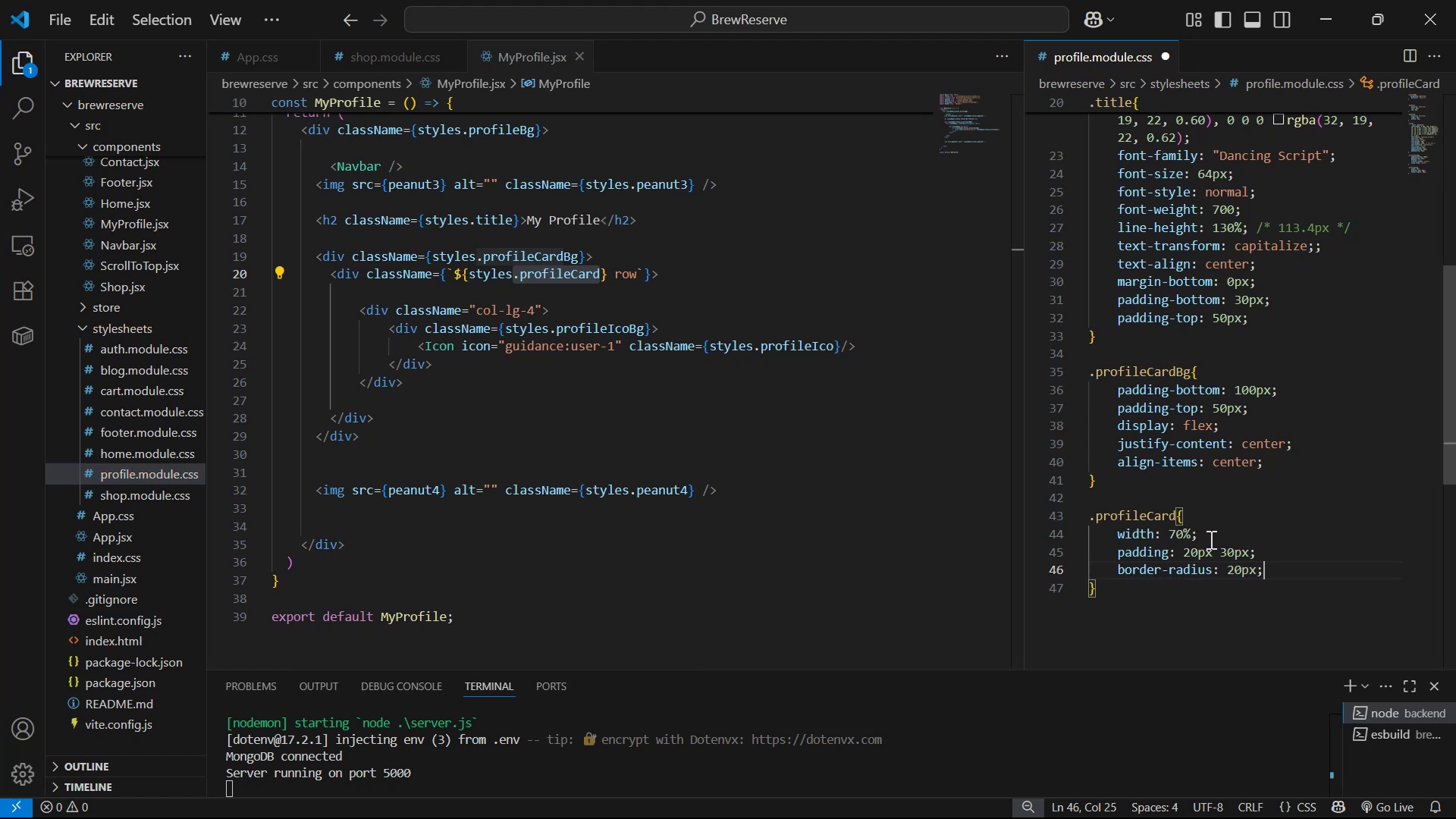 
key(Enter)
 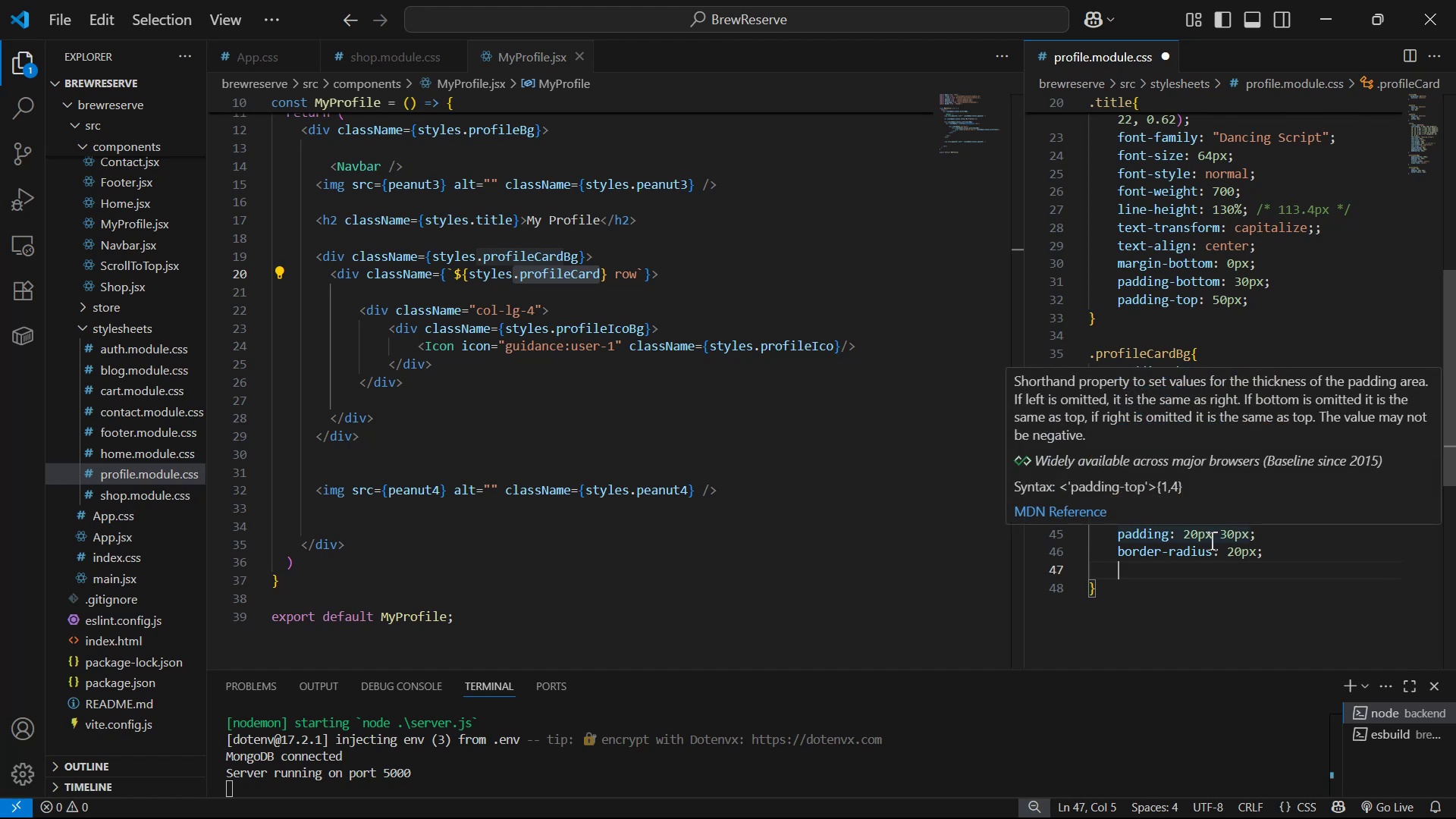 
scroll: coordinate [1272, 500], scroll_direction: up, amount: 2.0
 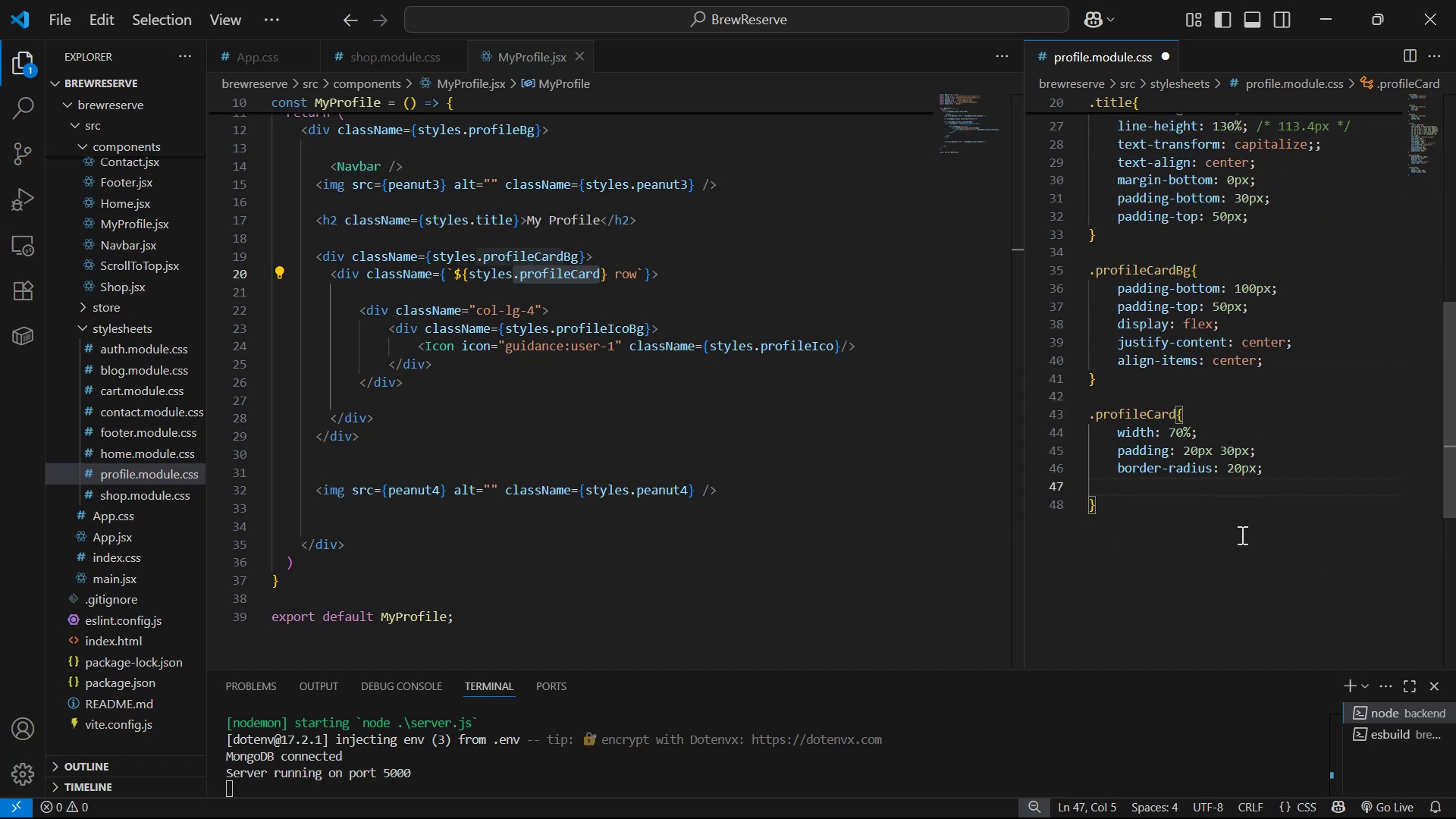 
wait(8.41)
 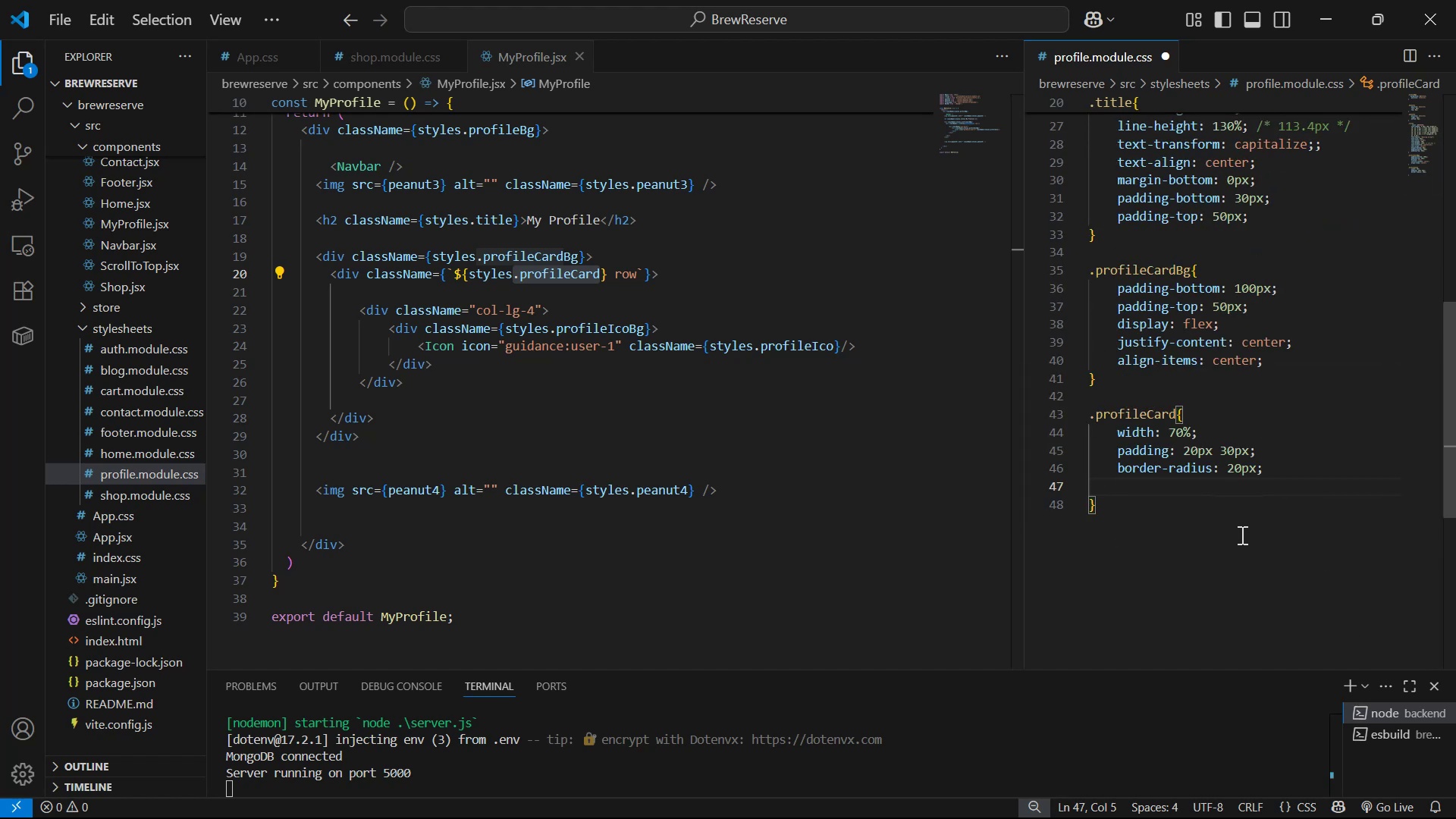 
left_click([450, 57])
 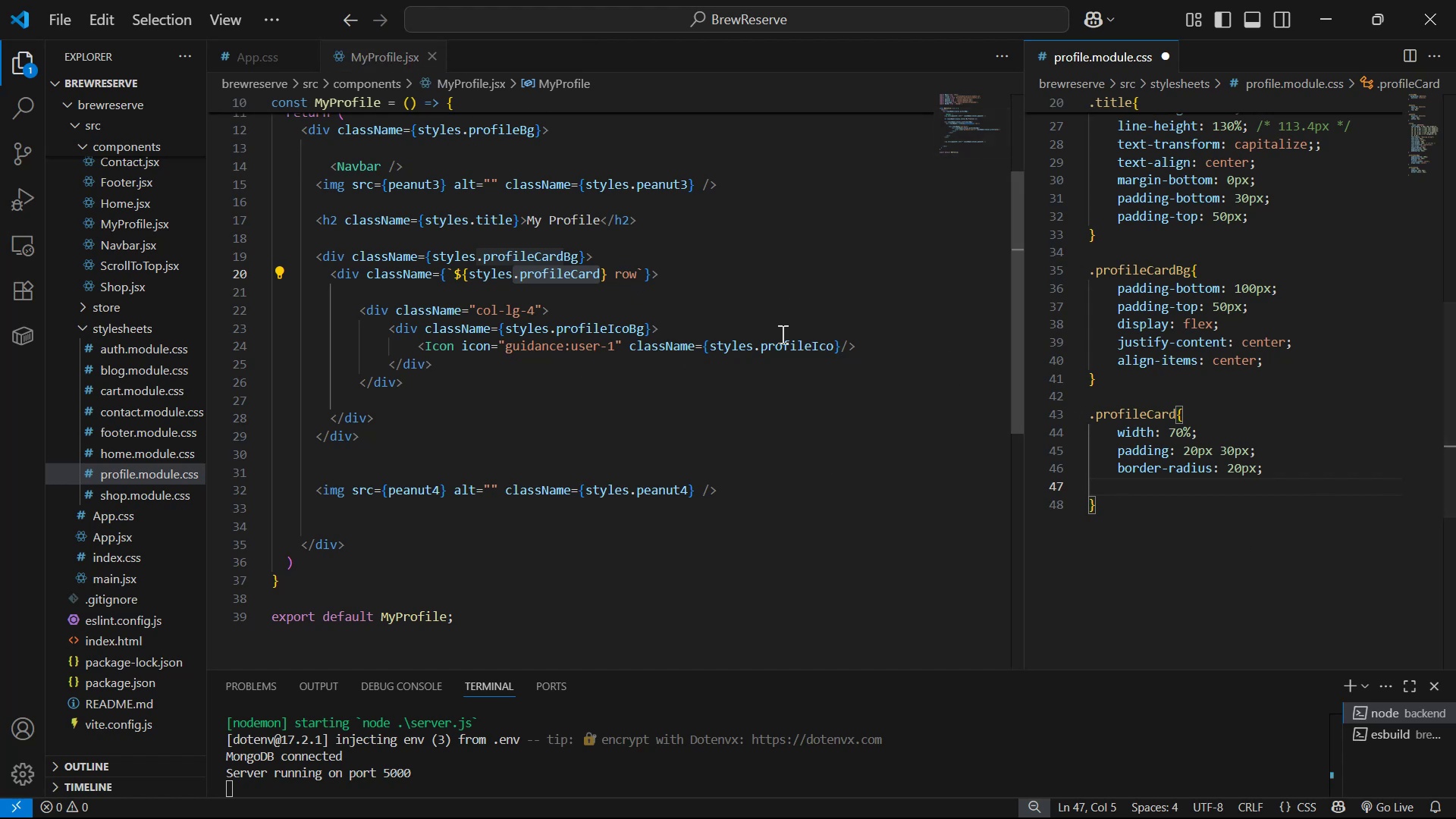 
wait(8.07)
 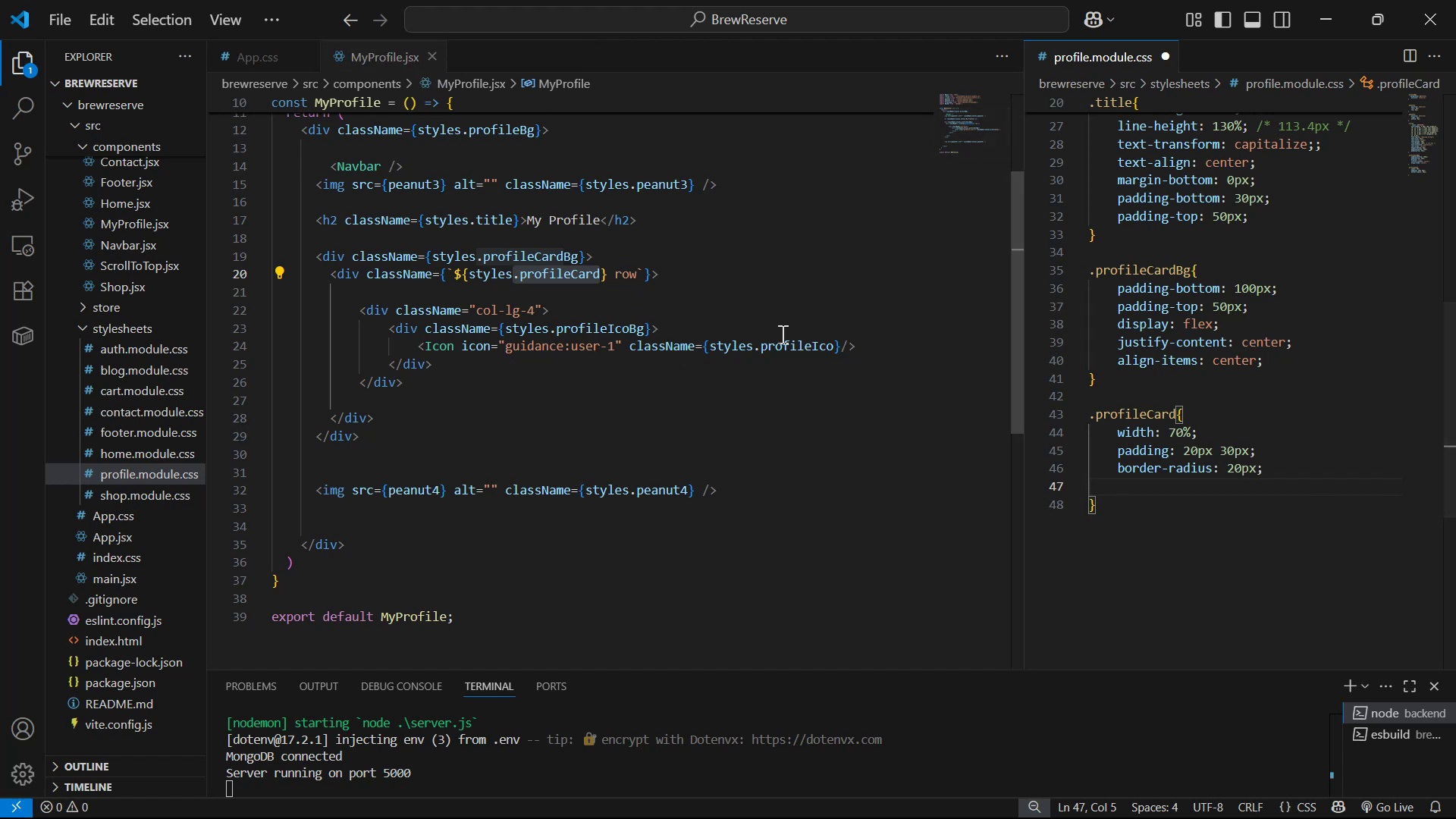 
left_click([168, 449])
 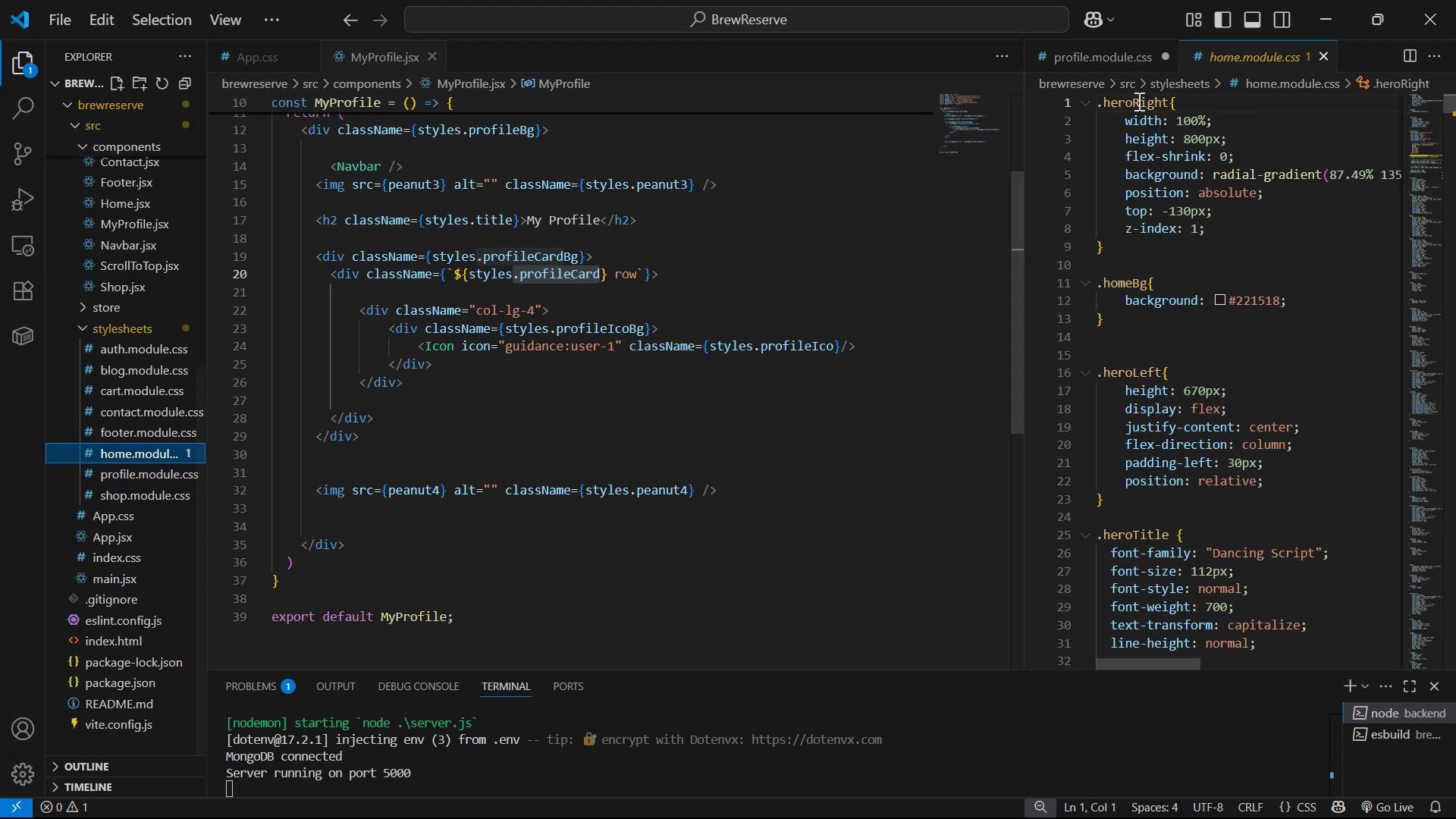 
left_click_drag(start_coordinate=[1232, 55], to_coordinate=[723, 59])
 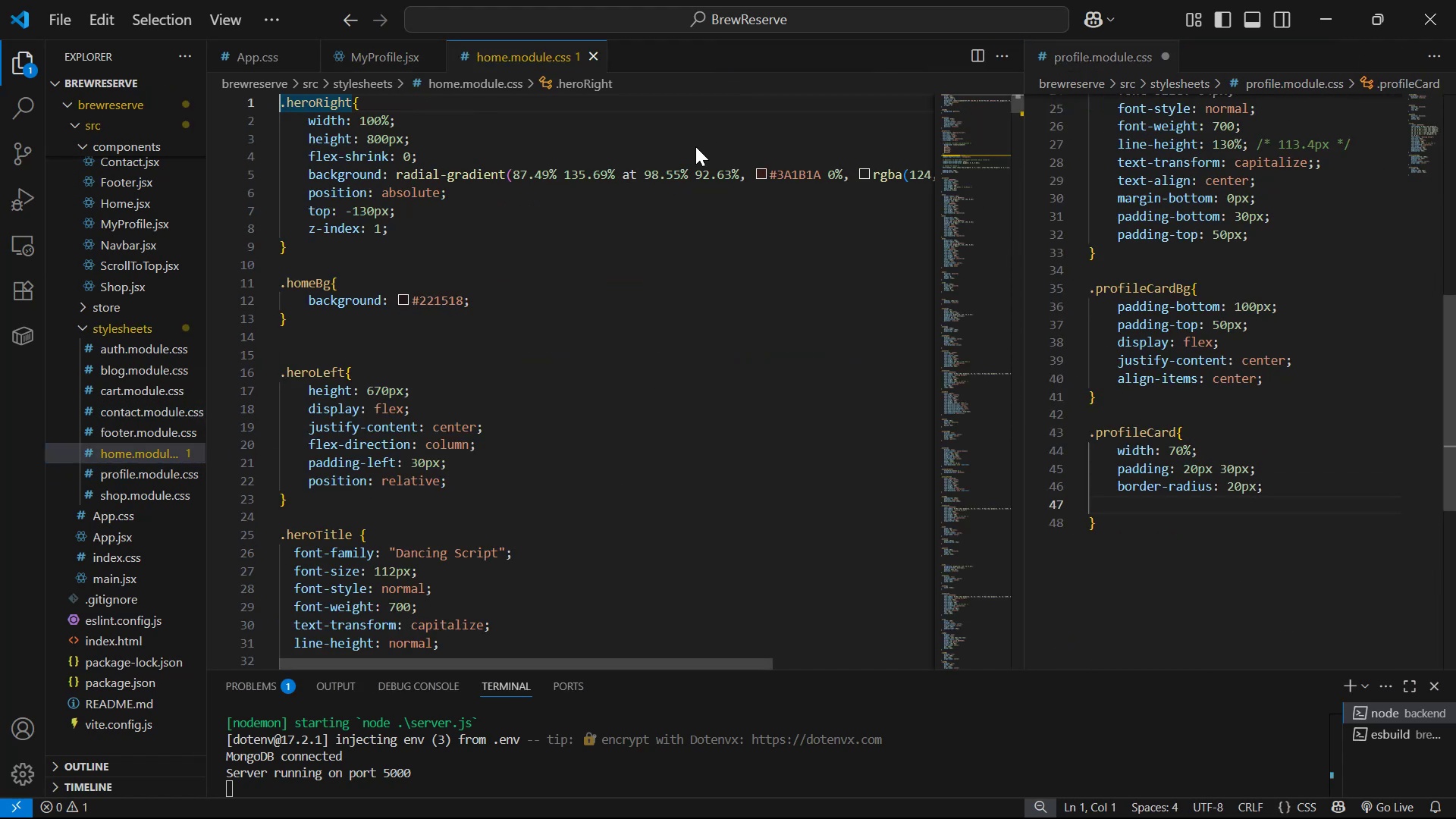 
scroll: coordinate [490, 212], scroll_direction: down, amount: 38.0
 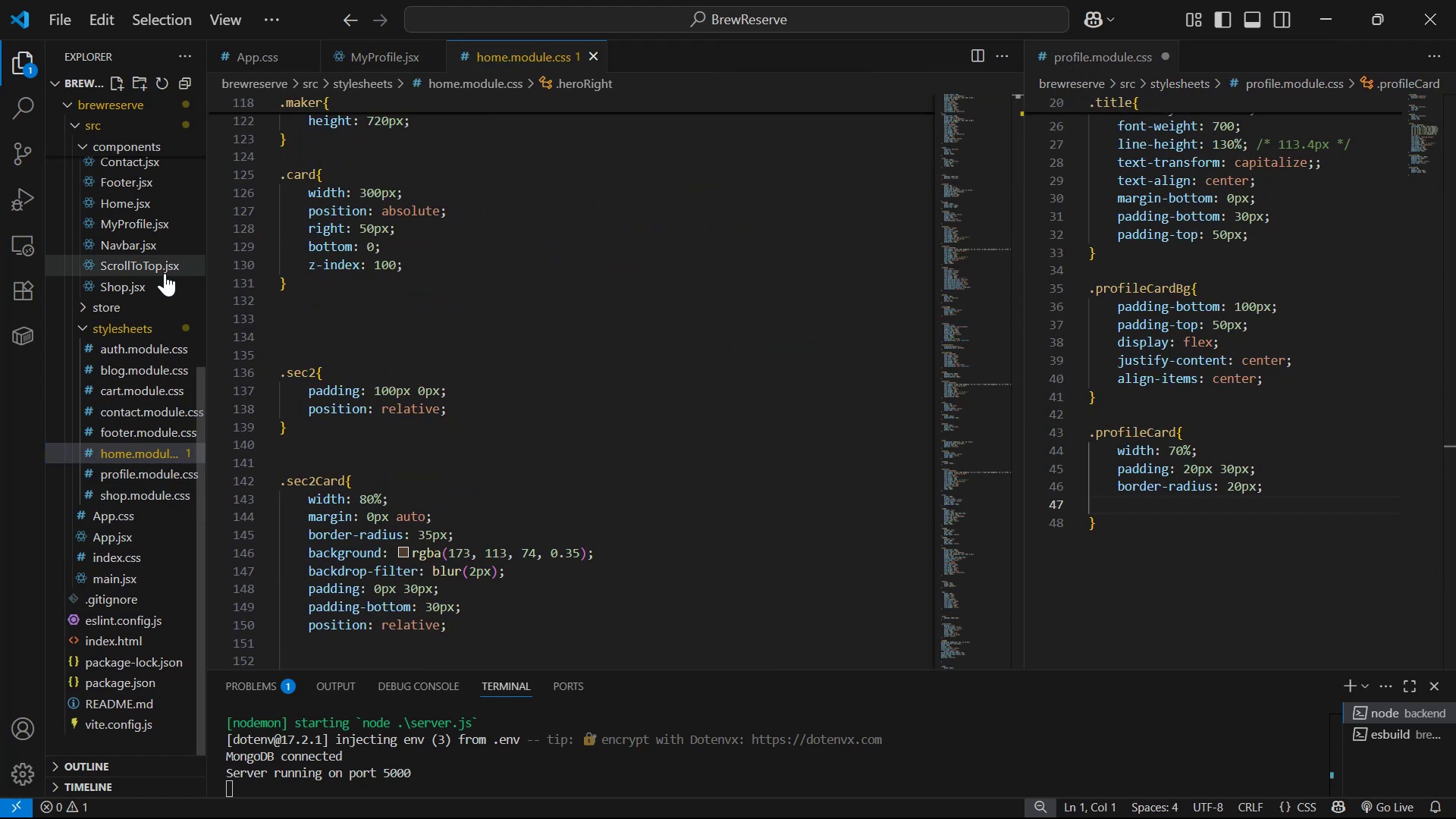 
left_click([160, 205])
 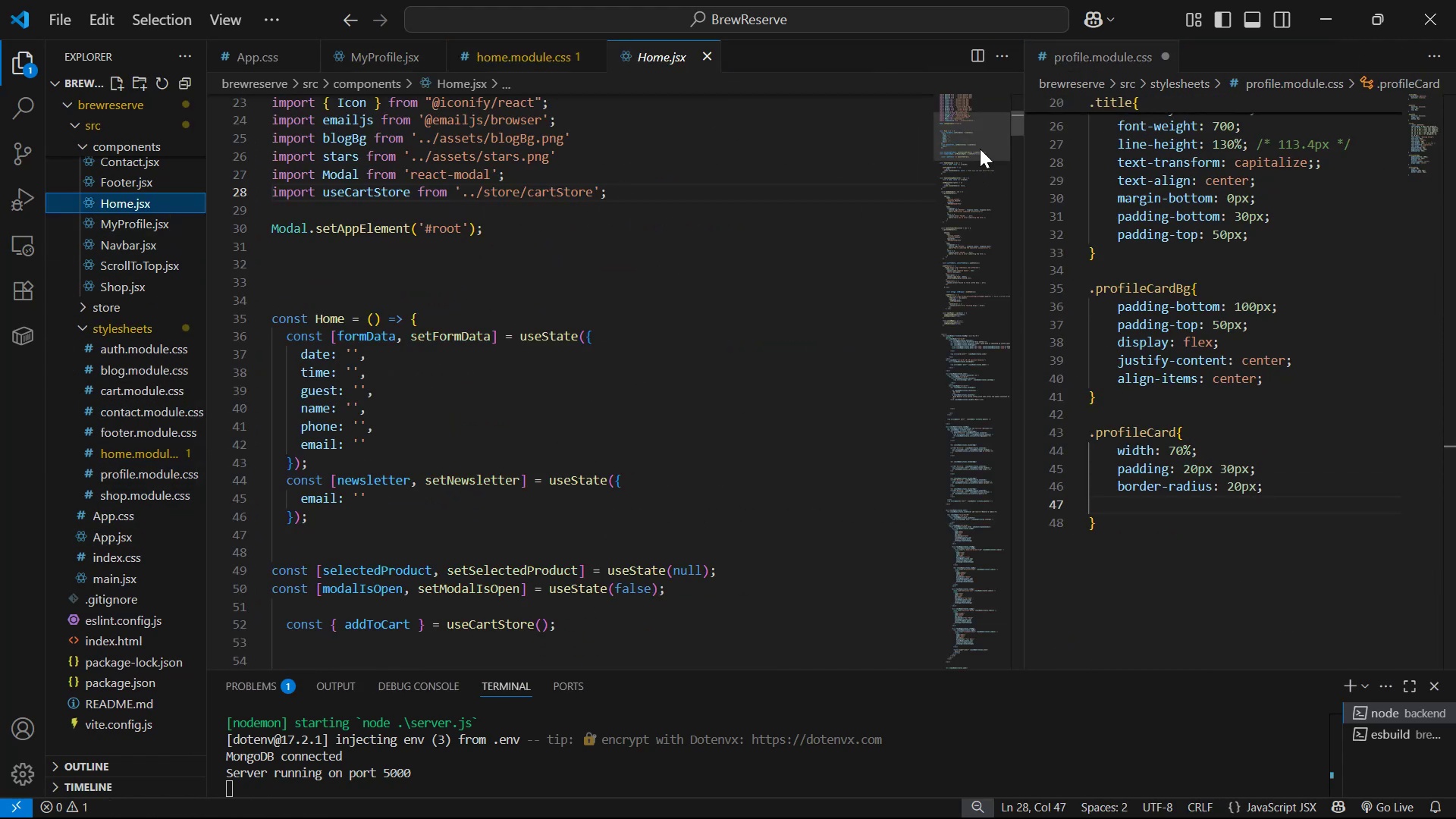 
left_click_drag(start_coordinate=[1009, 120], to_coordinate=[1012, 108])
 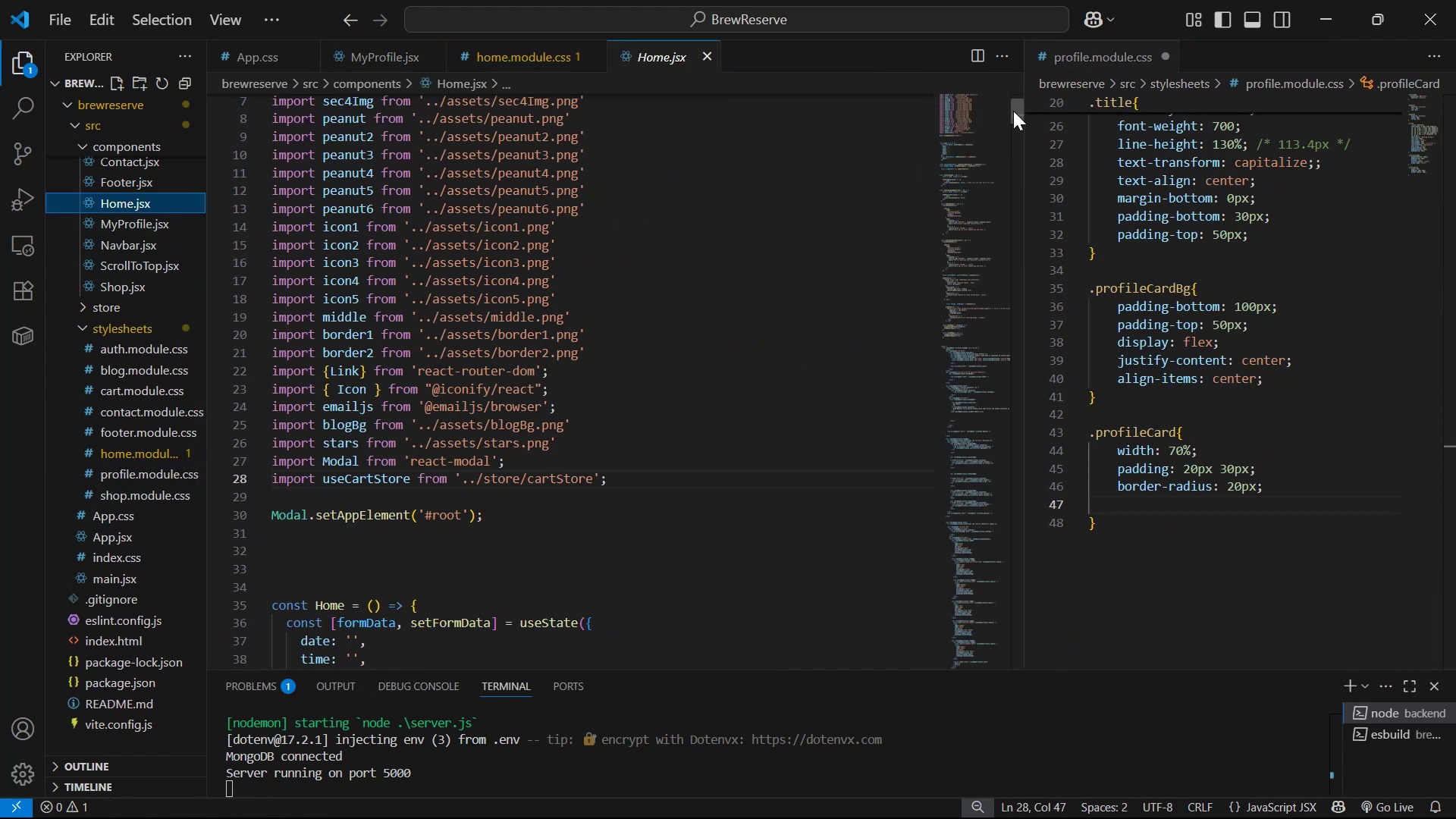 
left_click_drag(start_coordinate=[1013, 111], to_coordinate=[961, 584])
 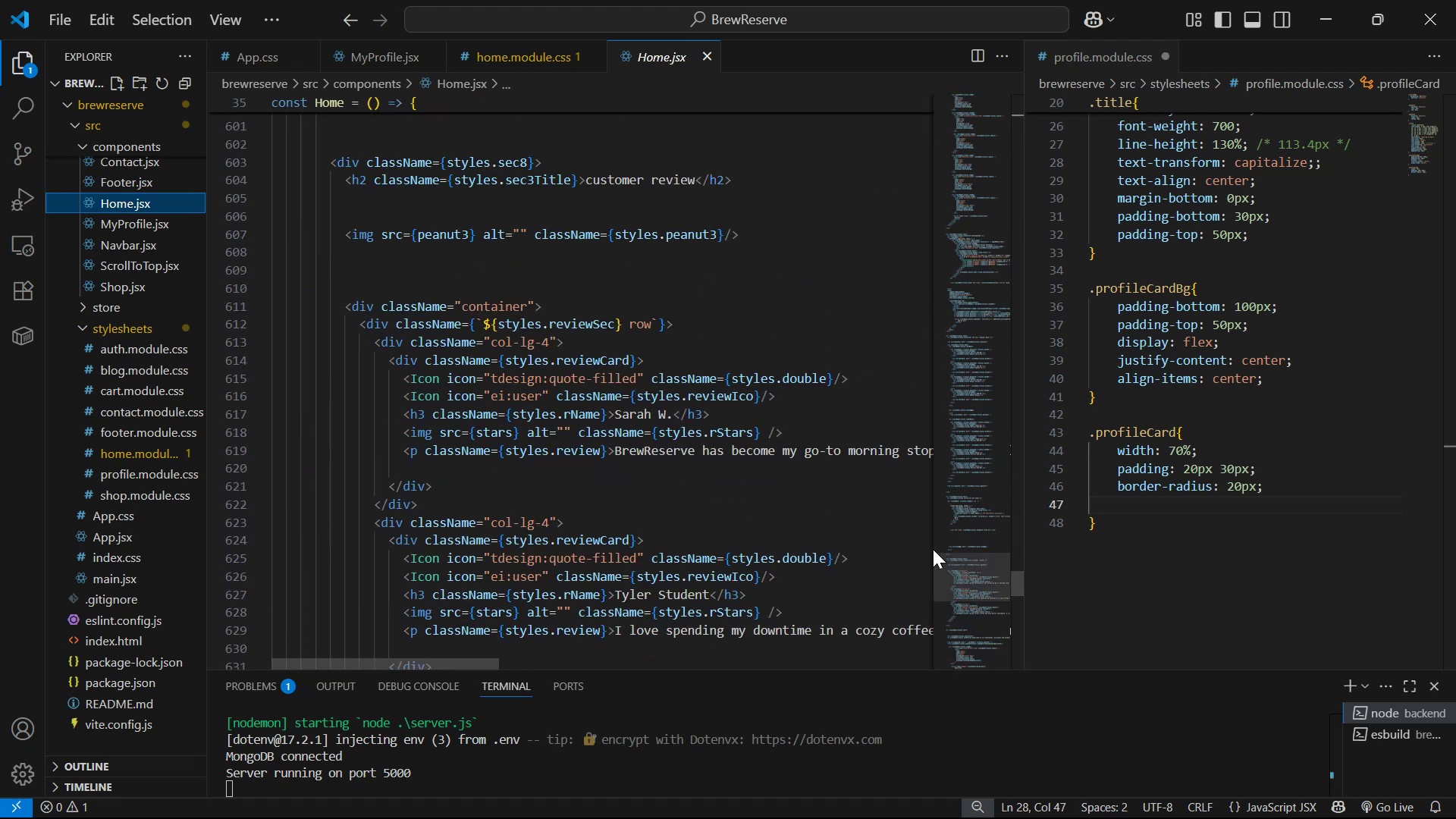 
scroll: coordinate [701, 303], scroll_direction: down, amount: 6.0
 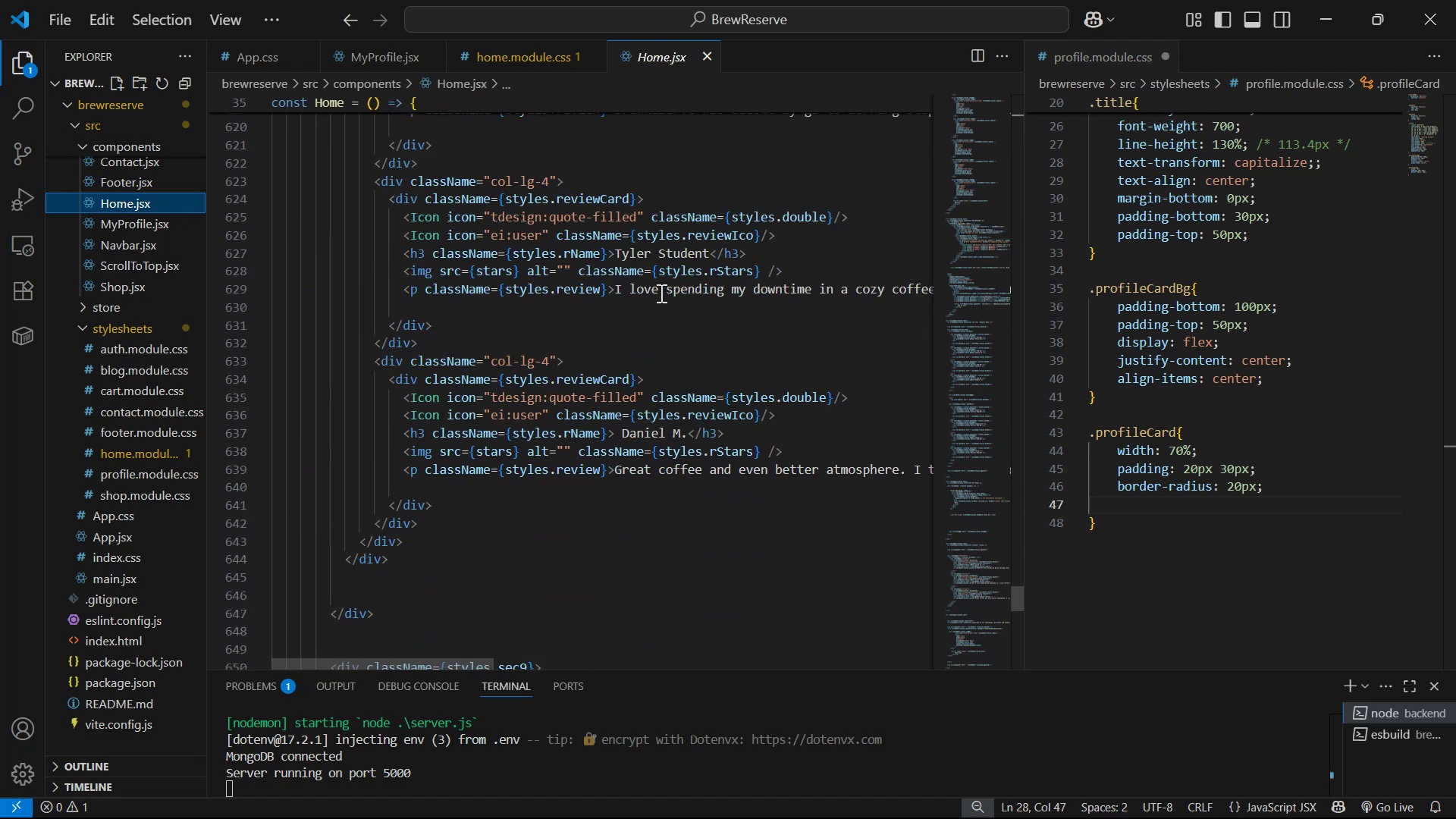 
scroll: coordinate [783, 331], scroll_direction: up, amount: 4.0
 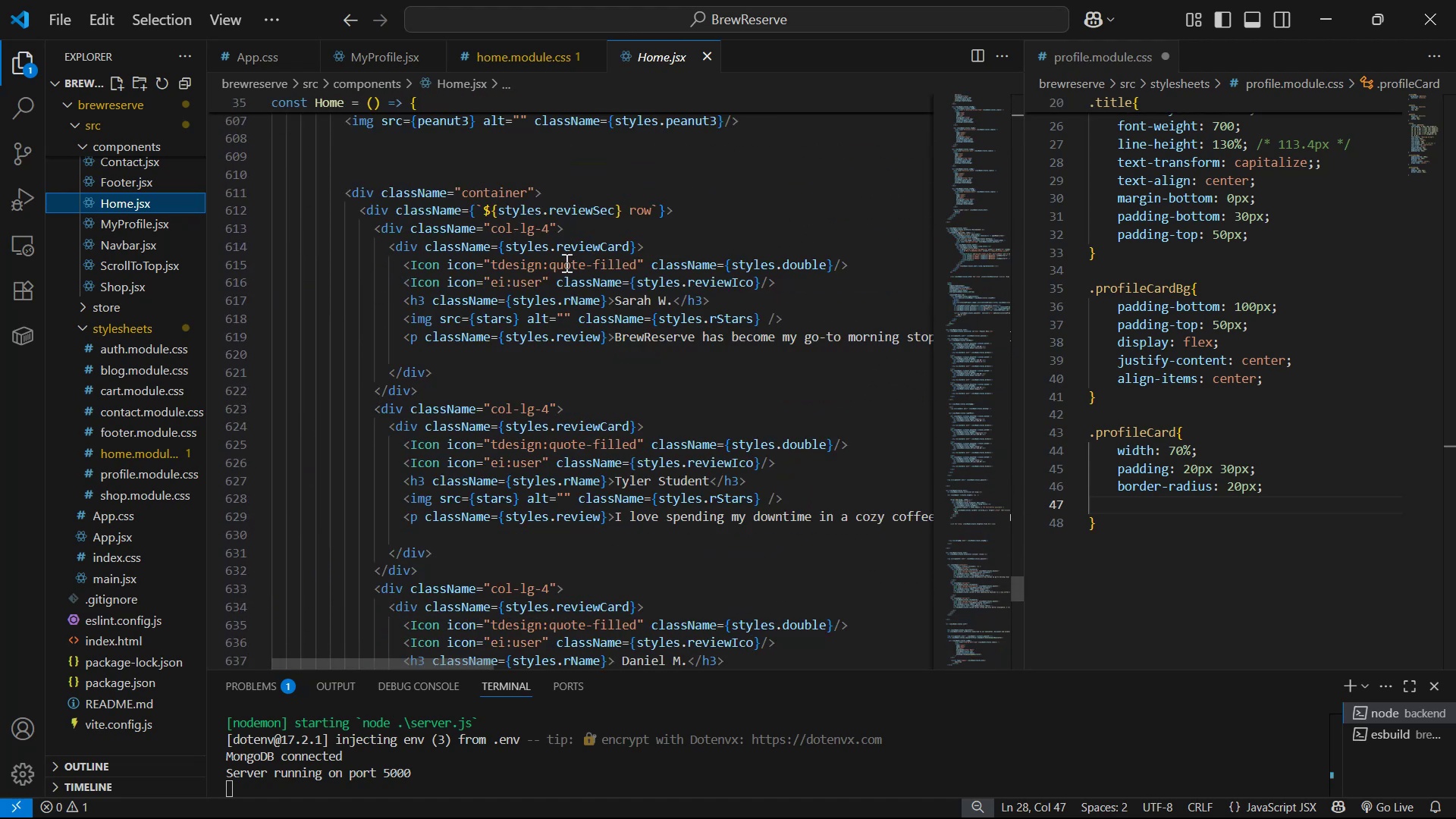 
left_click_drag(start_coordinate=[551, 245], to_coordinate=[629, 242])
 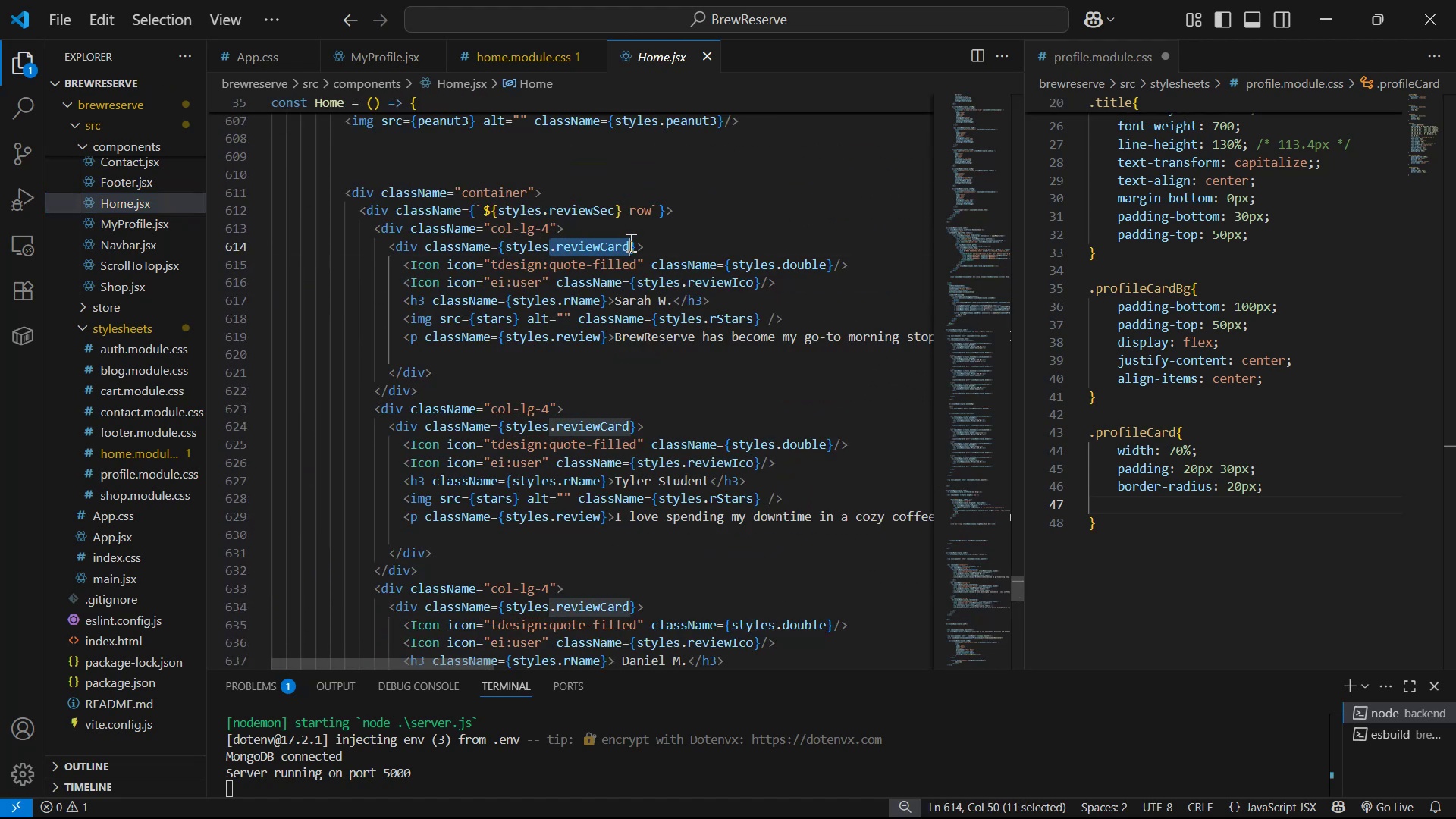 
key(Control+C)
 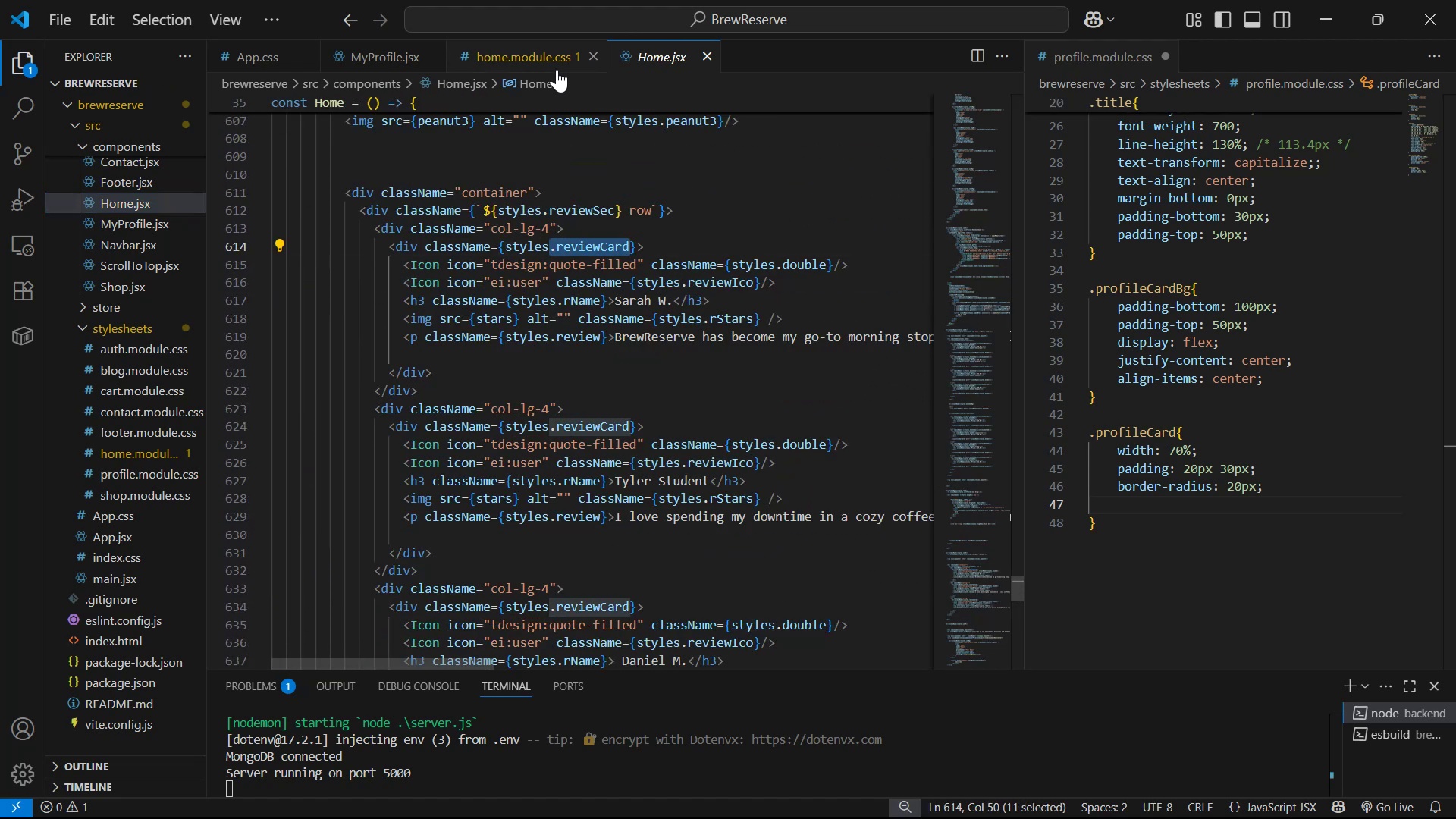 
left_click([541, 57])
 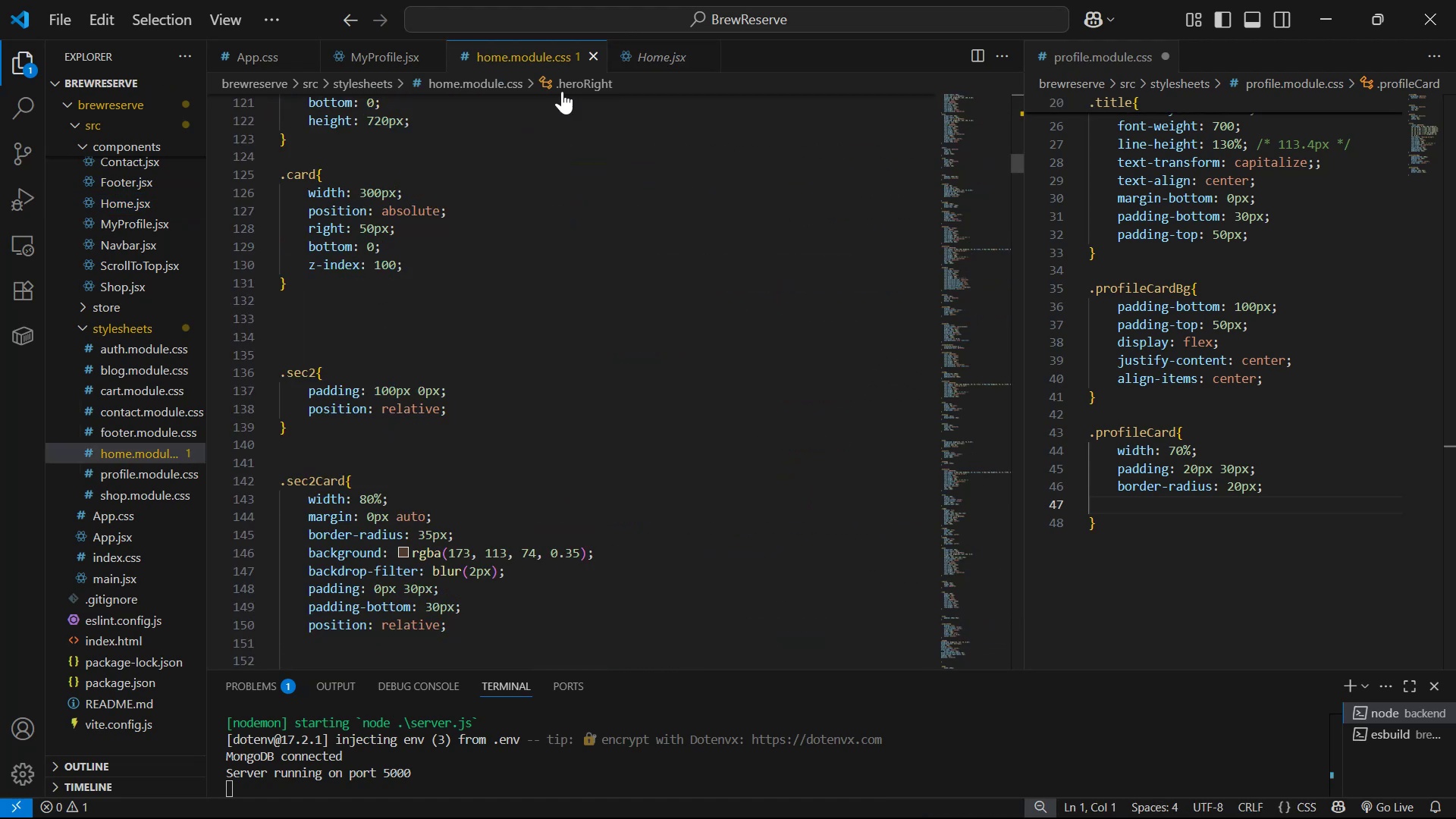 
key(Control+ControlLeft)
 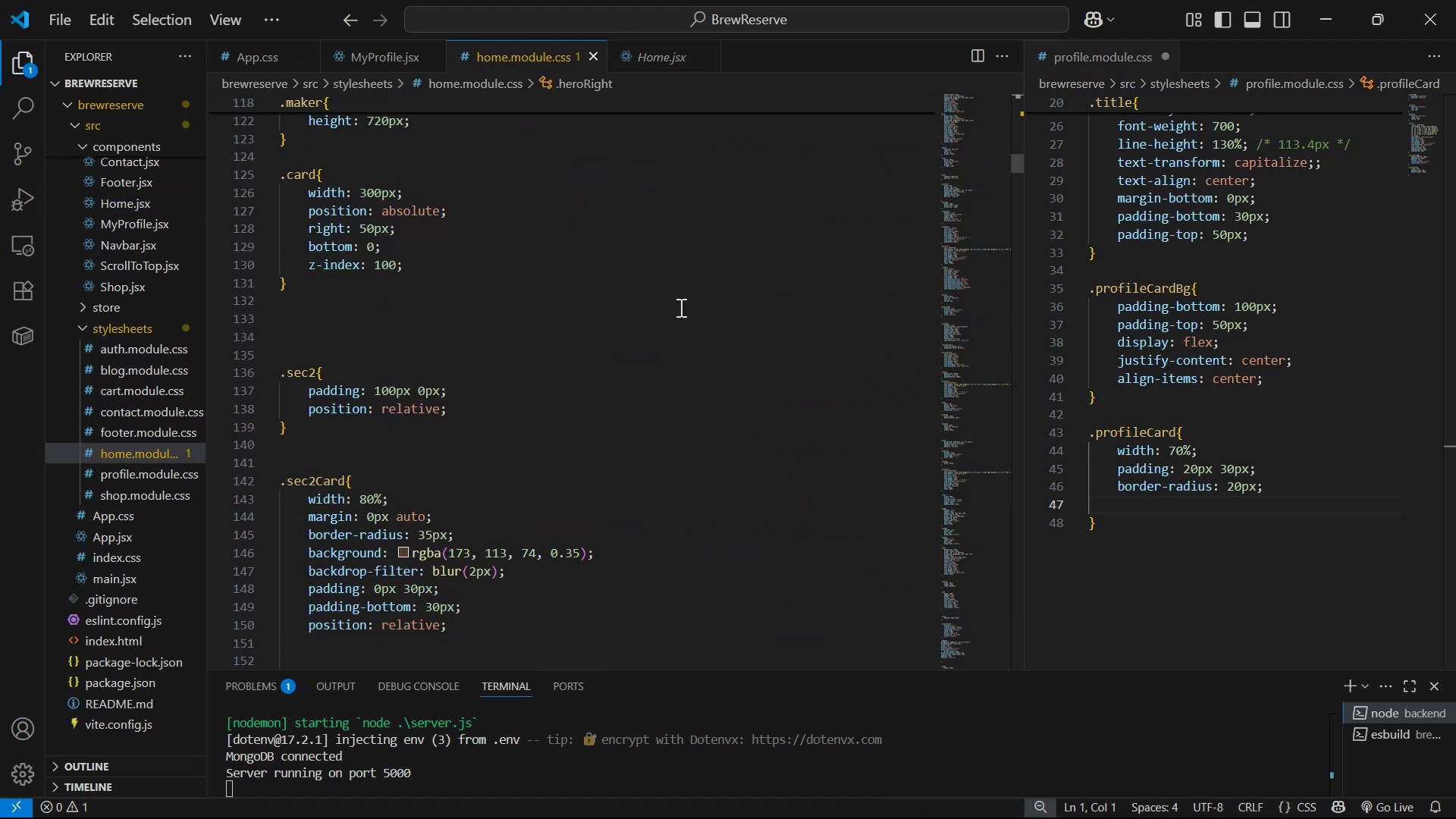 
key(Control+F)
 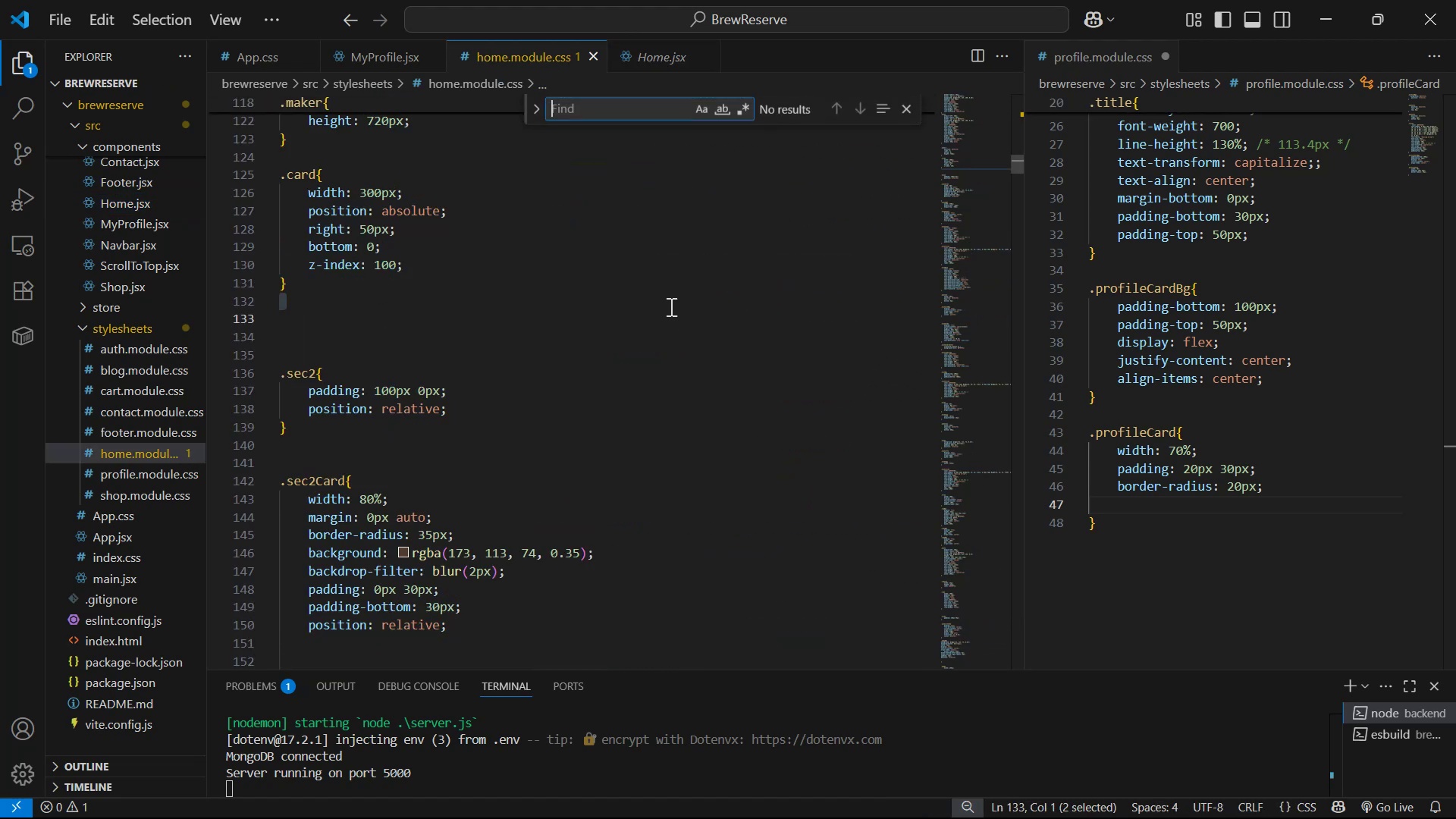 
key(Control+V)
 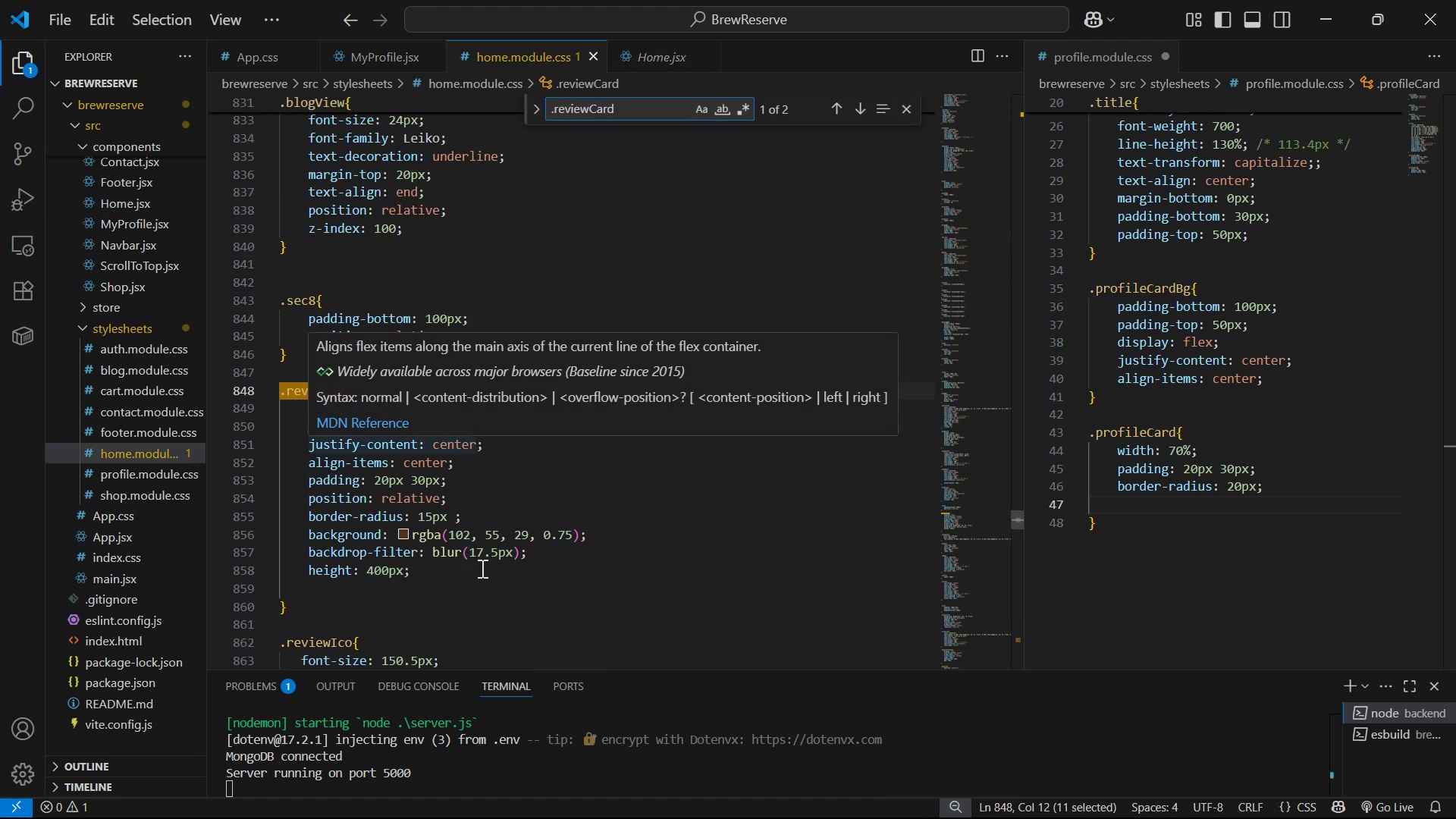 
key(Control+X)
 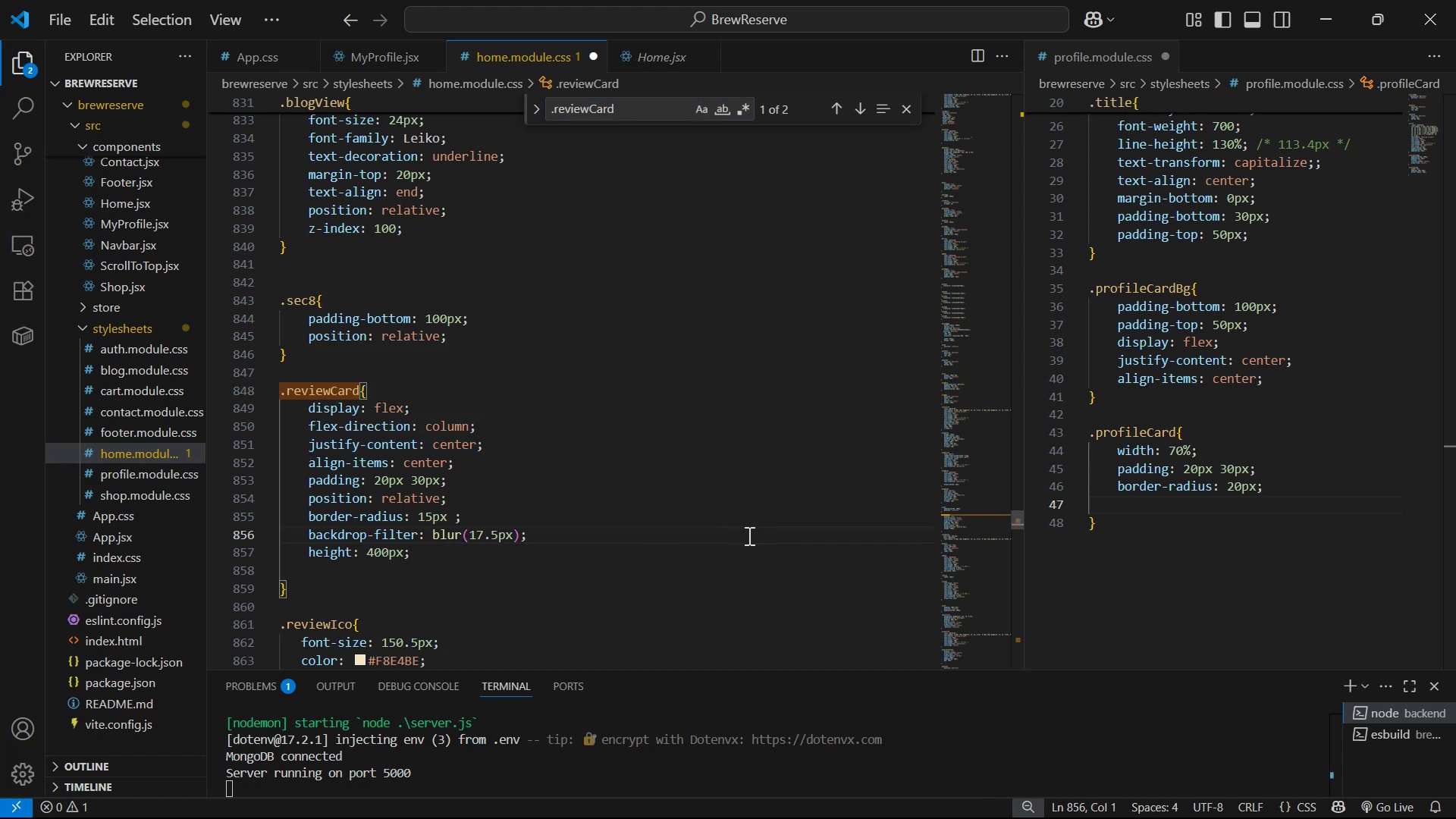 
key(Control+Z)
 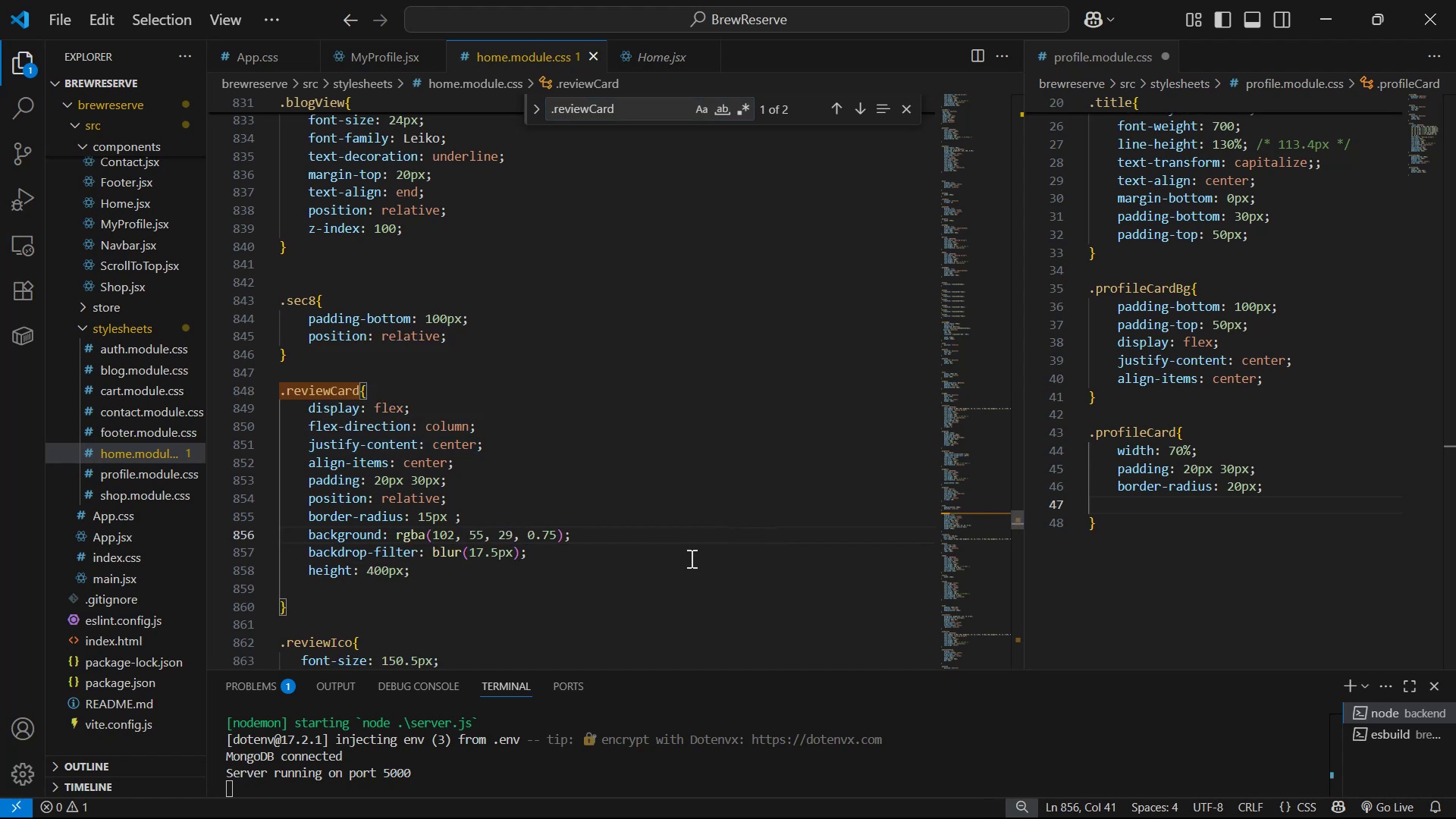 
left_click_drag(start_coordinate=[570, 557], to_coordinate=[298, 535])
 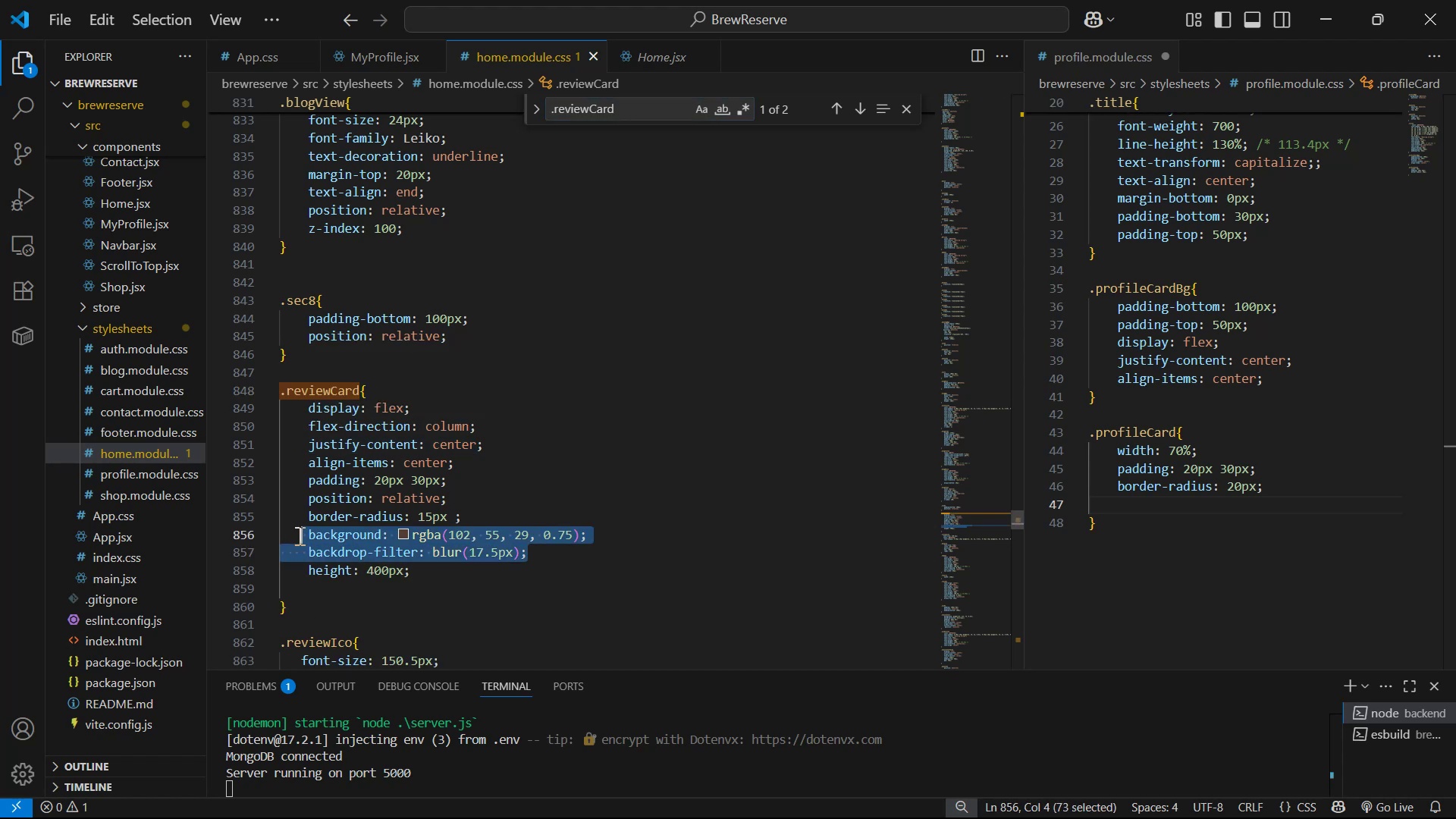 
key(Control+C)
 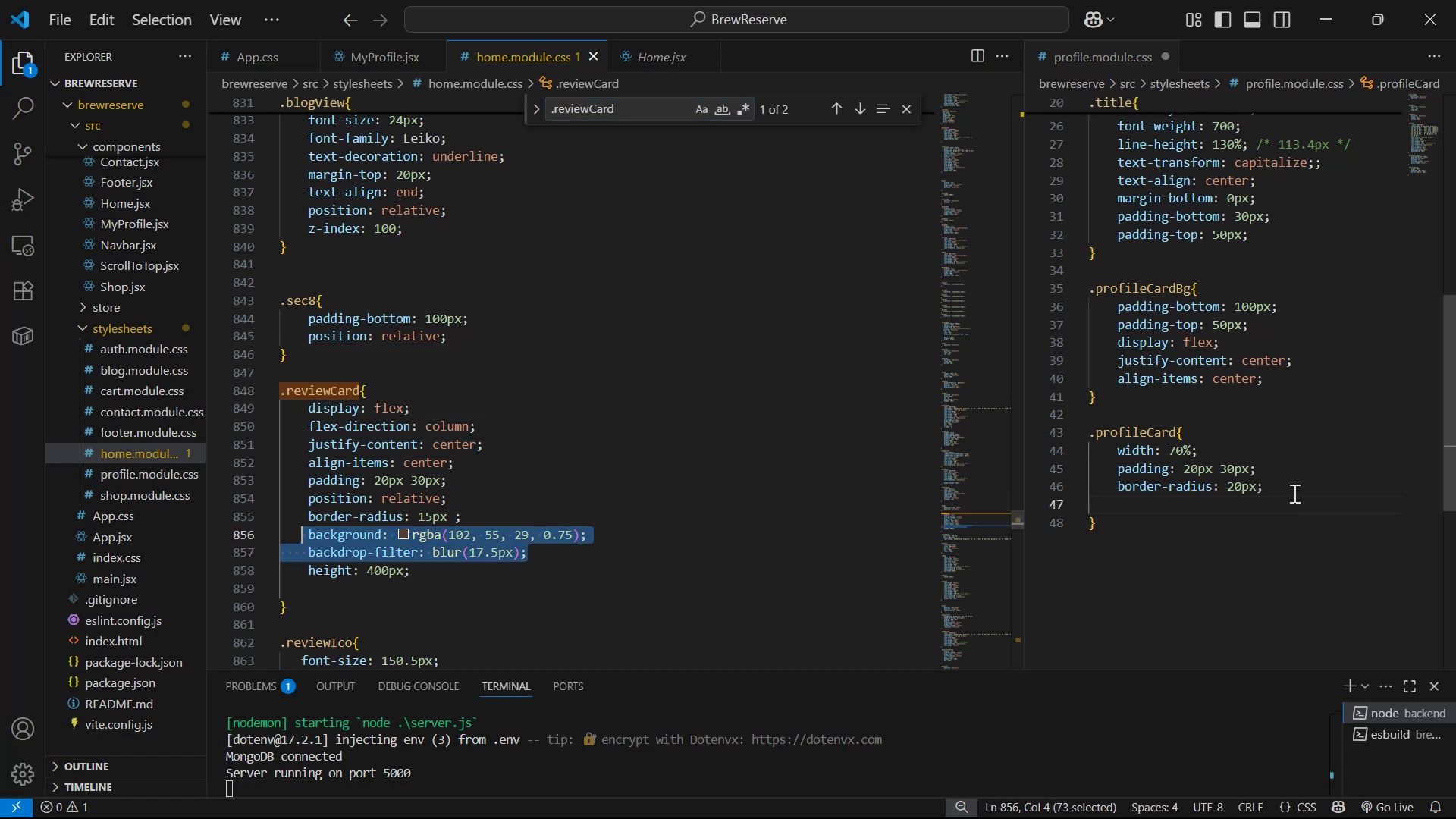 
left_click([1295, 487])
 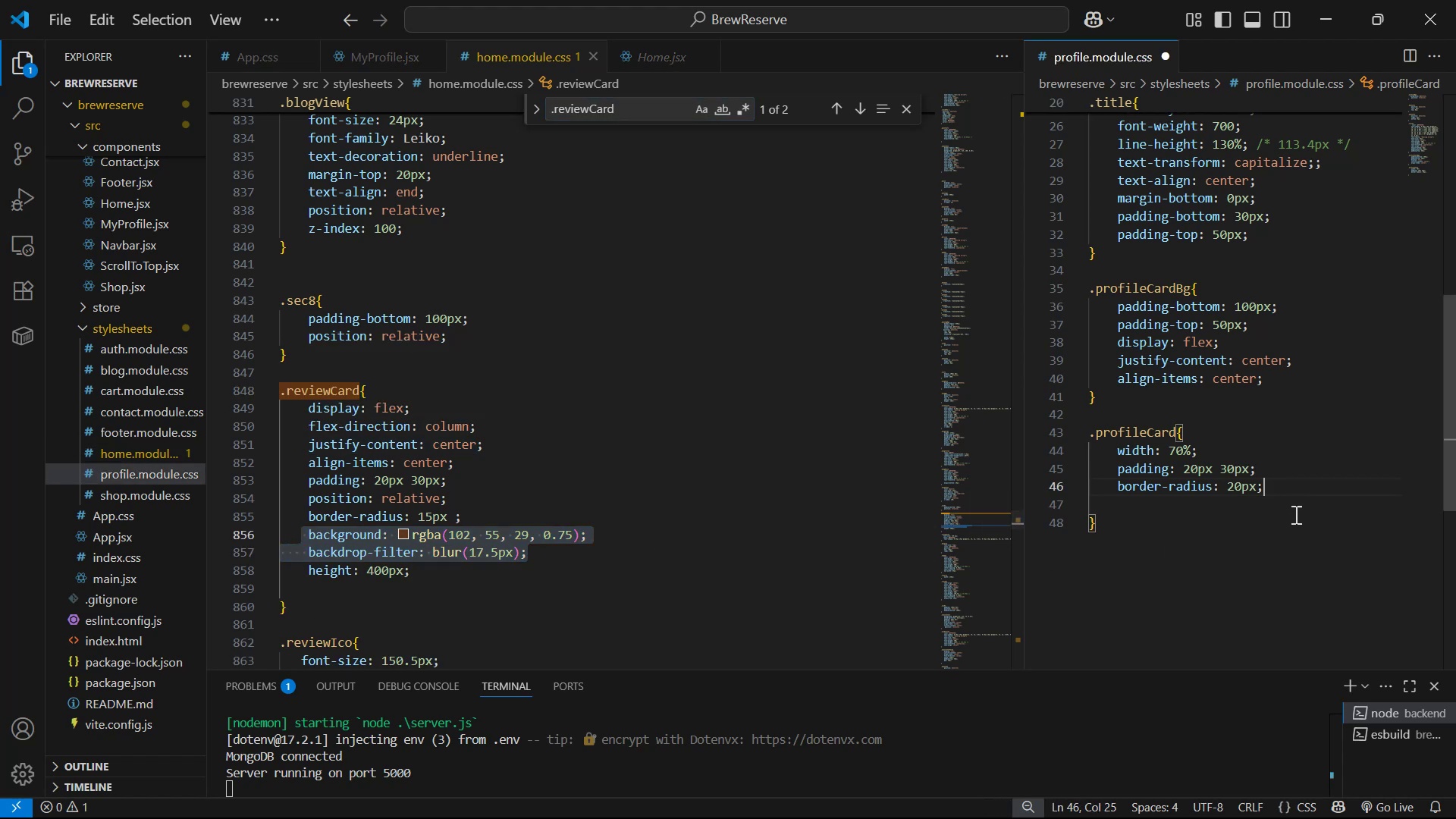 
left_click_drag(start_coordinate=[1293, 513], to_coordinate=[1294, 510])
 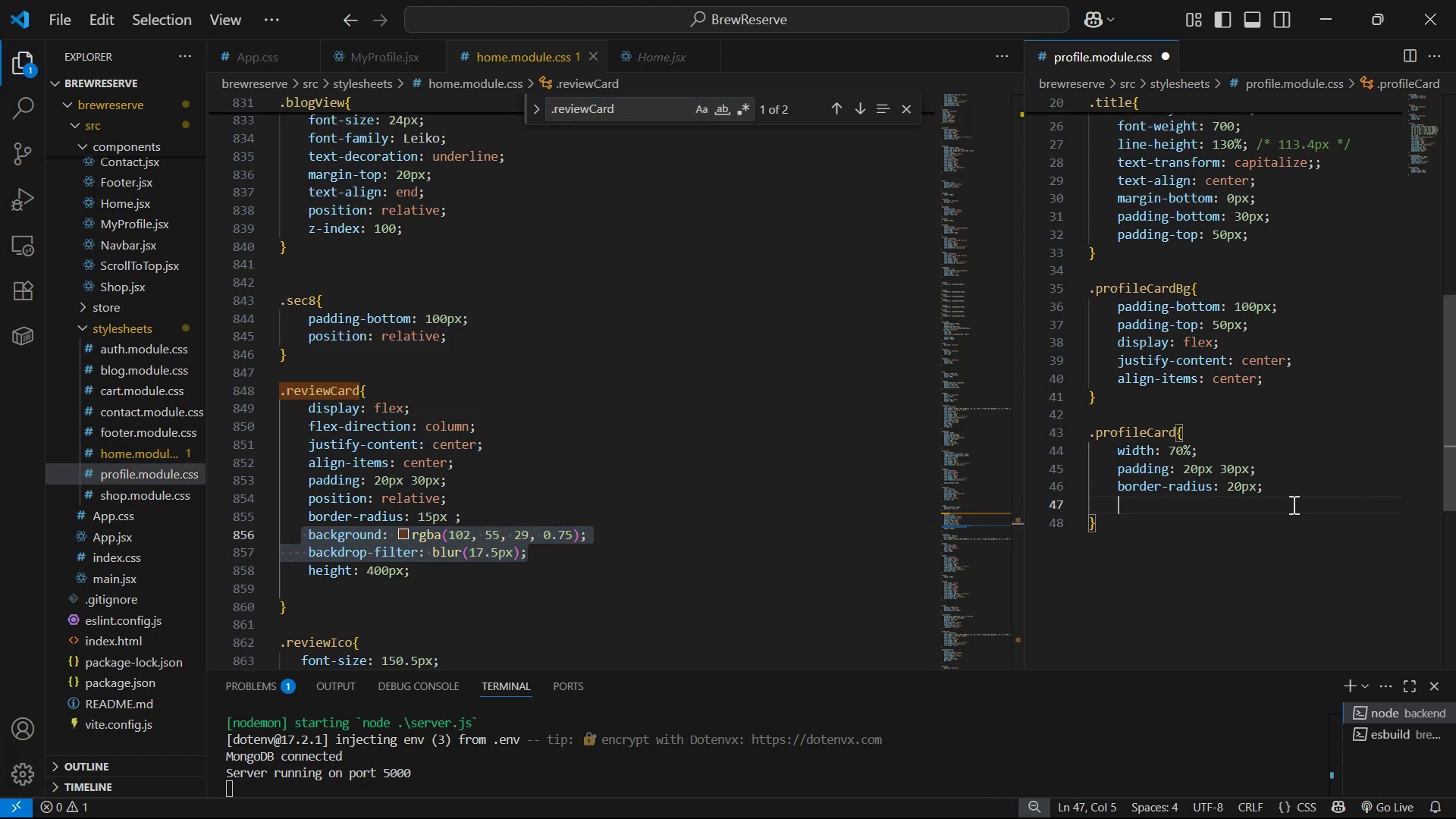 
key(Control+V)
 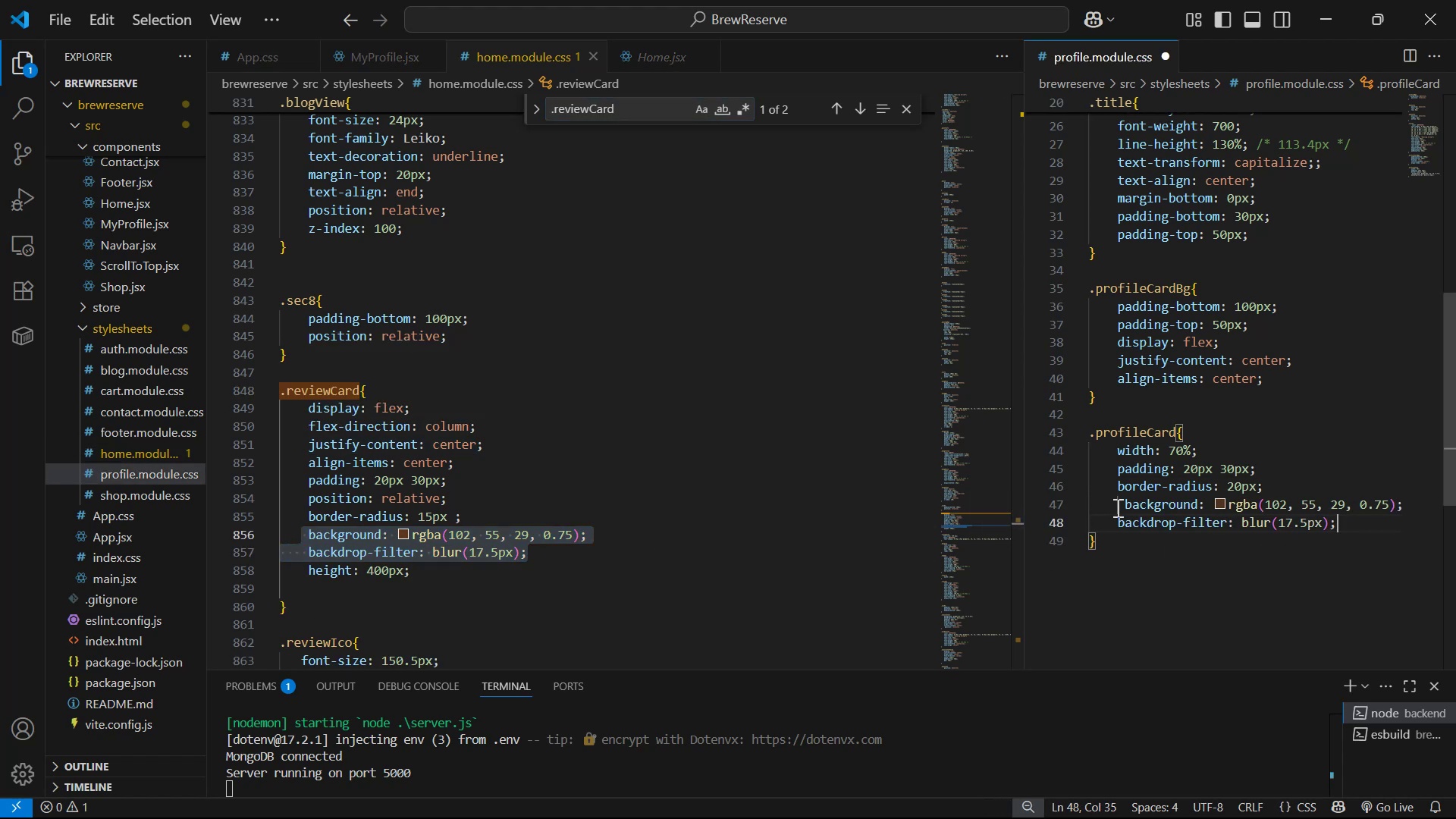 
double_click([1125, 502])
 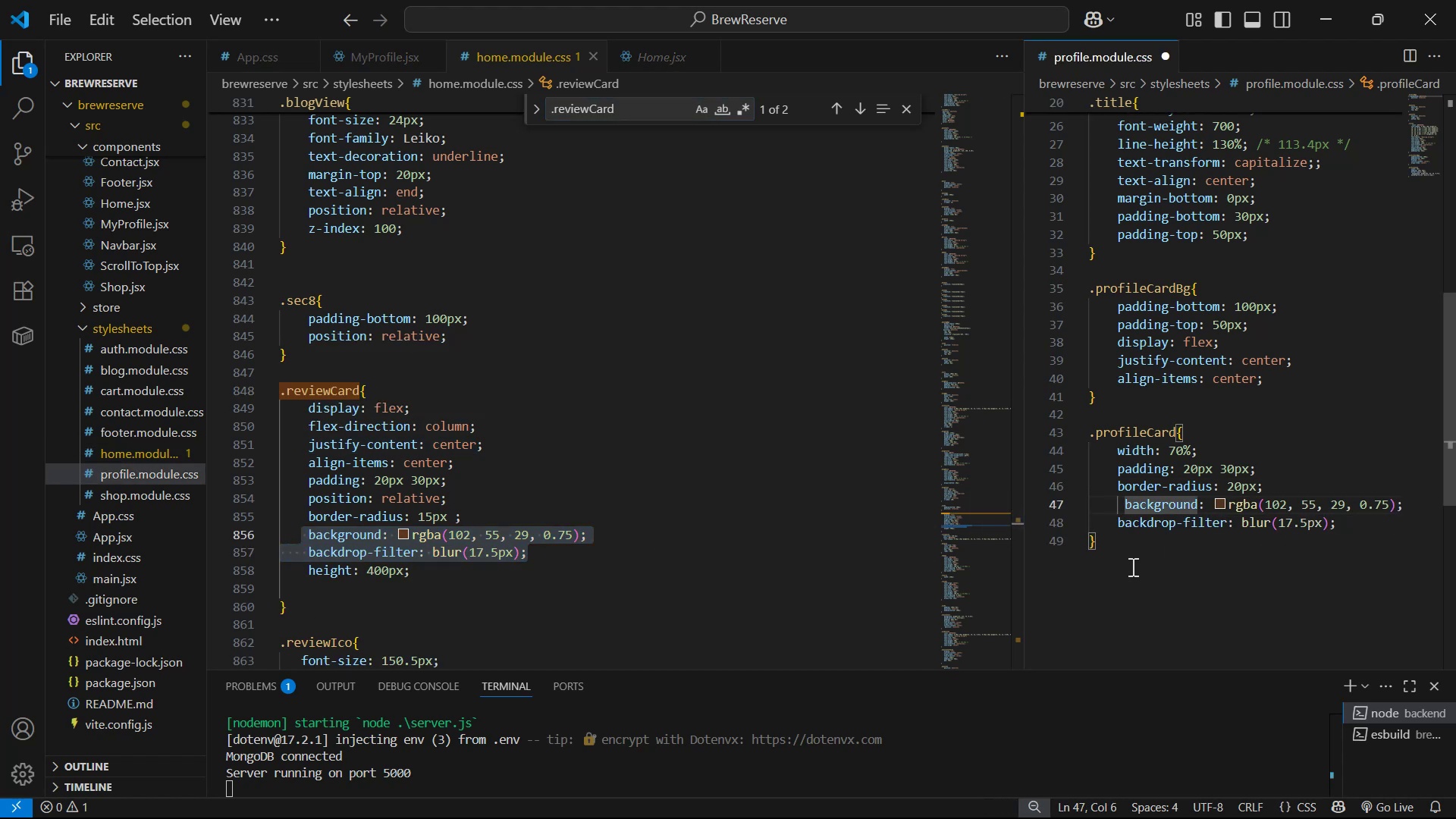 
key(Backspace)
 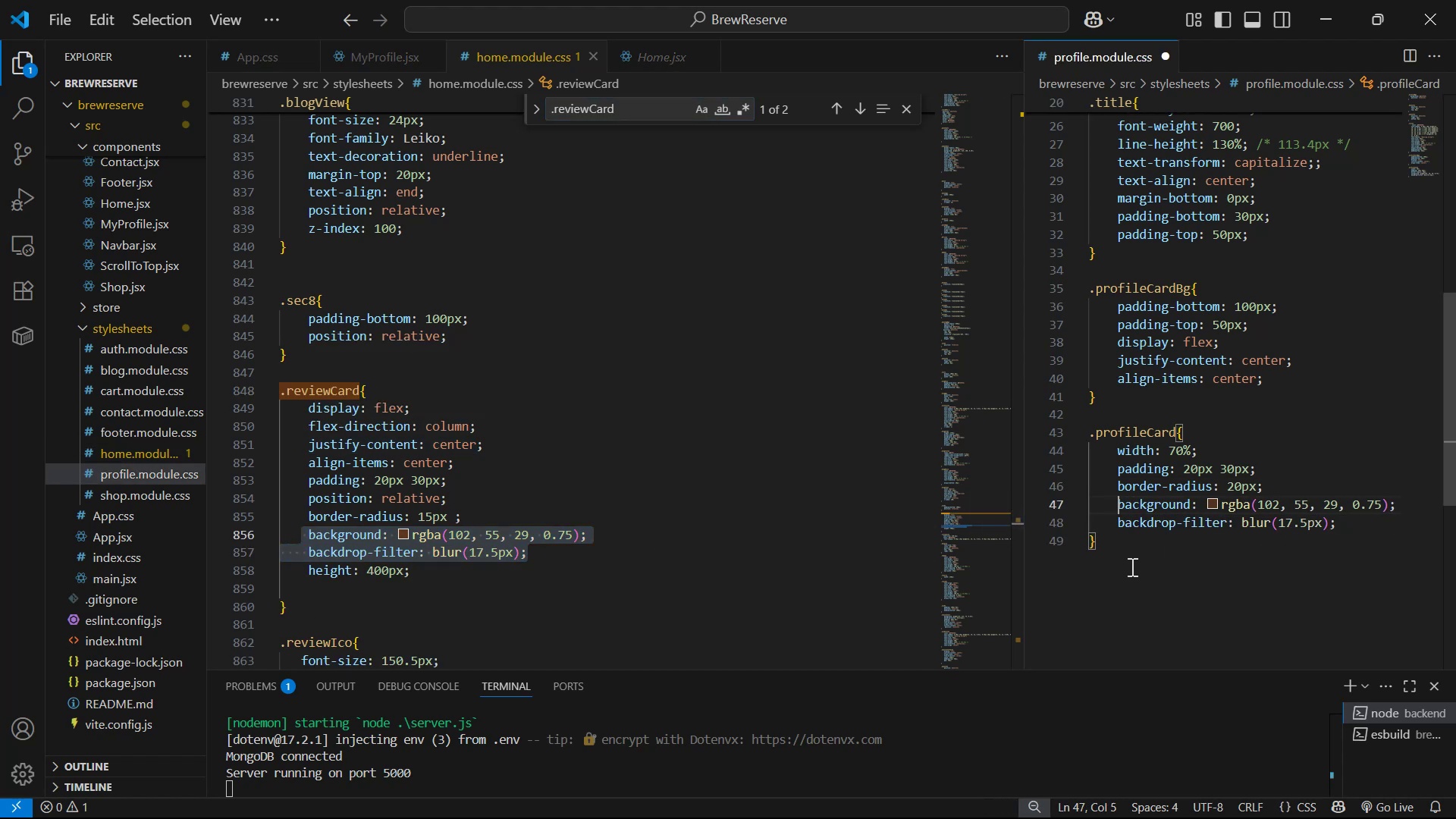 
key(Control+S)
 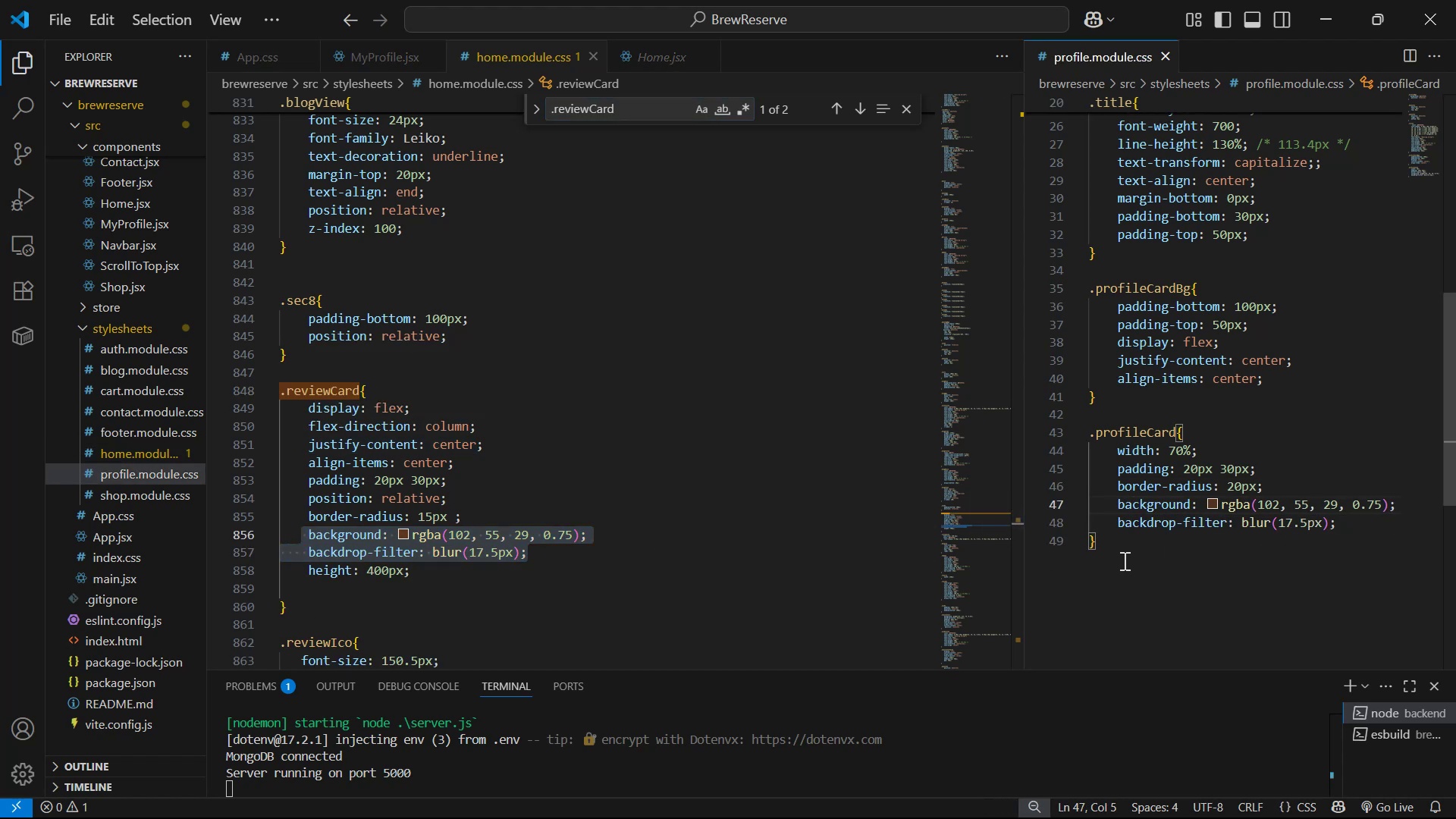 
scroll: coordinate [552, 329], scroll_direction: down, amount: 5.0
 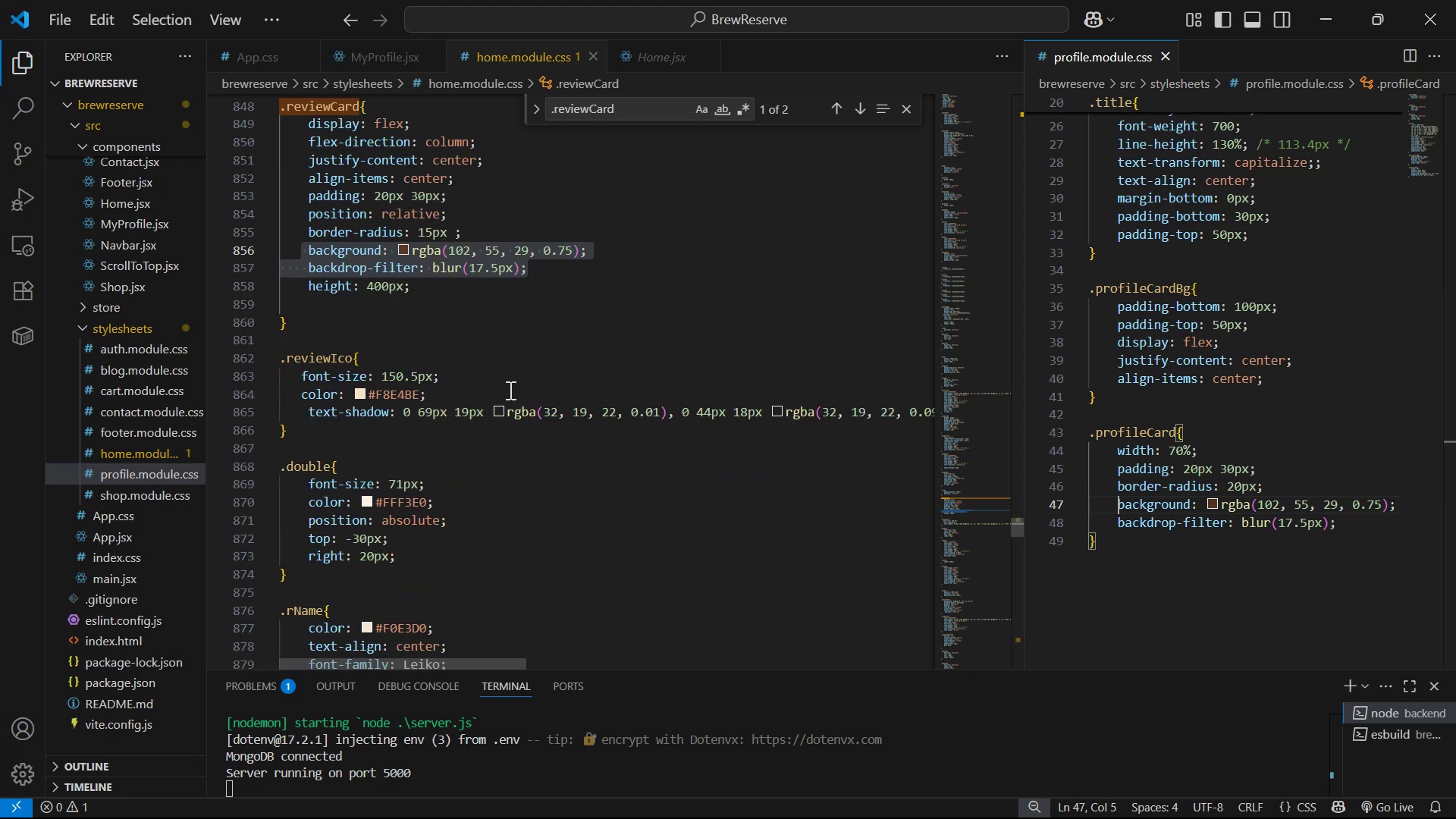 
left_click([509, 390])
 